 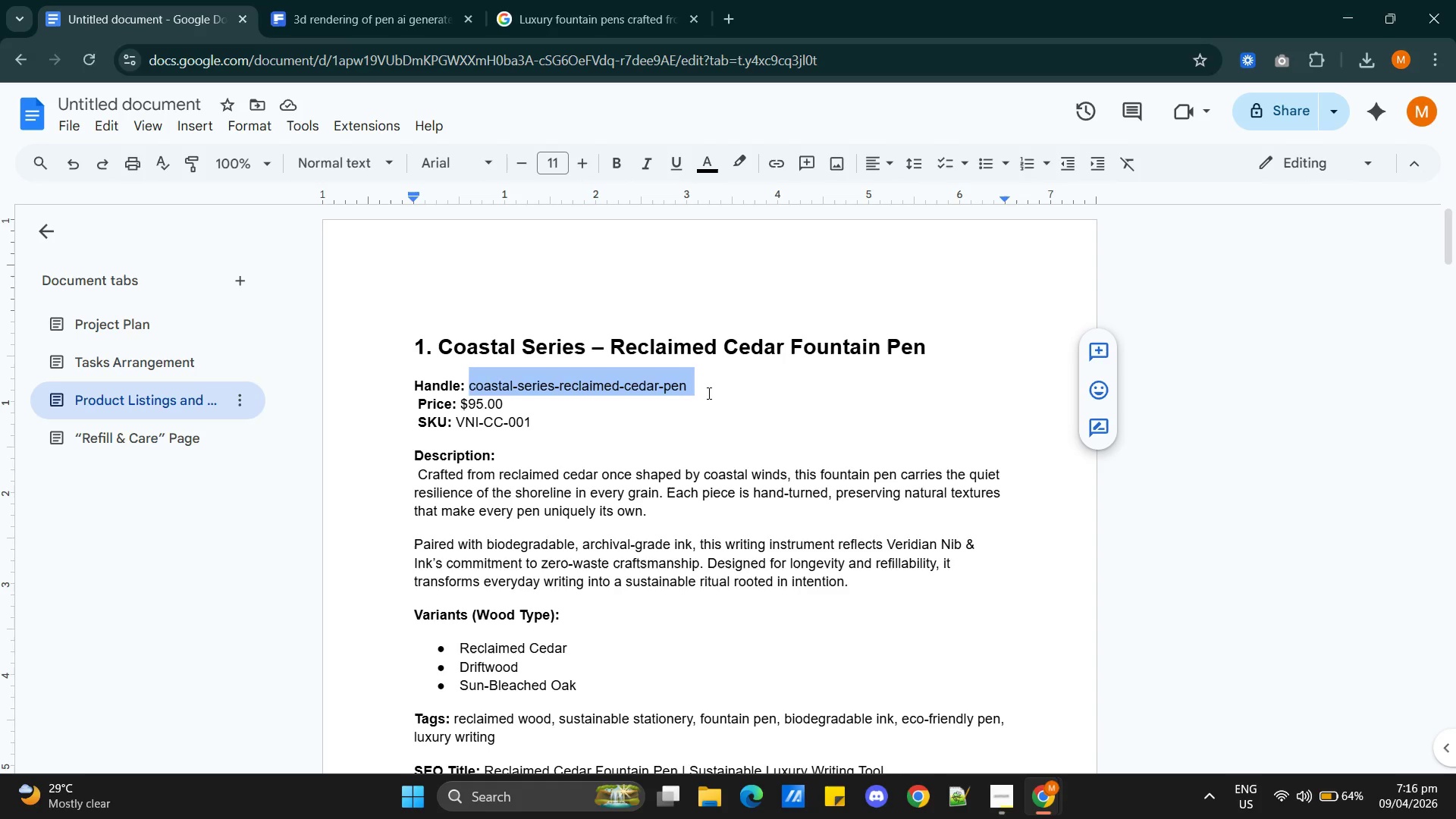 
key(Alt+Tab)
 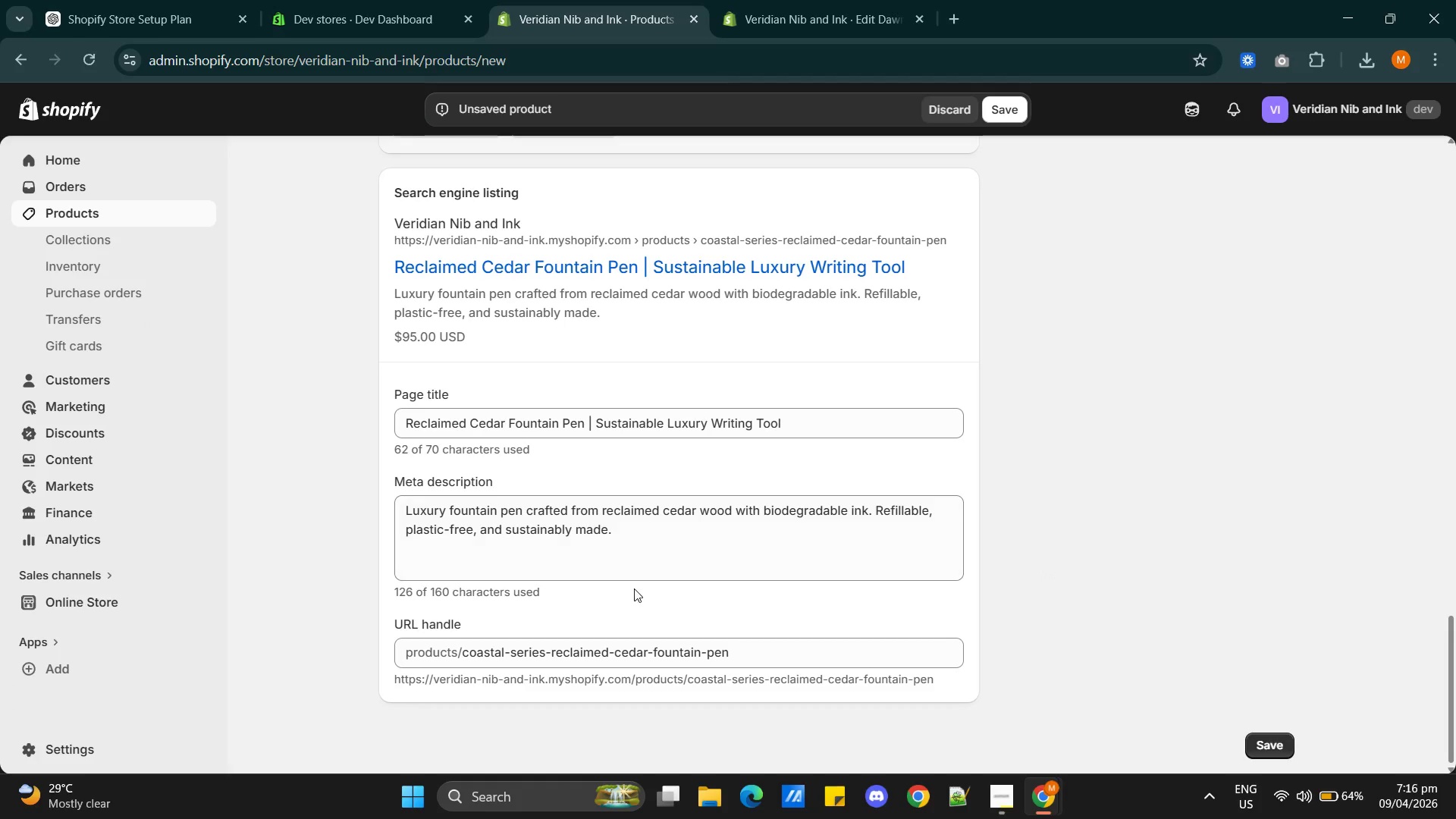 
scroll: coordinate [619, 573], scroll_direction: down, amount: 2.0
 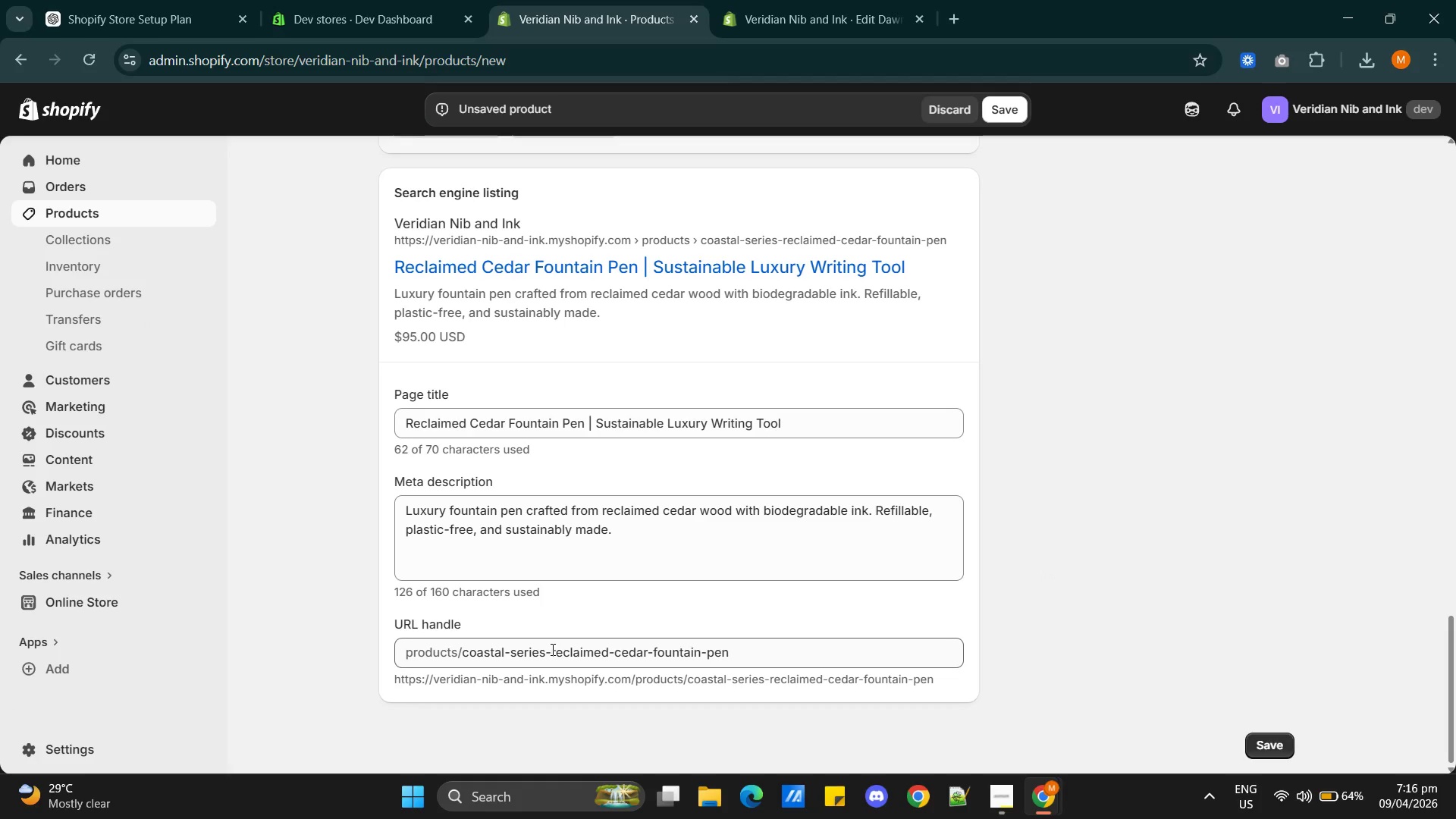 
double_click([551, 649])
 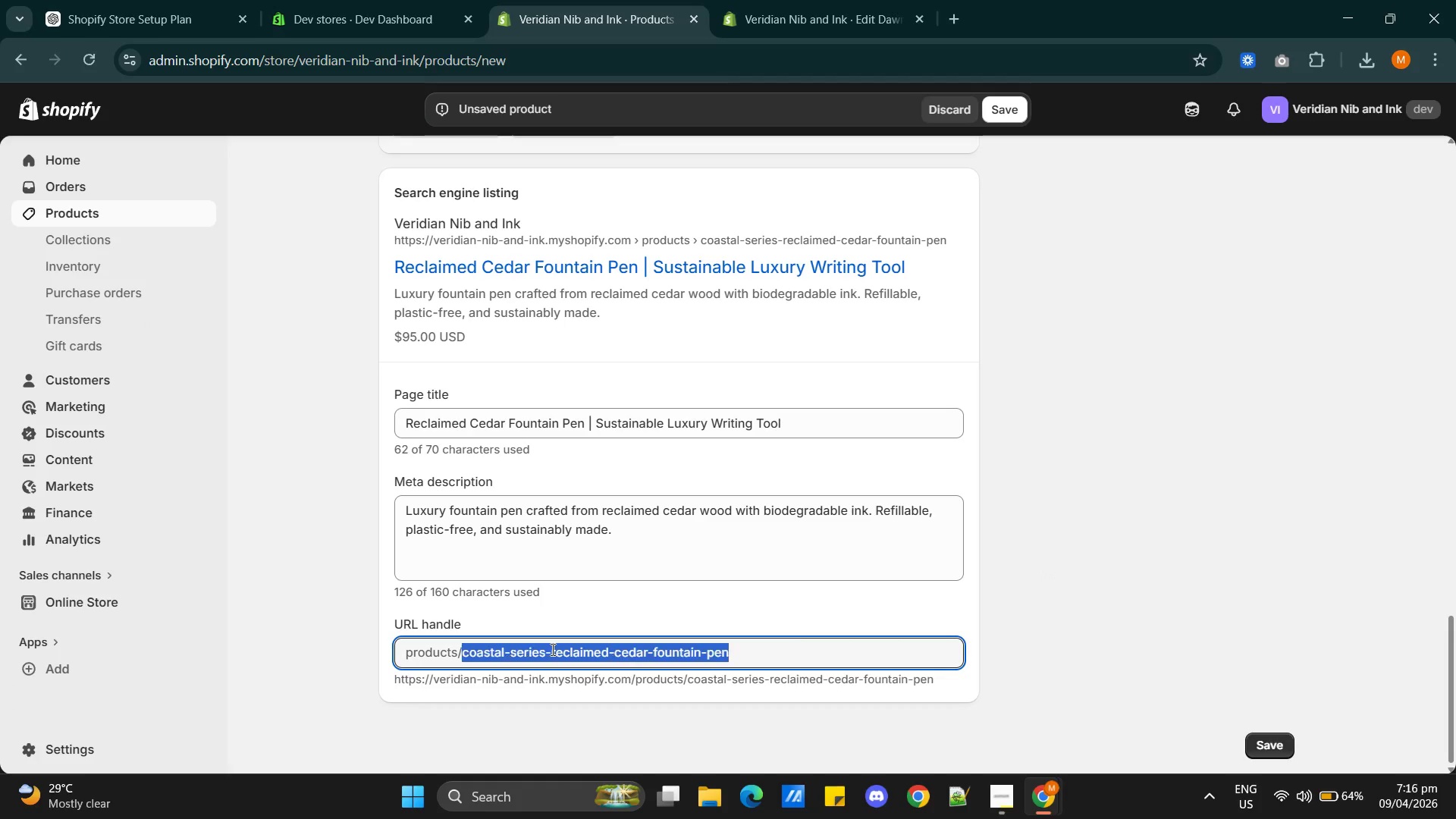 
triple_click([551, 649])
 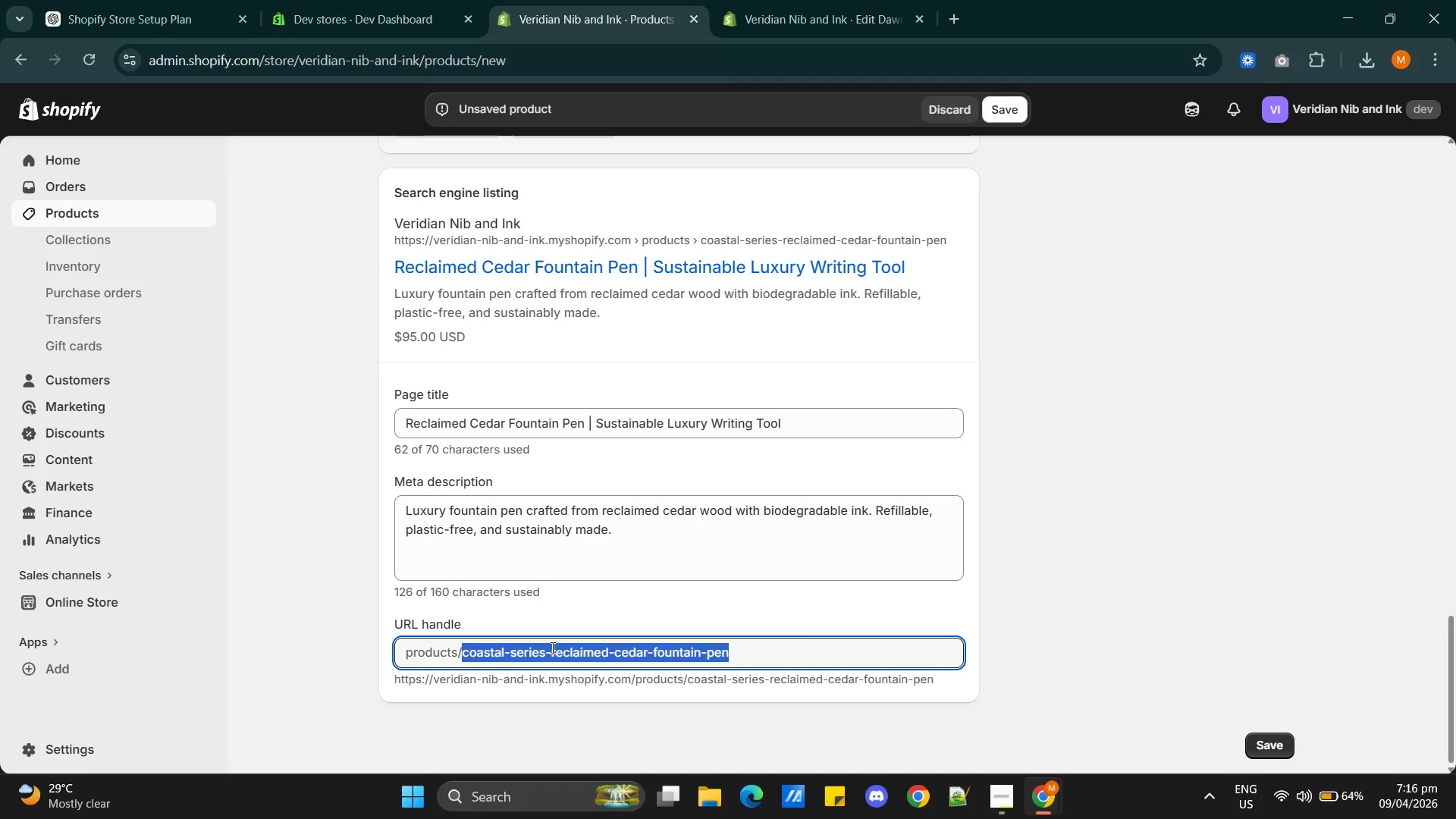 
key(Control+V)
 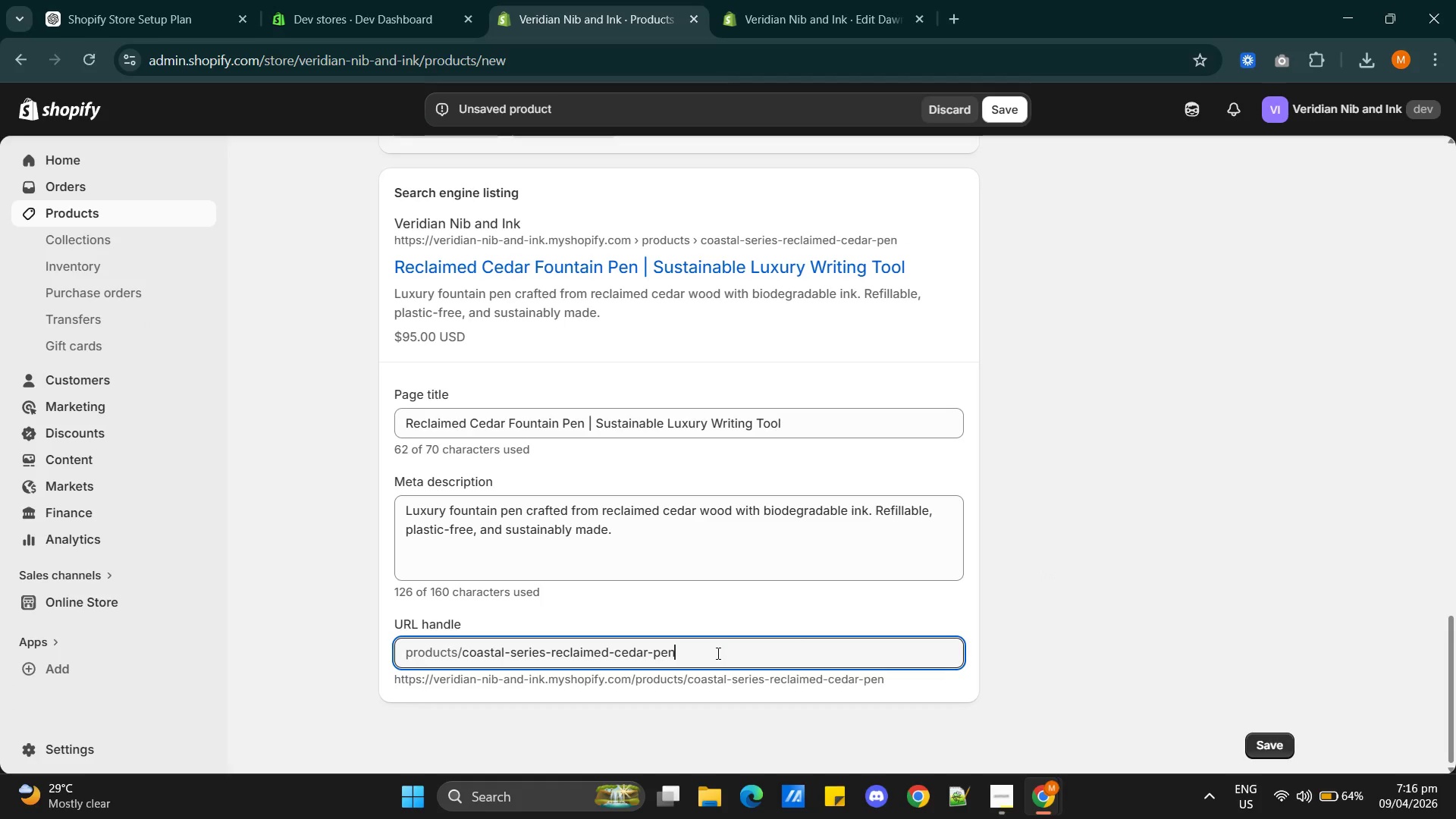 
scroll: coordinate [850, 579], scroll_direction: up, amount: 15.0
 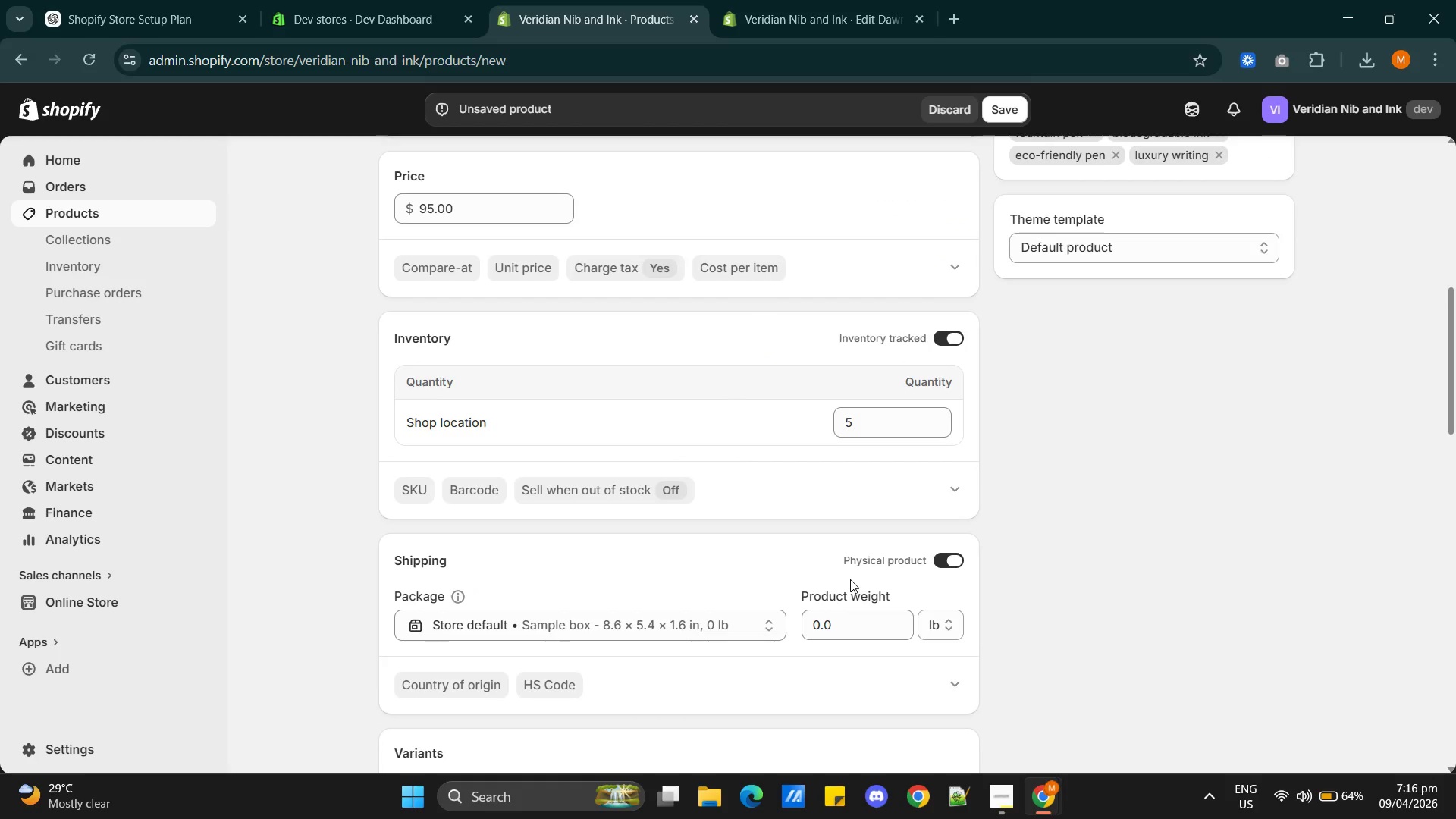 
scroll: coordinate [849, 579], scroll_direction: down, amount: 26.0
 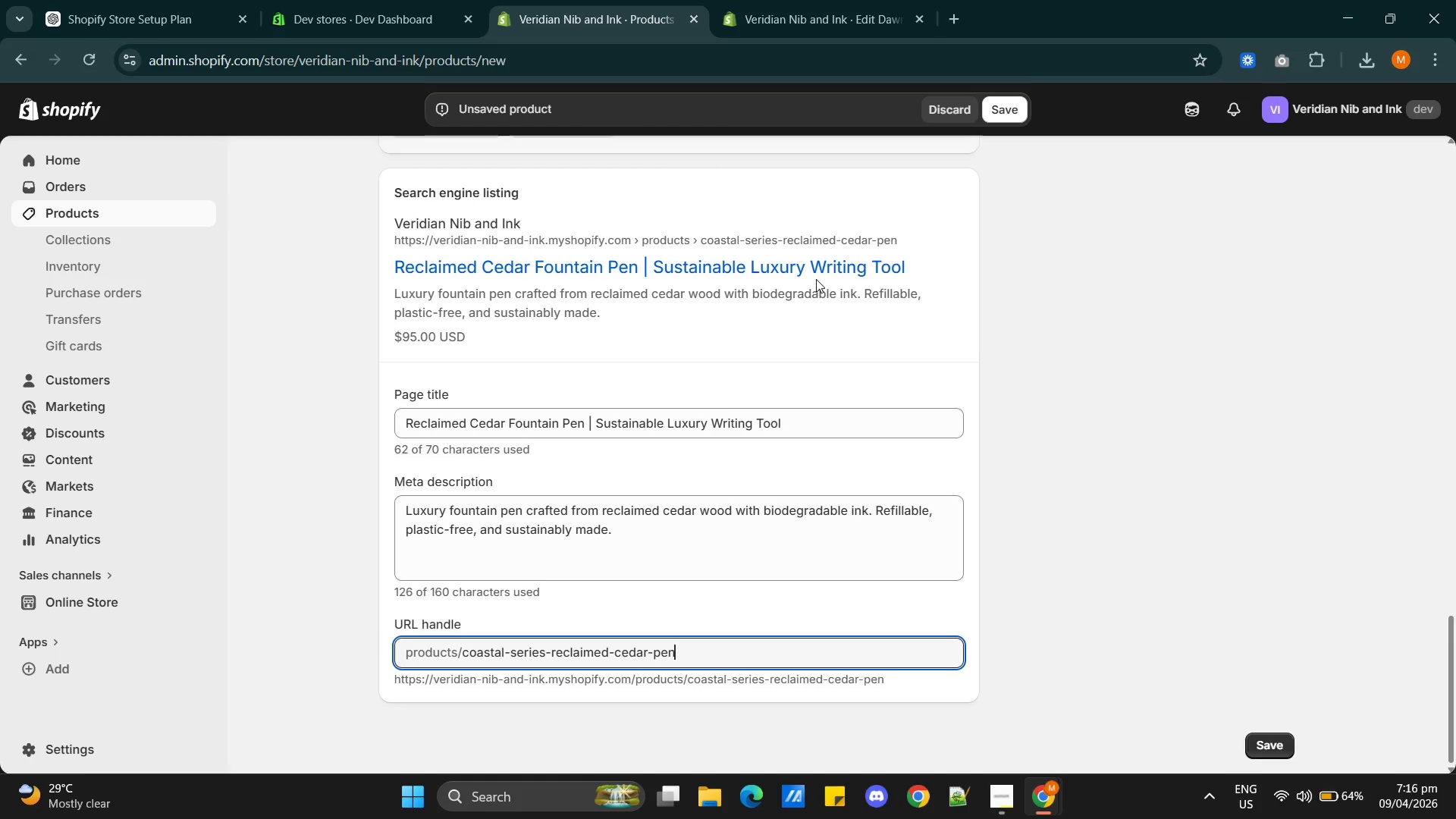 
left_click([995, 108])
 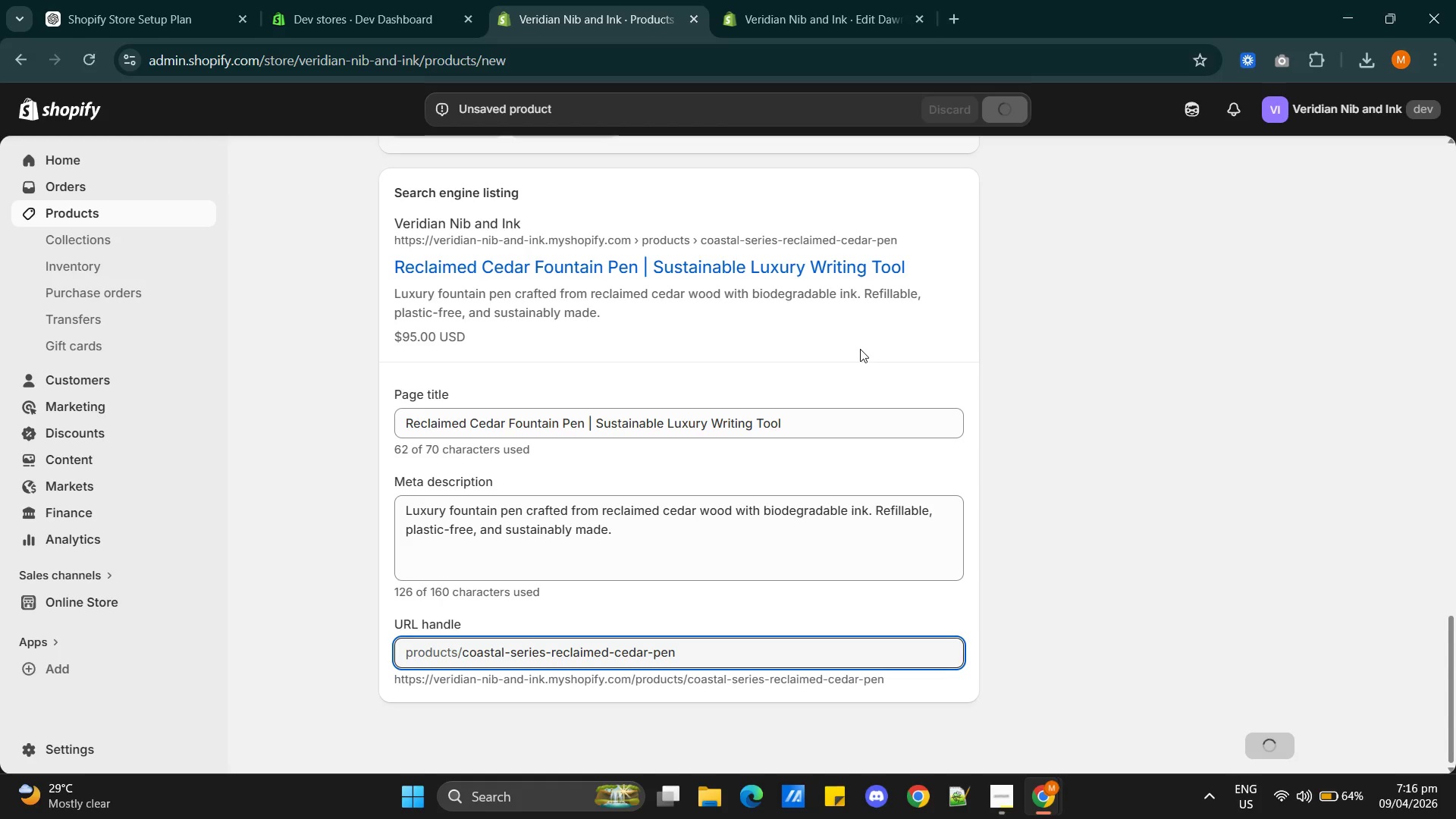 
wait(5.92)
 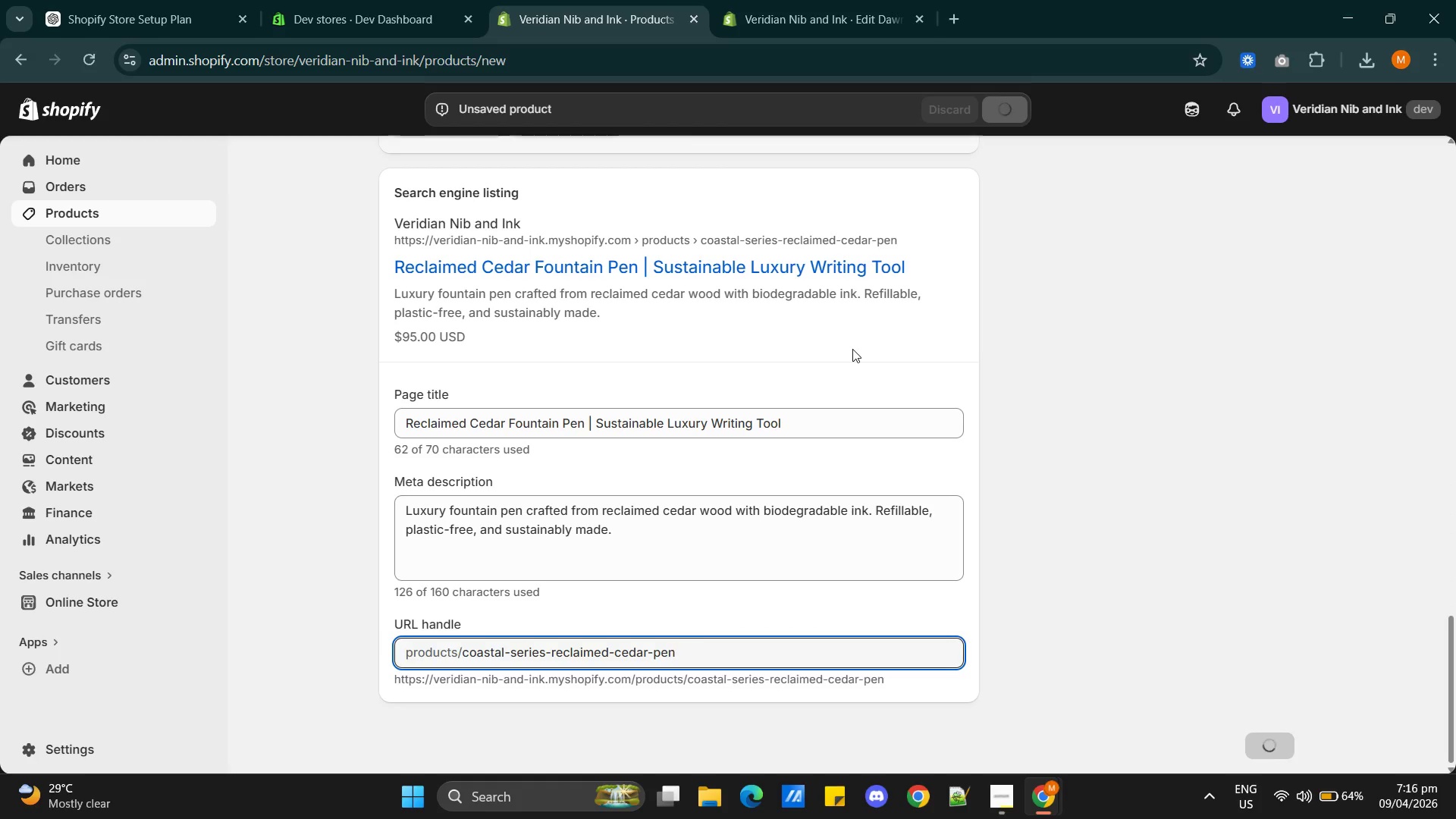 
scroll: coordinate [765, 366], scroll_direction: down, amount: 11.0
 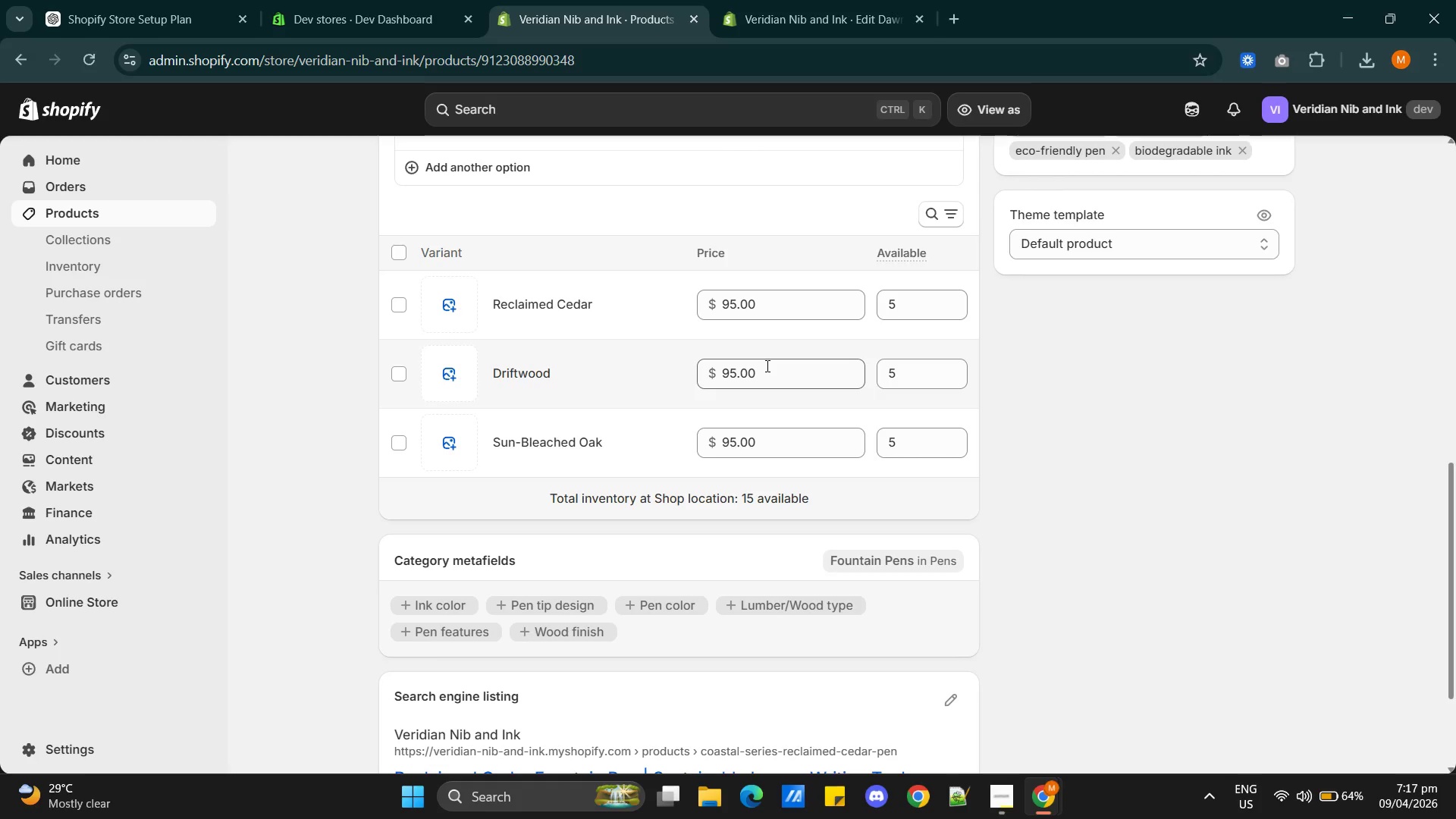 
scroll: coordinate [768, 366], scroll_direction: down, amount: 3.0
 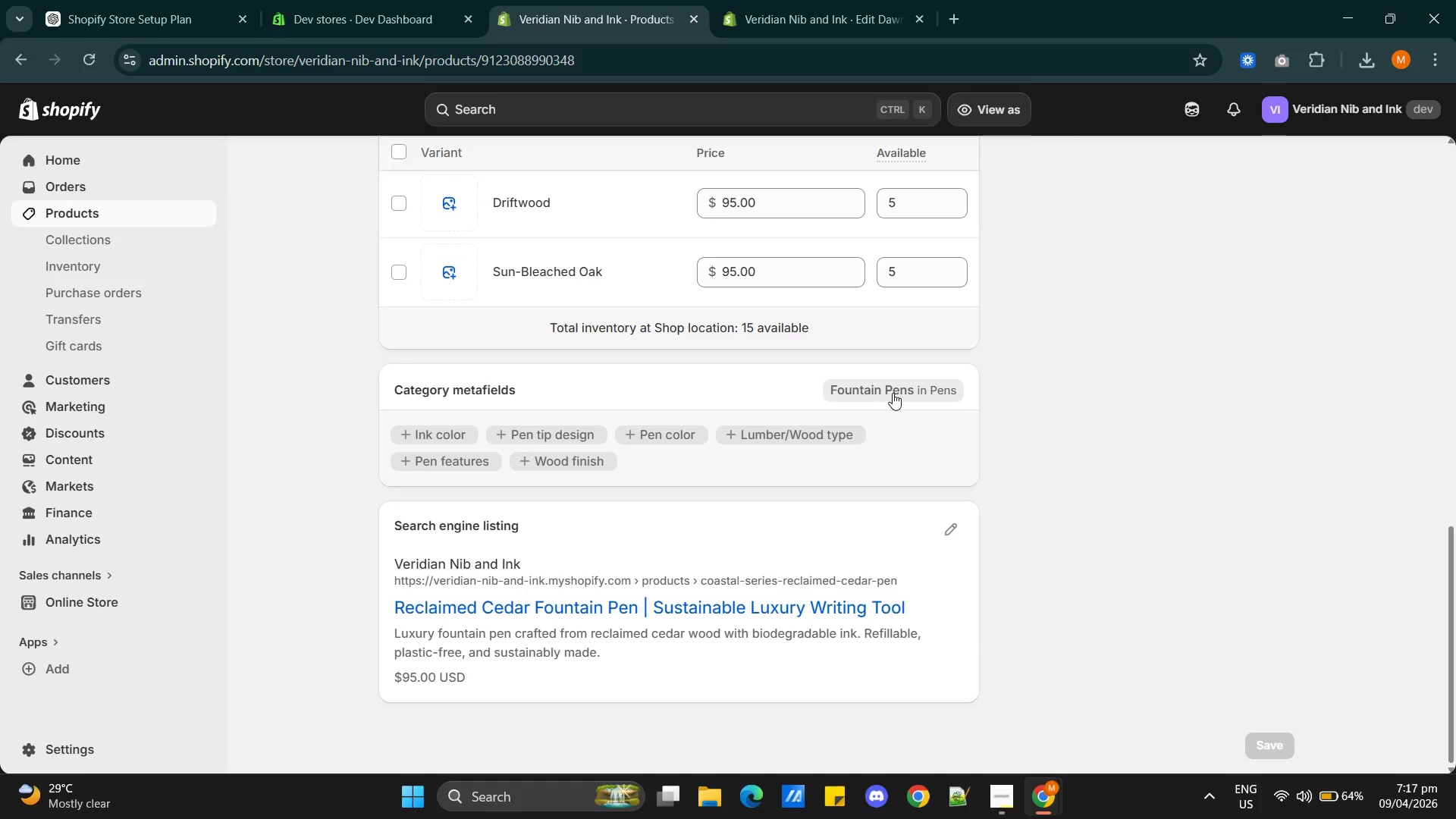 
scroll: coordinate [1077, 389], scroll_direction: up, amount: 4.0
 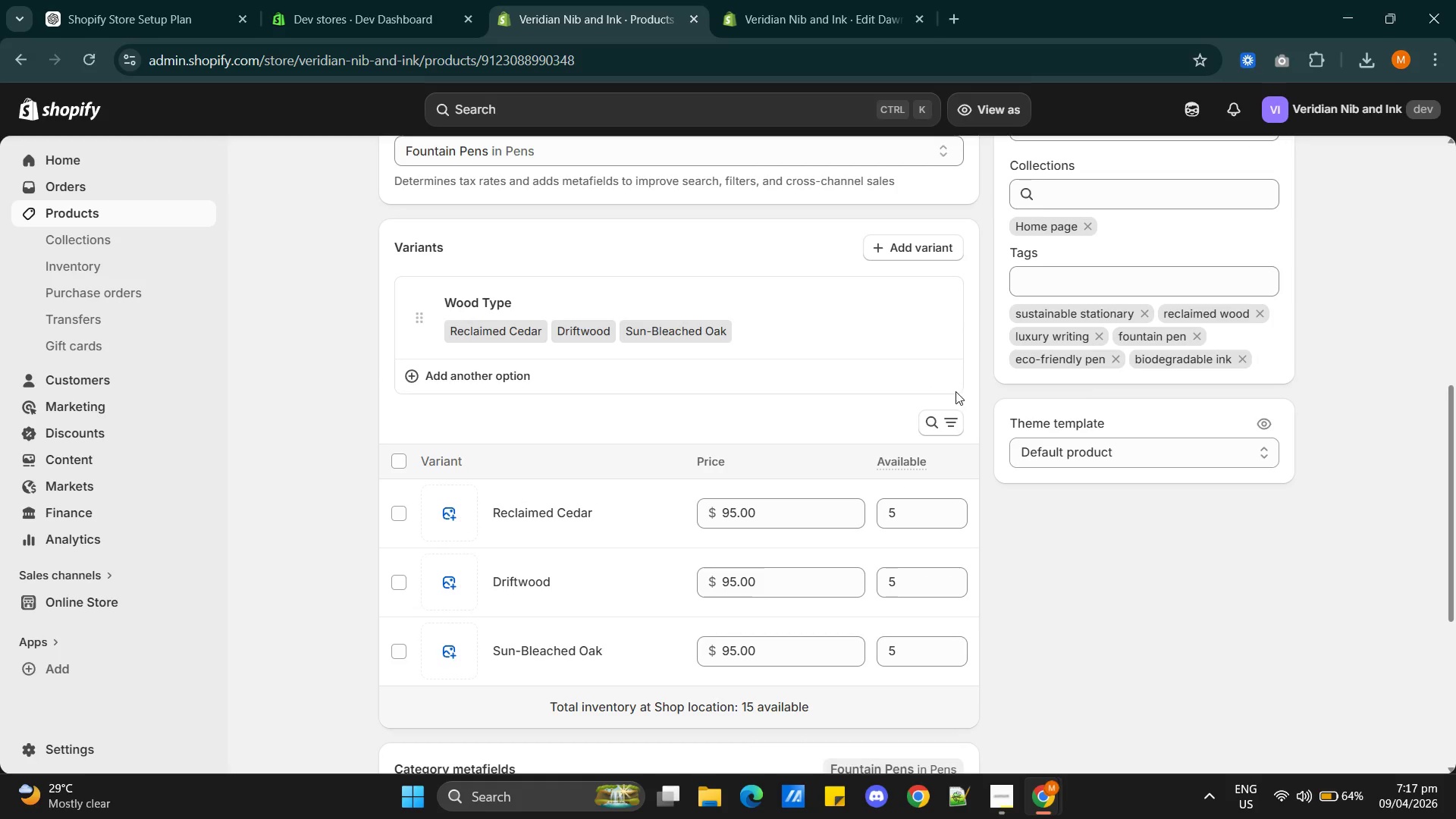 
scroll: coordinate [941, 392], scroll_direction: down, amount: 10.0
 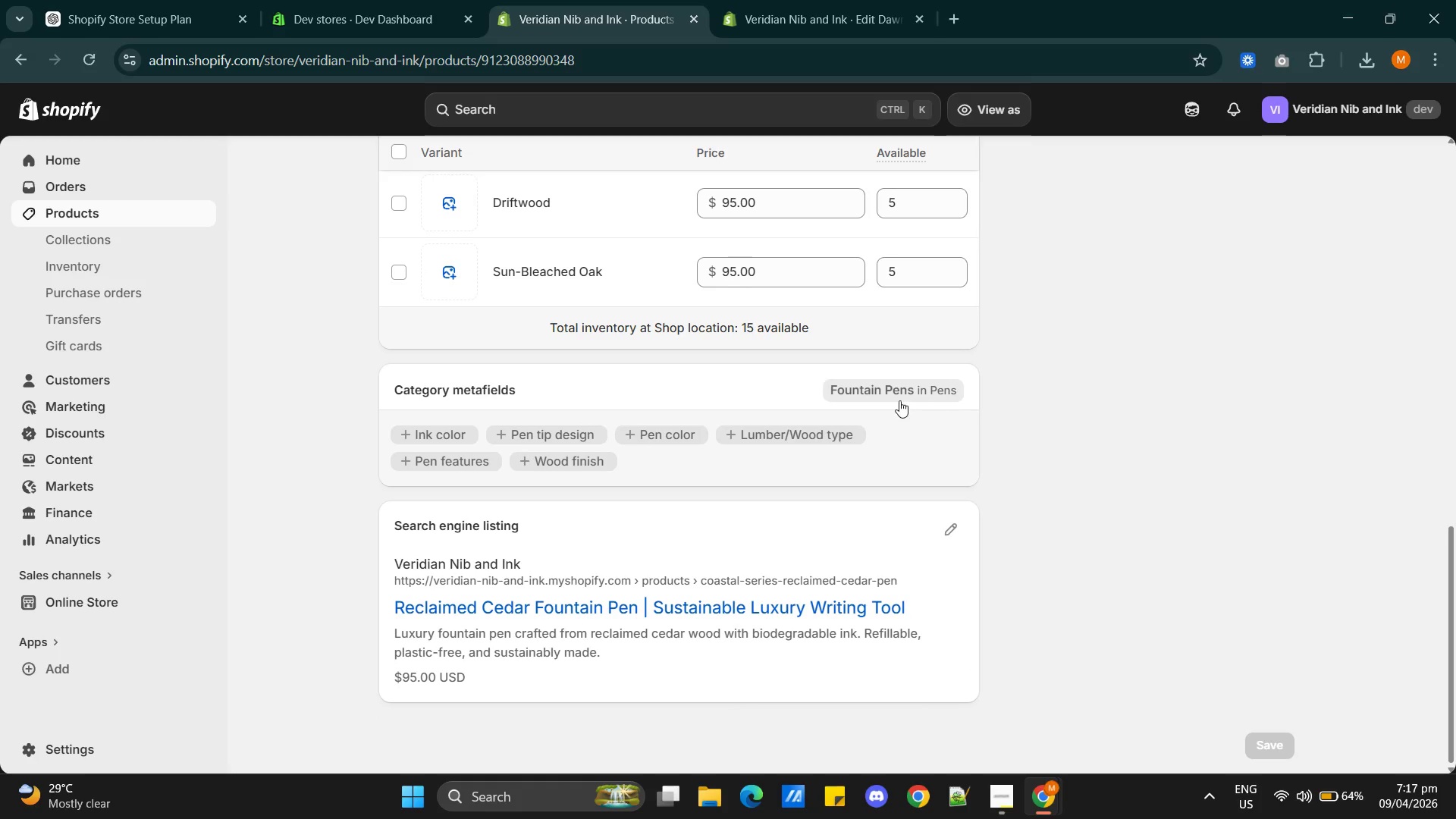 
scroll: coordinate [898, 407], scroll_direction: up, amount: 23.0
 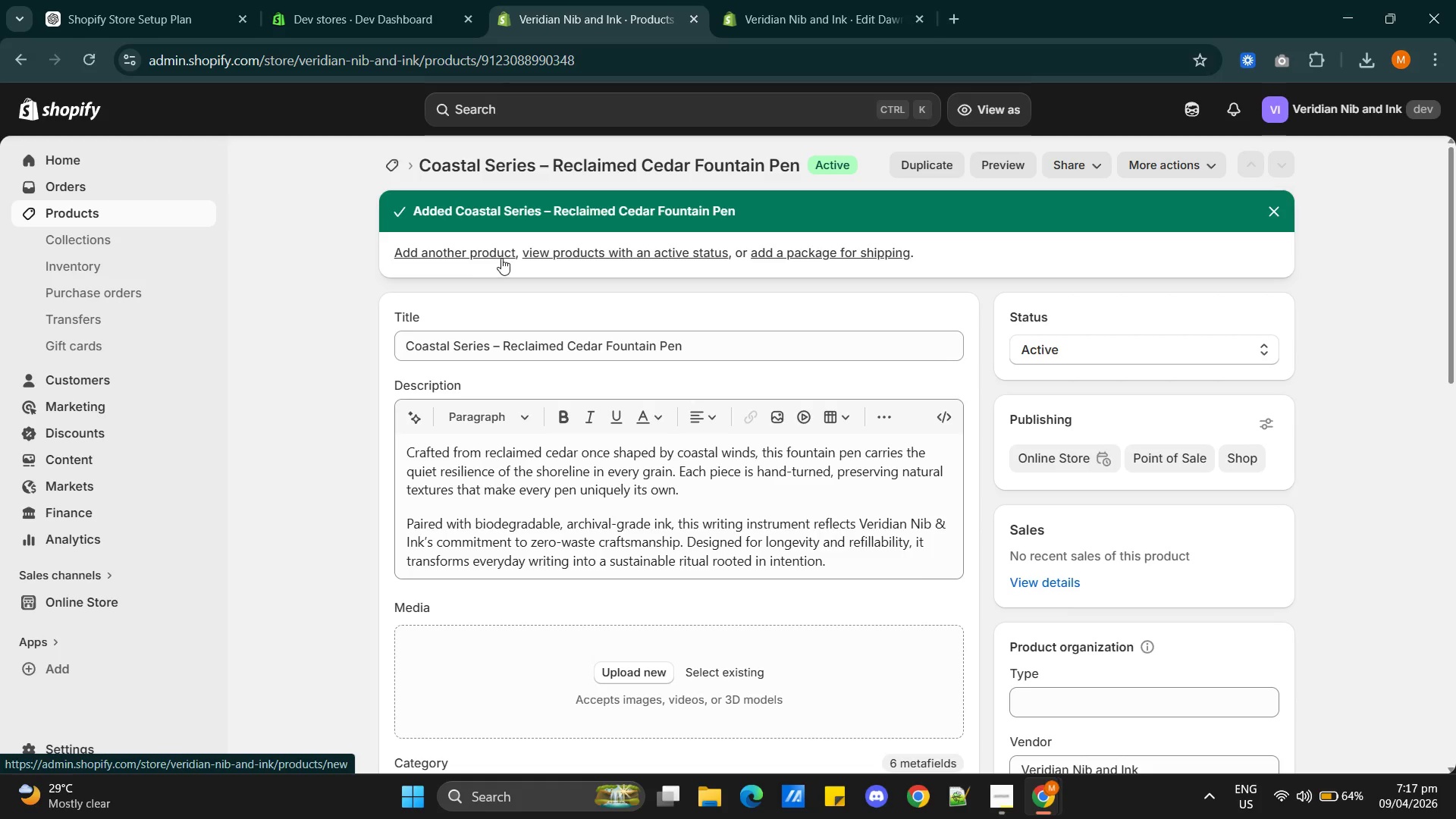 
hold_key(key=ControlLeft, duration=0.84)
left_click([479, 256])
 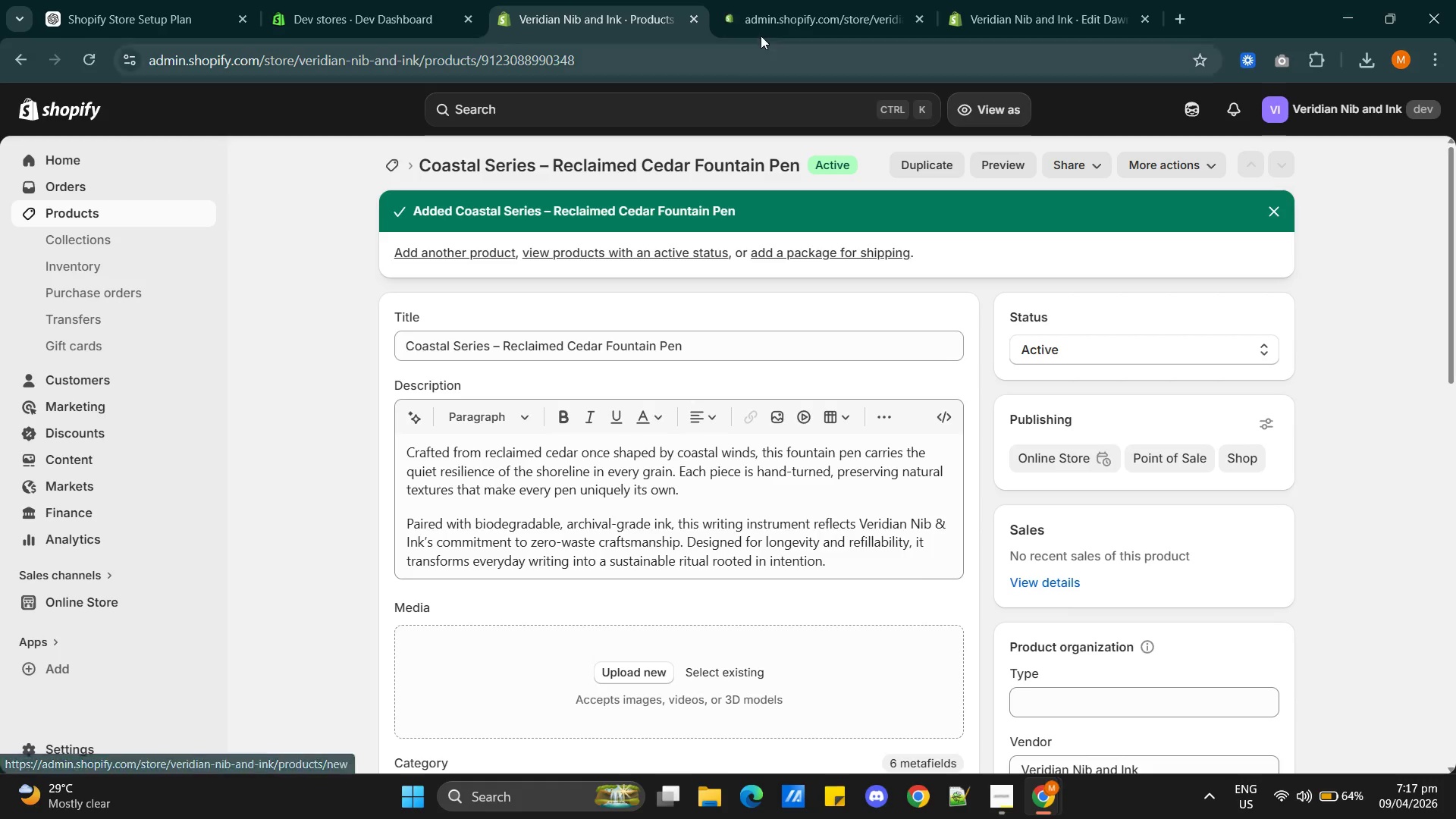 
left_click([764, 14])
 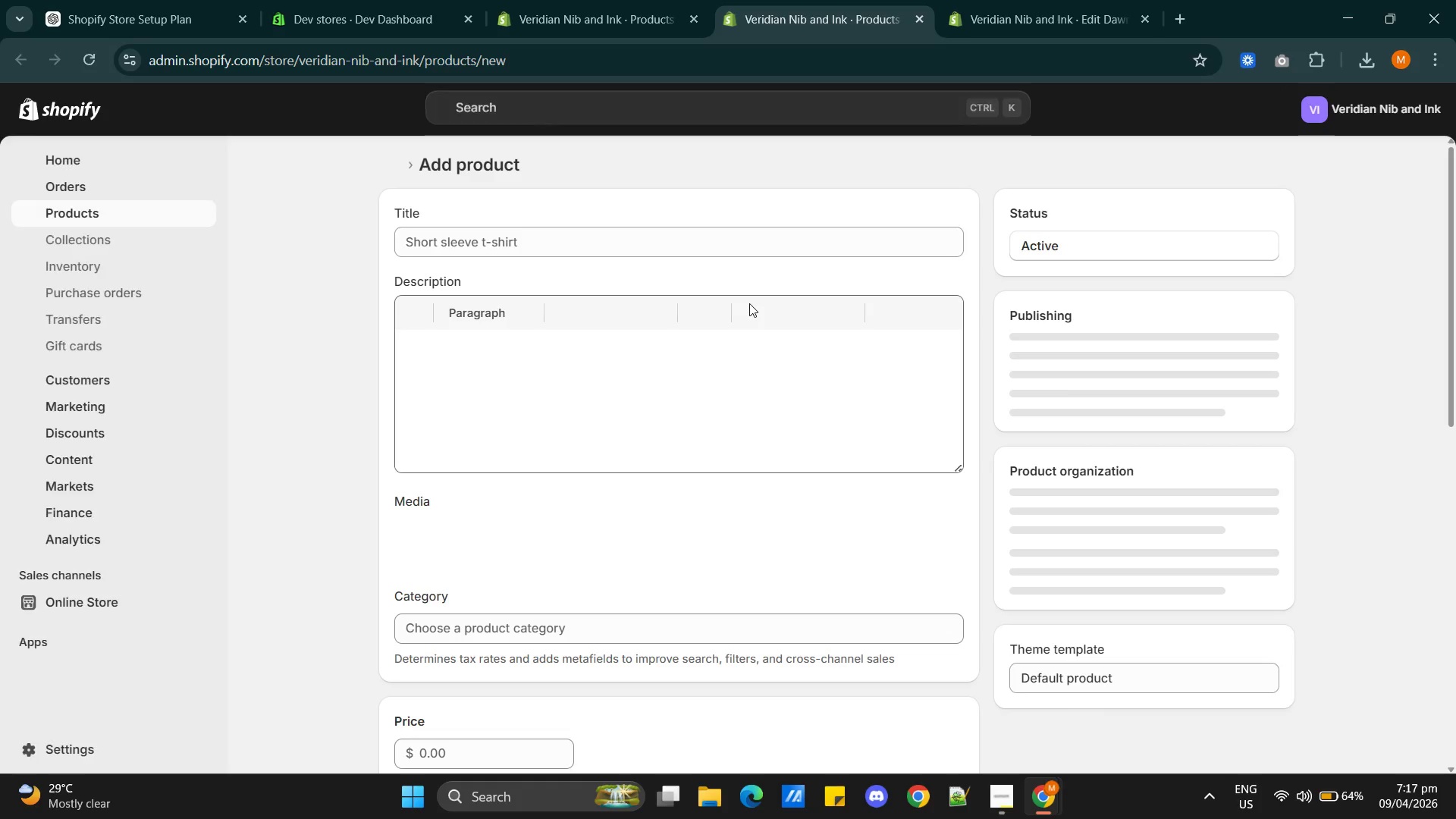 
wait(5.94)
 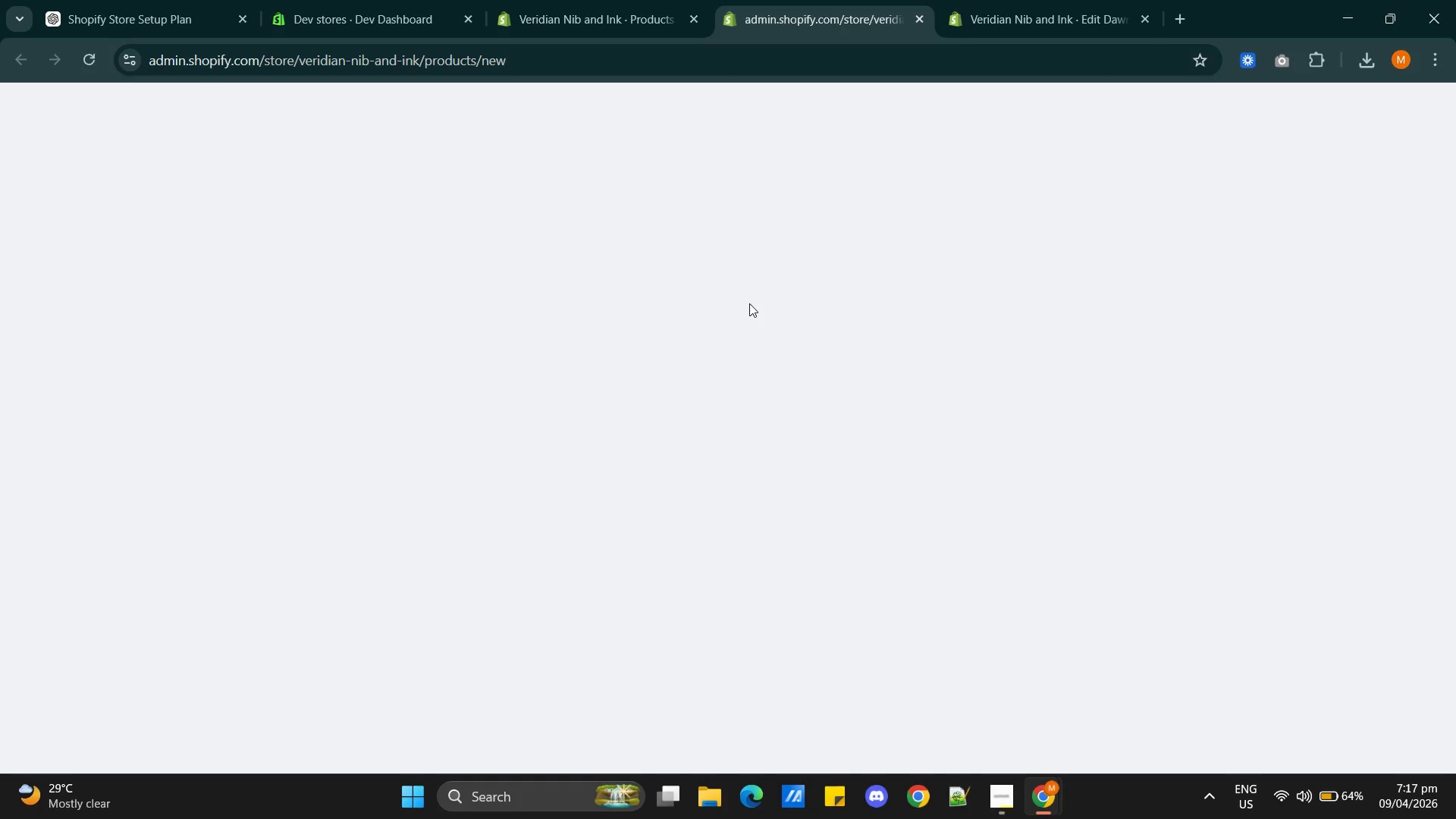 
key(Alt+AltLeft)
 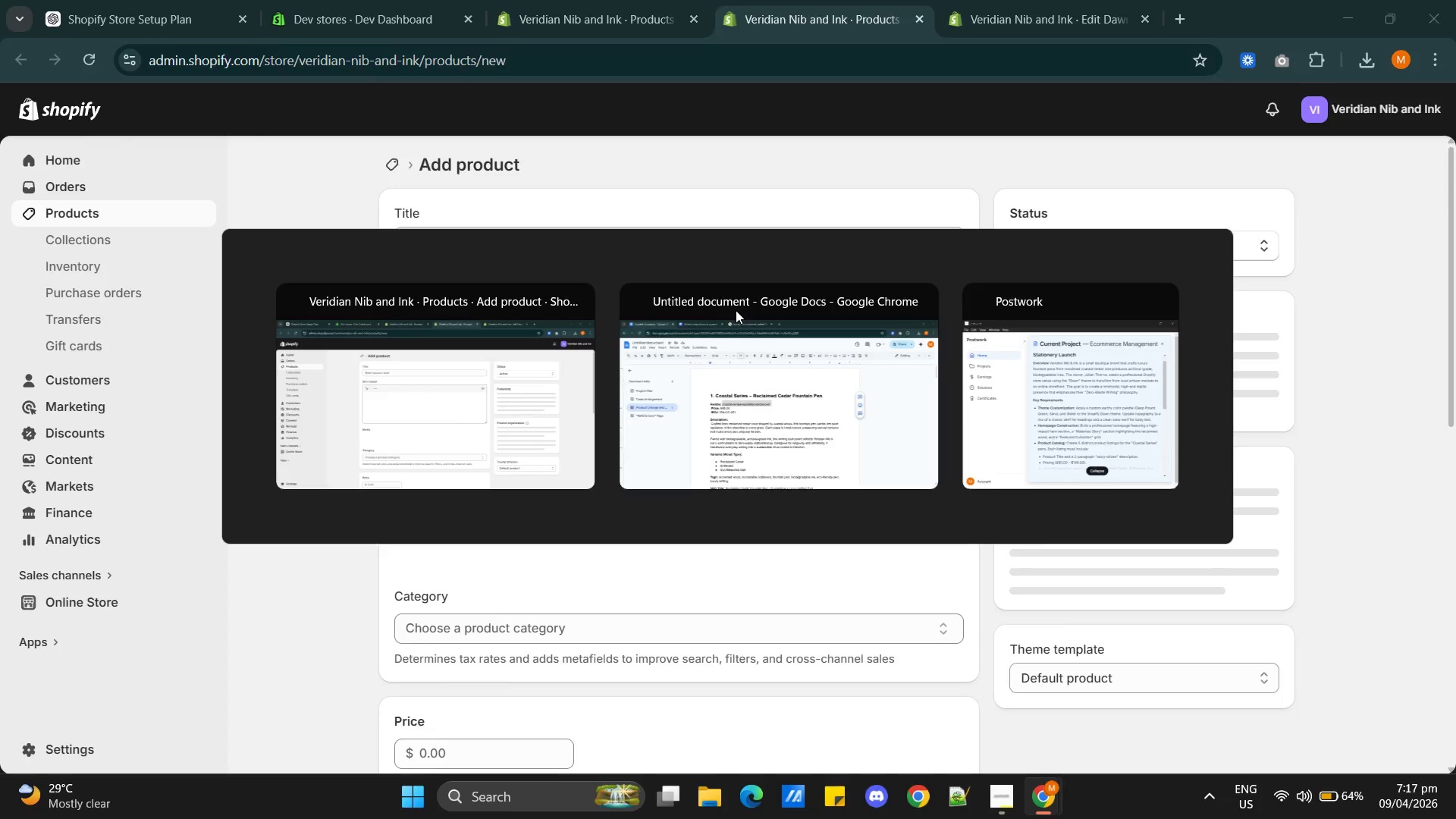 
key(Alt+Tab)
 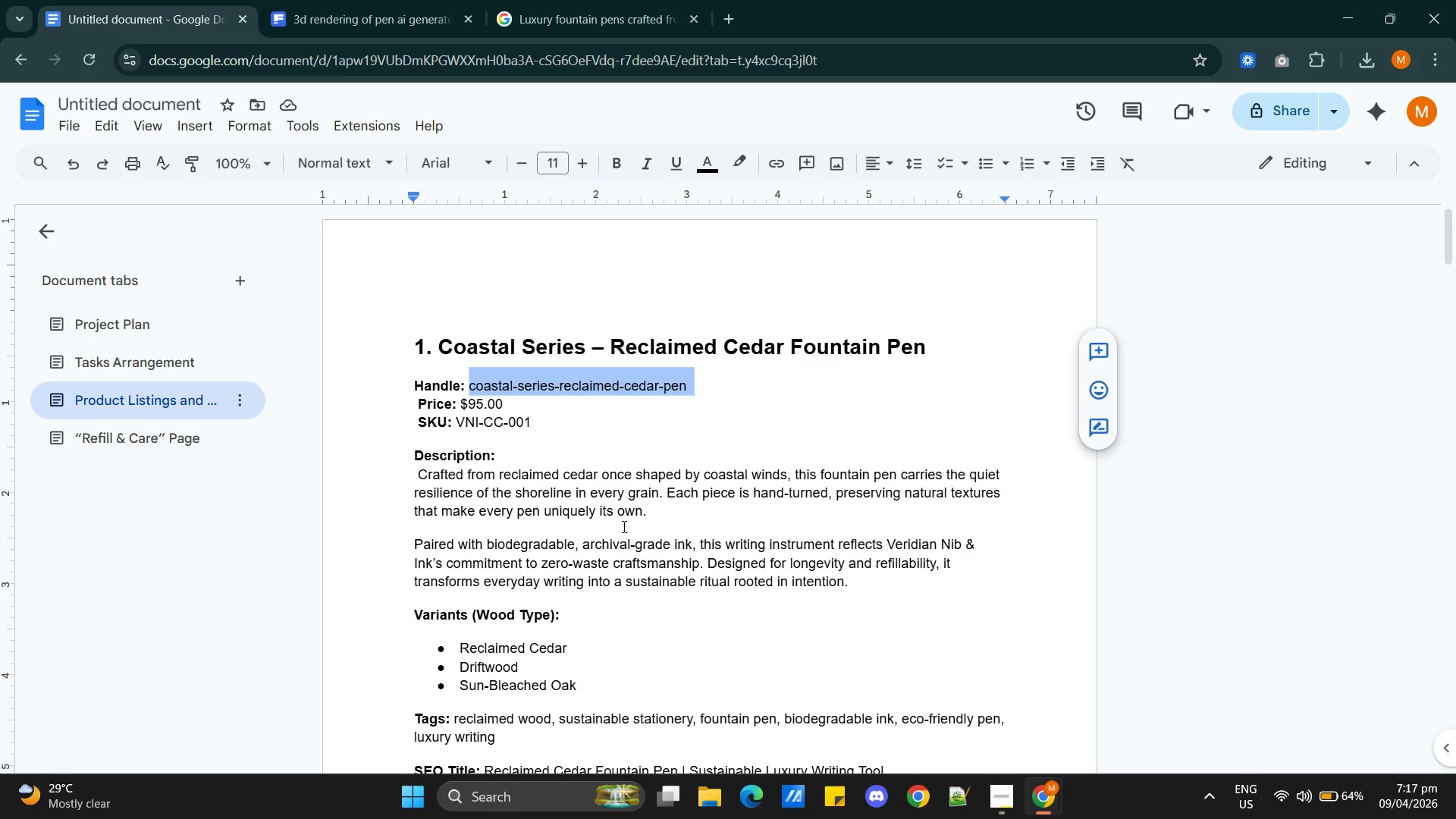 
scroll: coordinate [628, 516], scroll_direction: down, amount: 7.0
 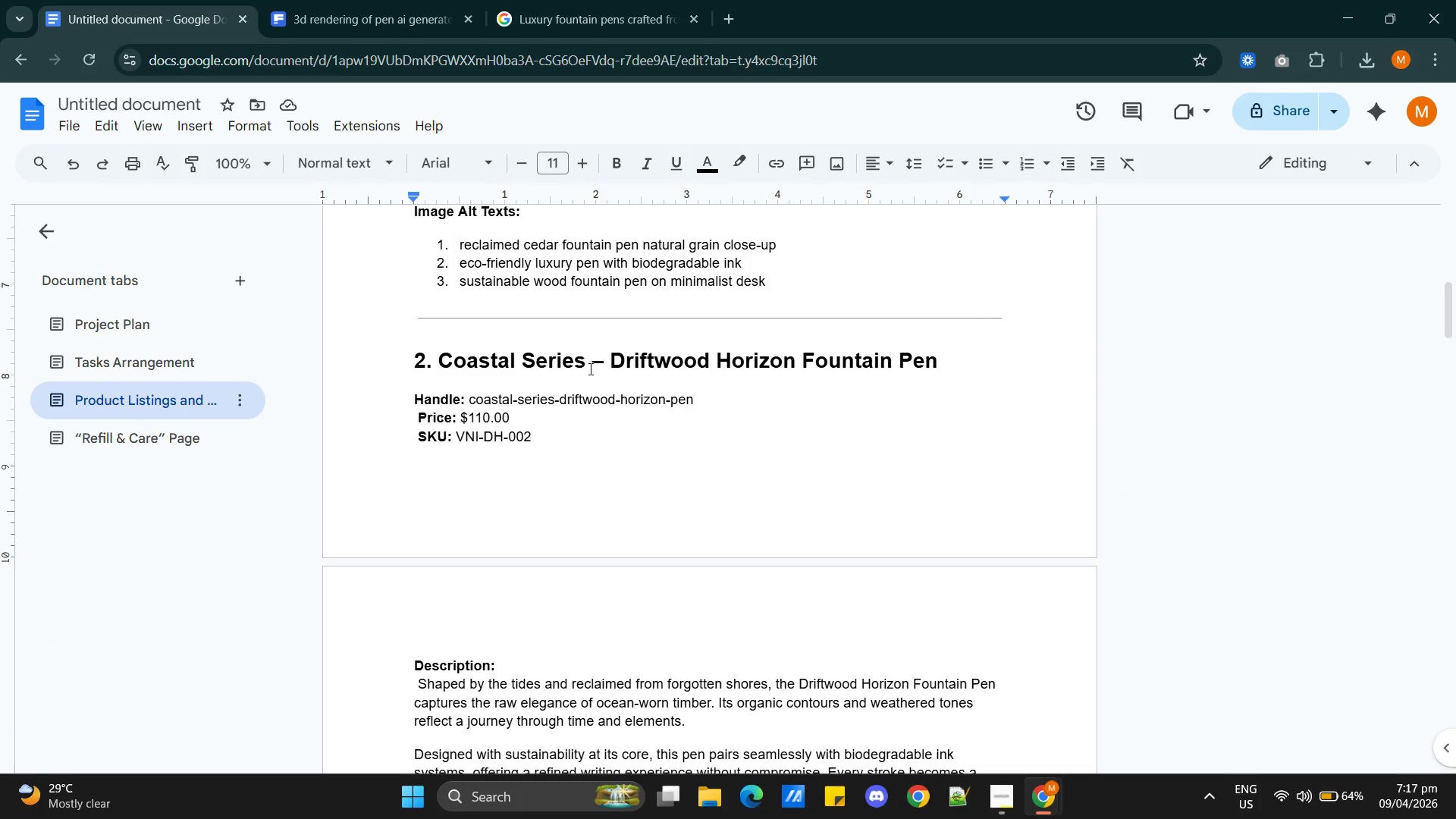 
double_click([589, 369])
 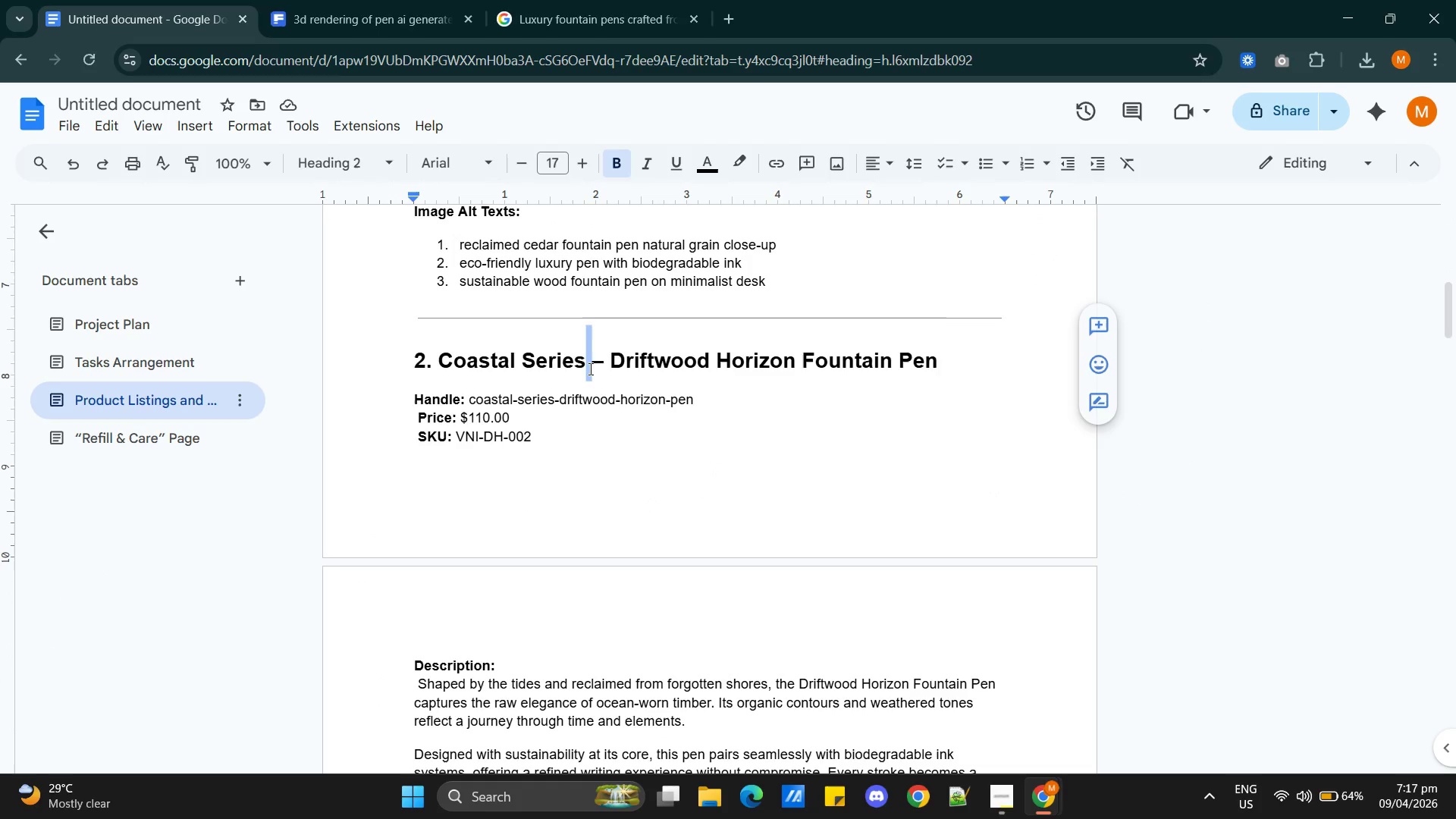 
triple_click([589, 369])
 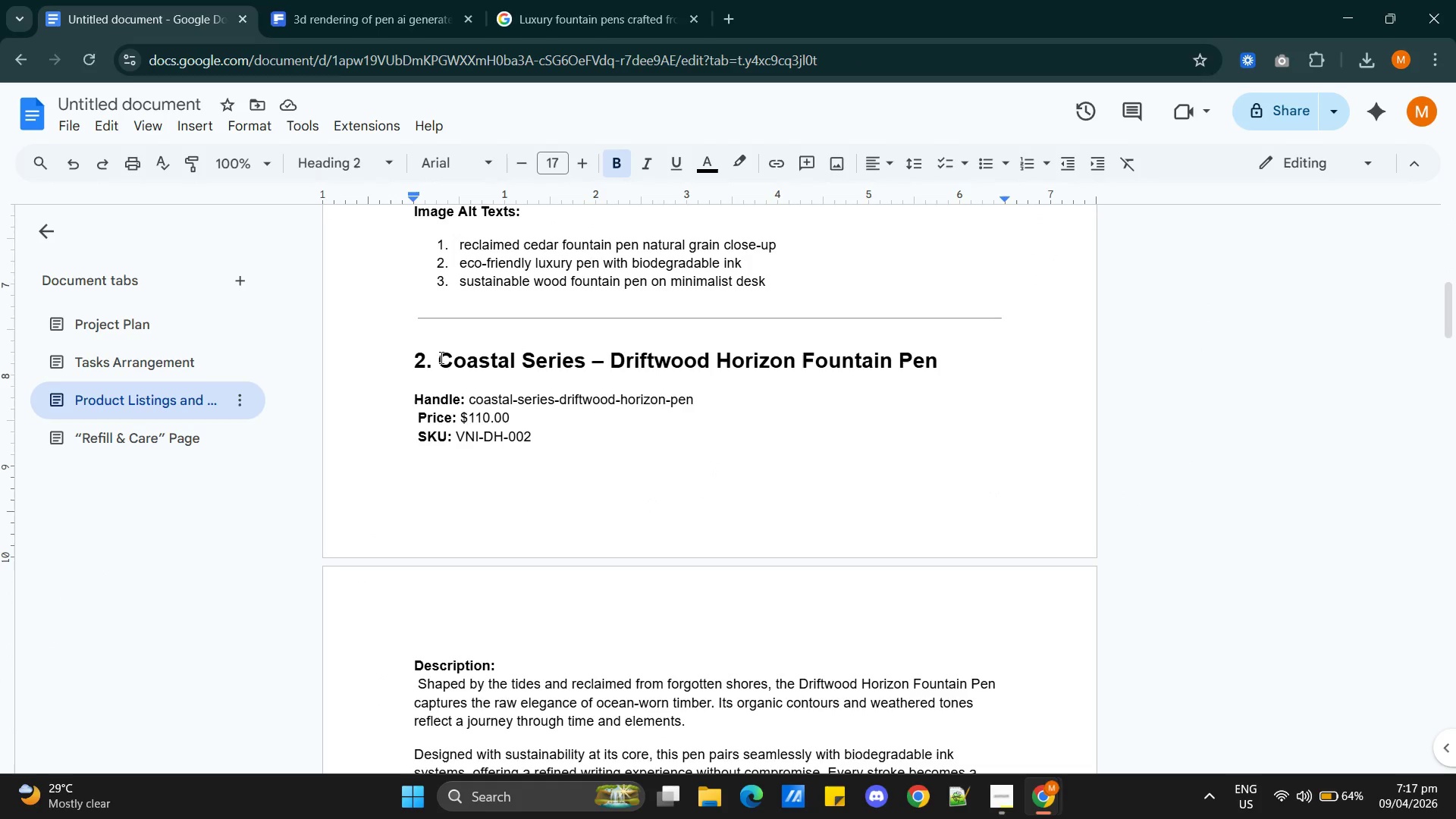 
left_click_drag(start_coordinate=[441, 356], to_coordinate=[936, 352])
 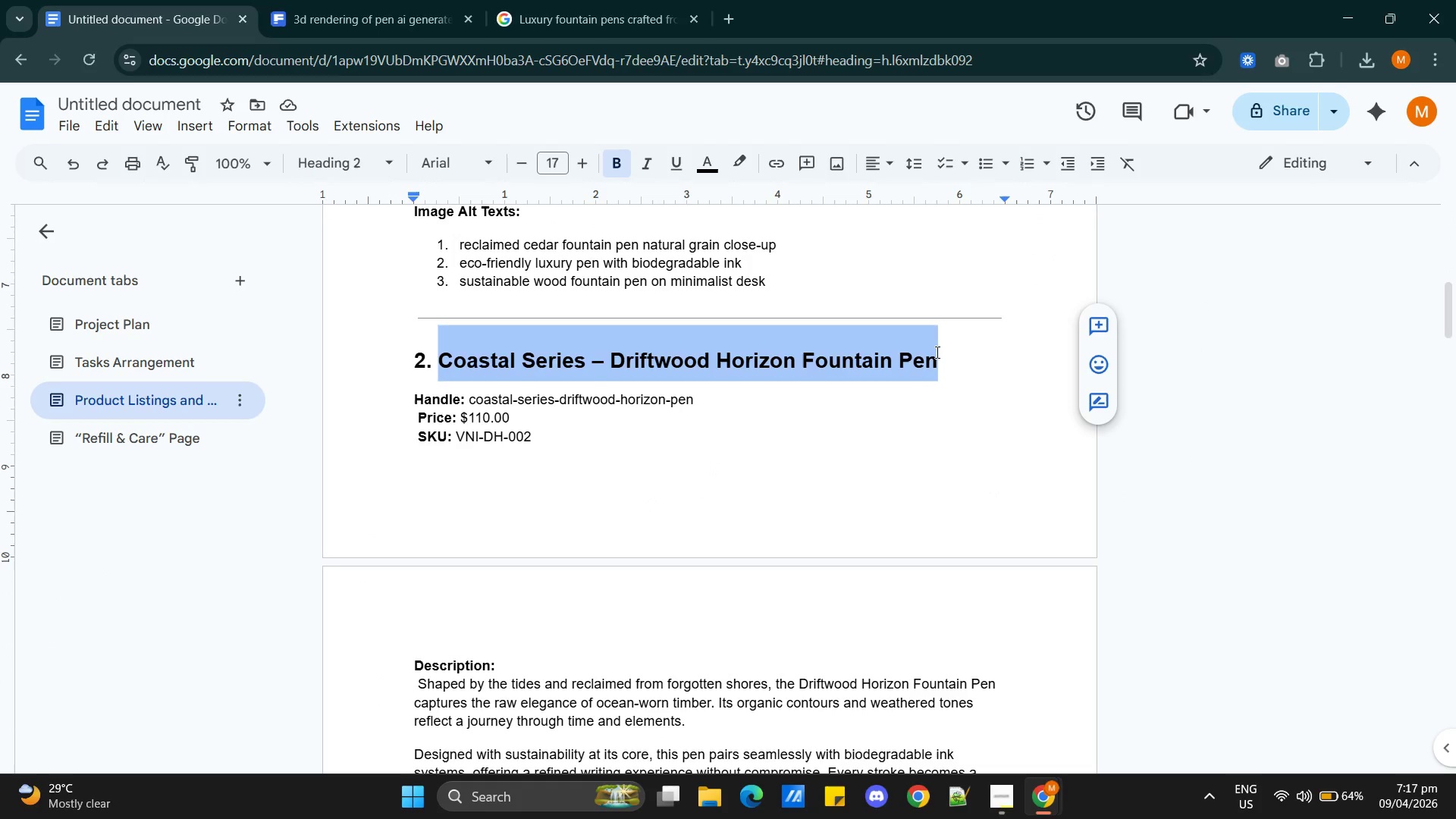 
key(Control+C)
 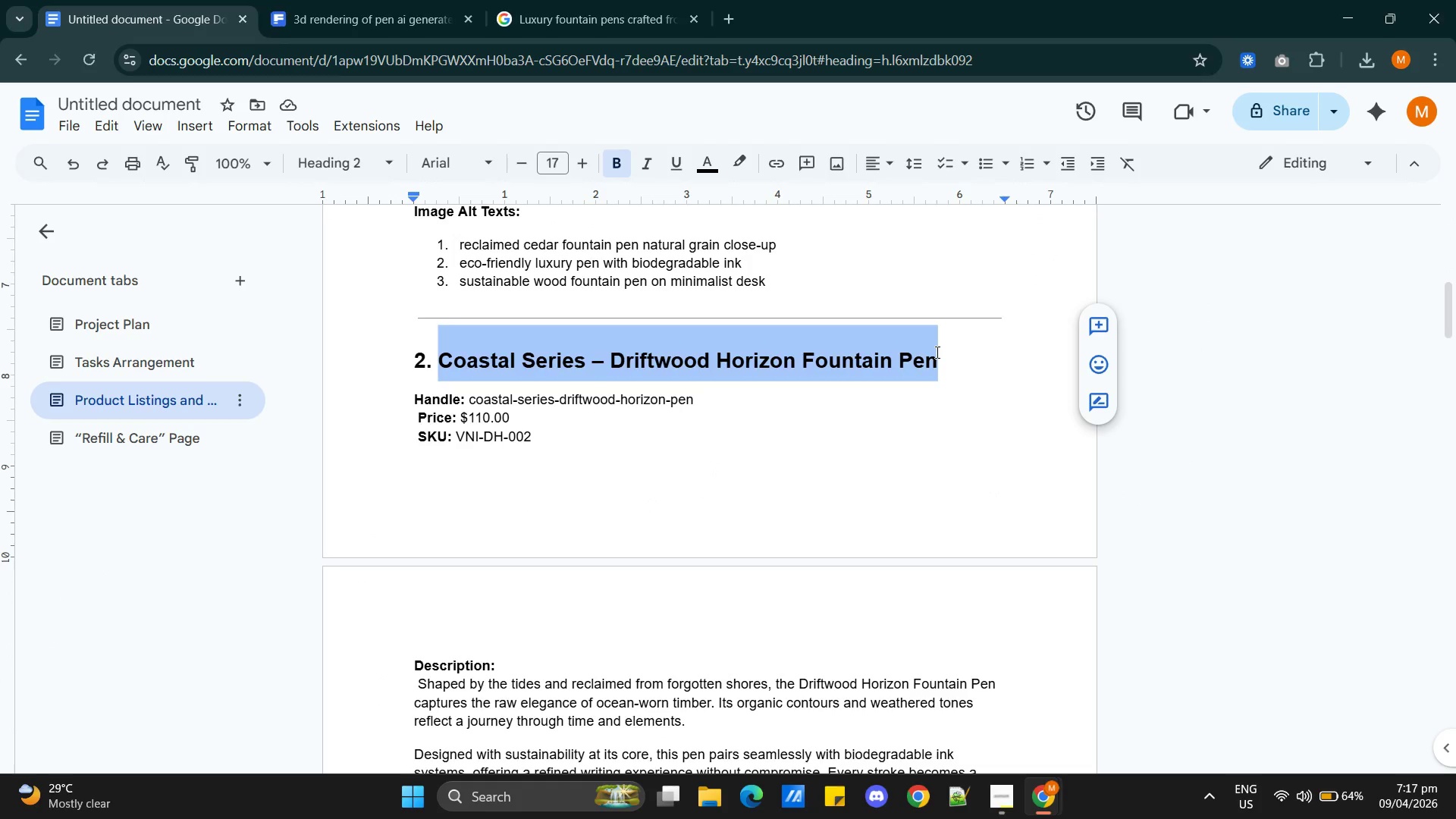 
key(Alt+AltLeft)
 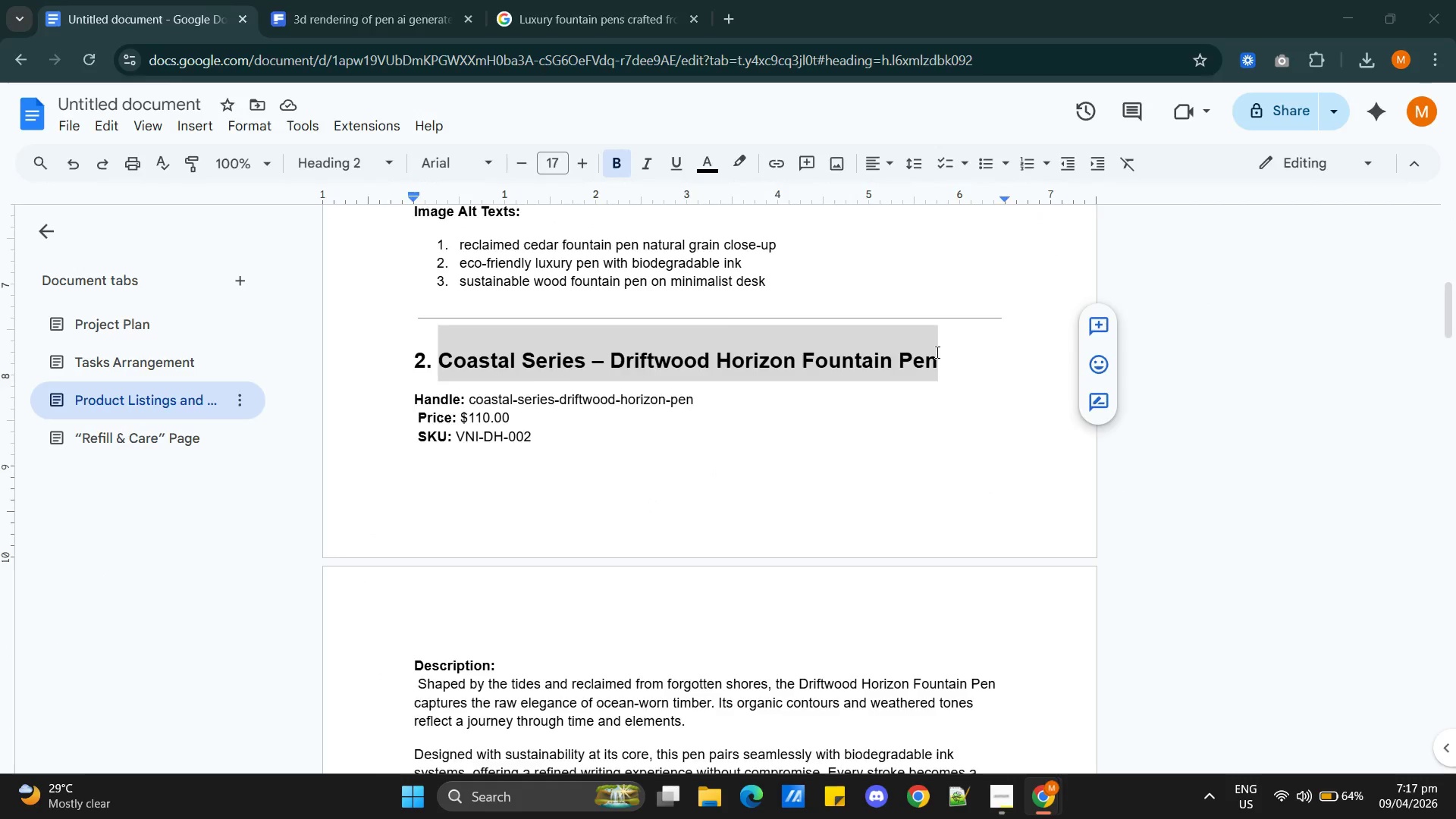 
key(Alt+Tab)
 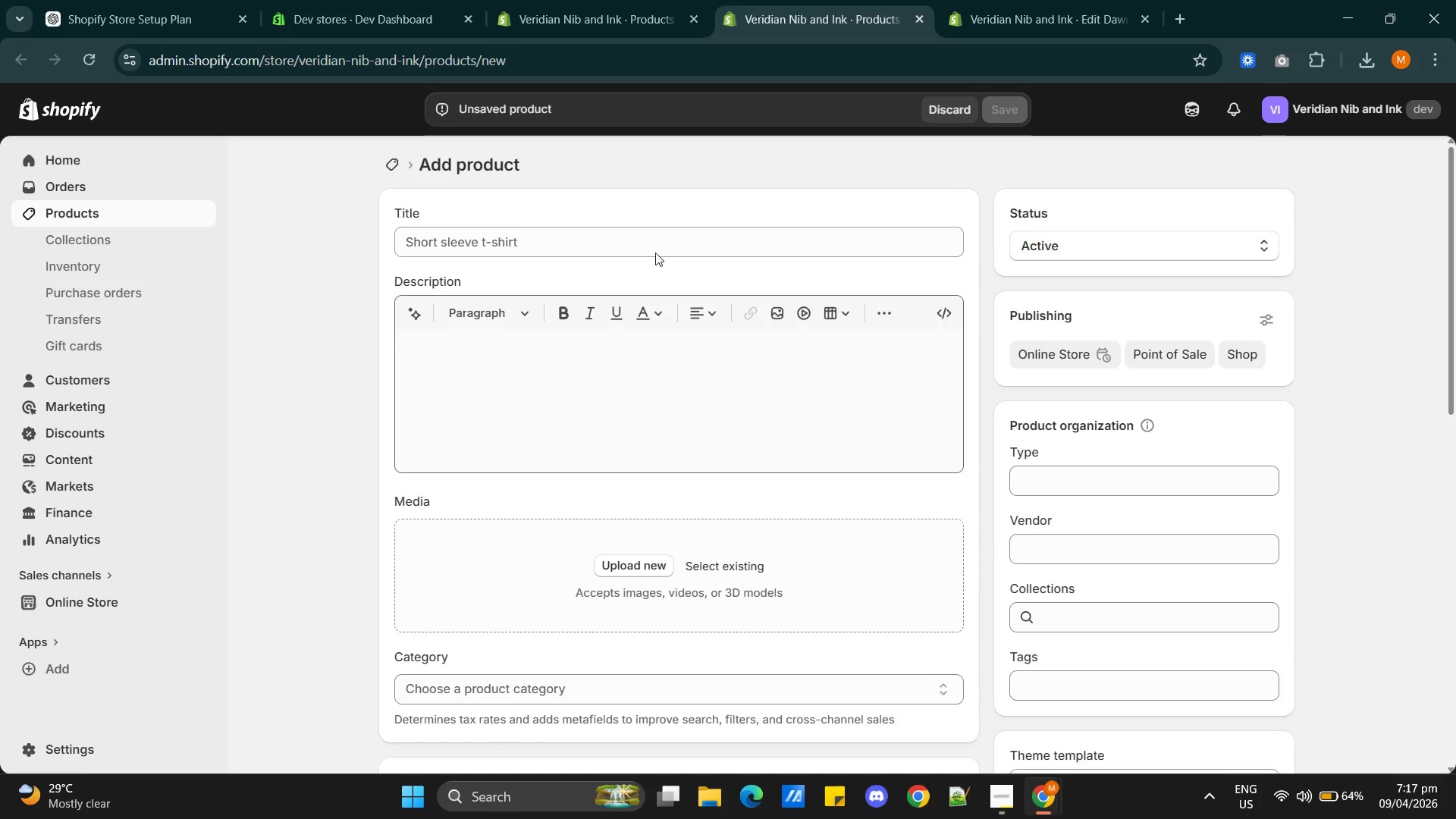 
left_click([651, 250])
 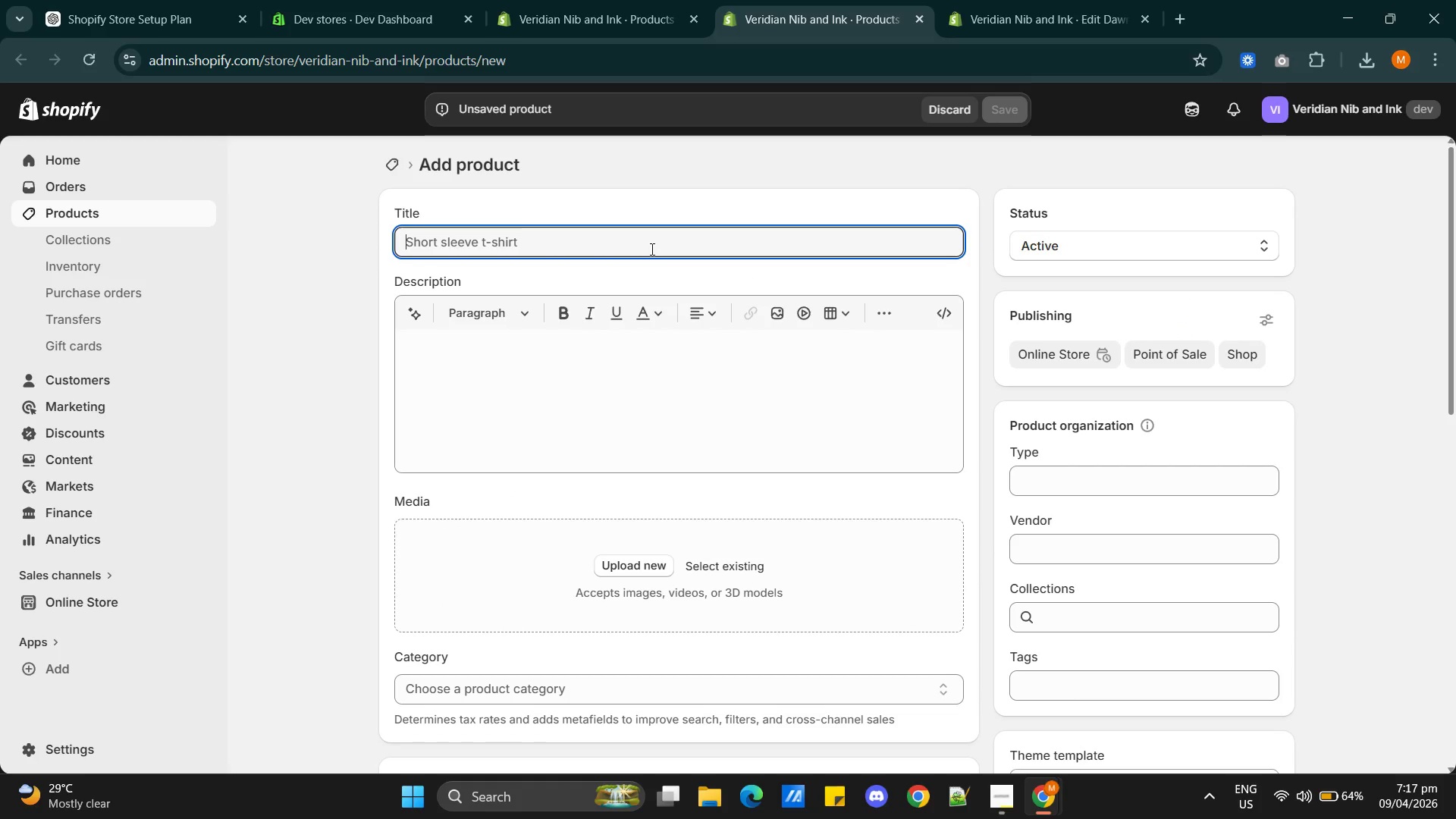 
key(Control+V)
 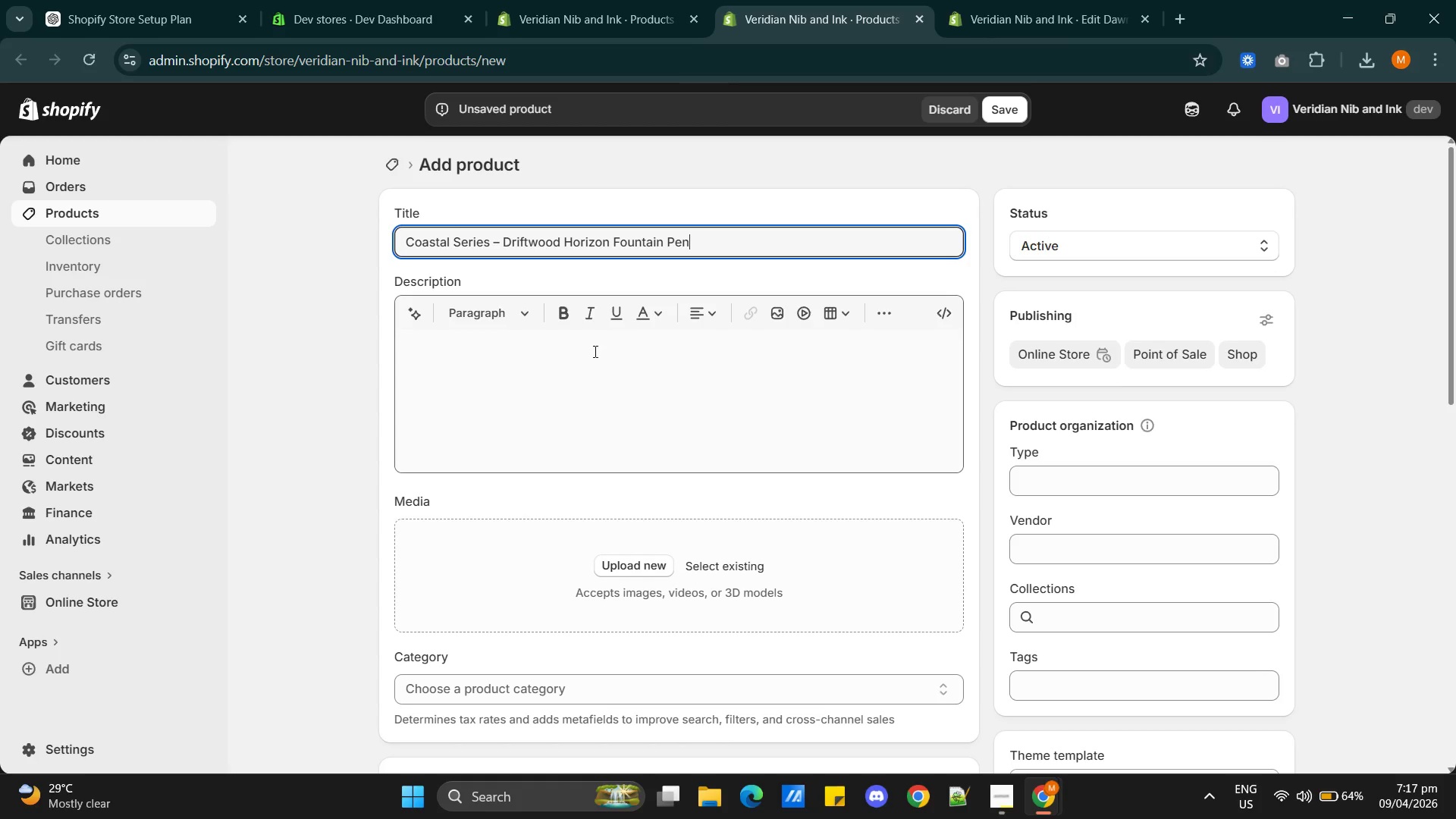 
left_click([594, 351])
 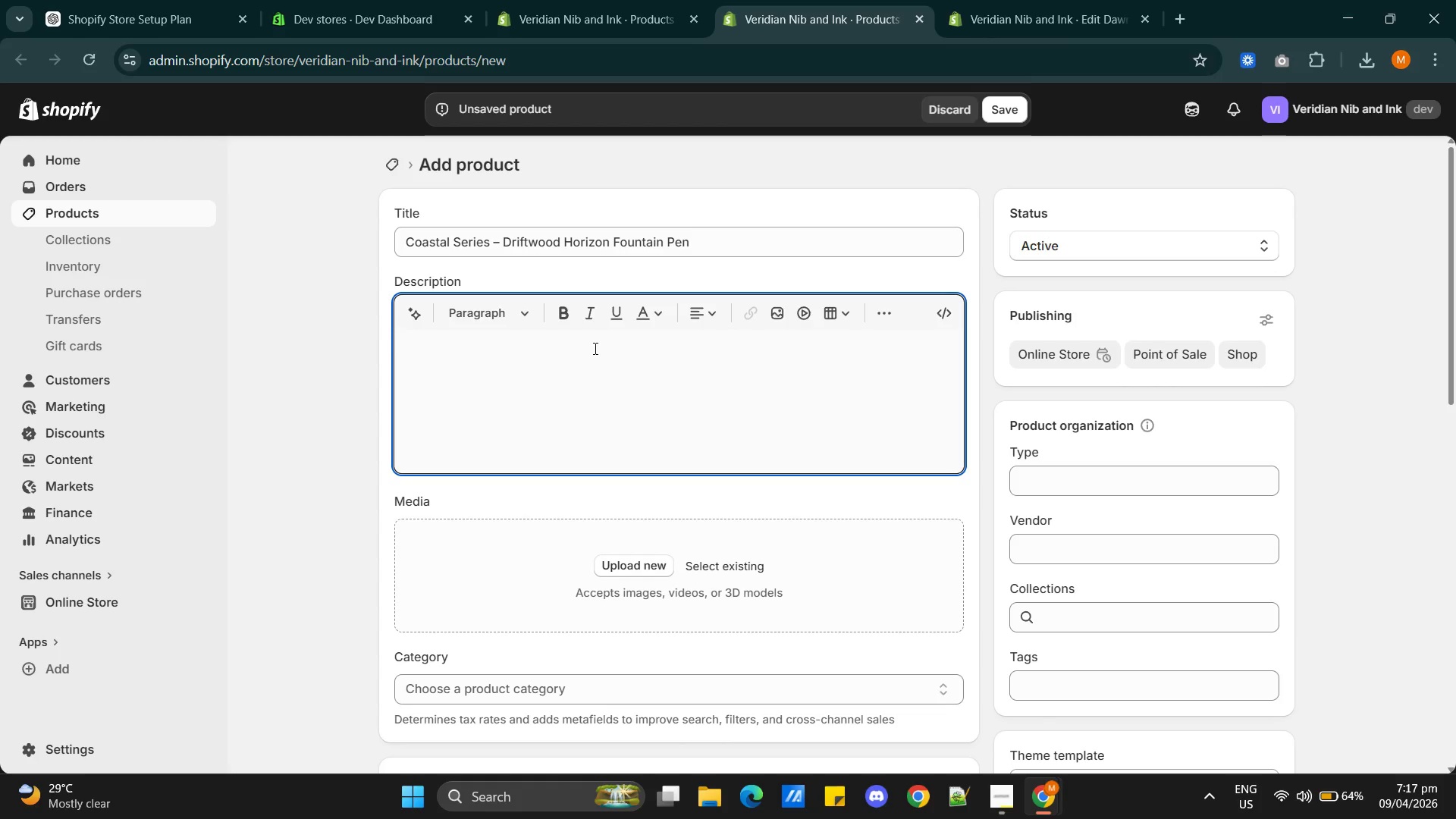 
key(Alt+AltLeft)
 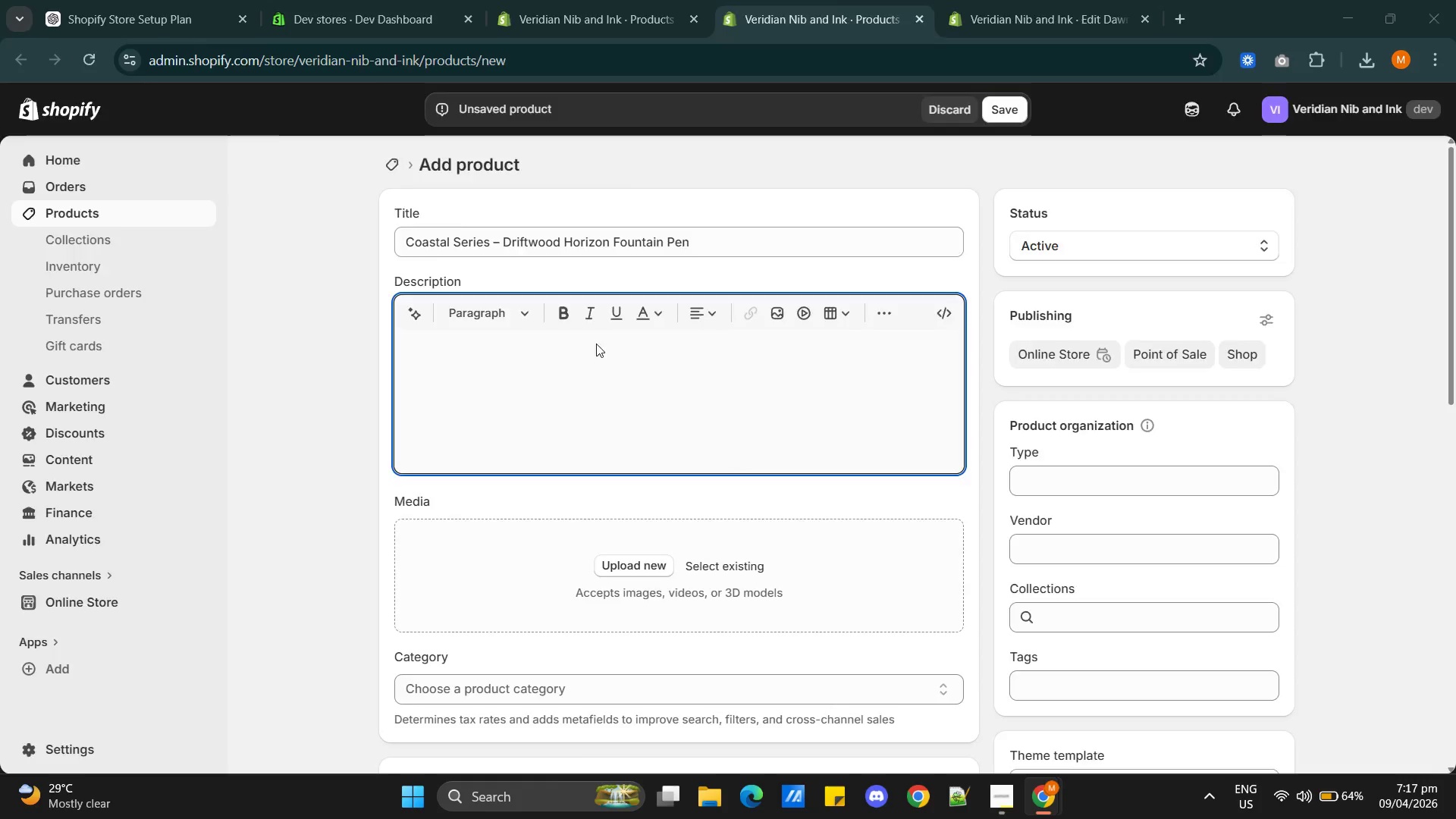 
key(Alt+Tab)
 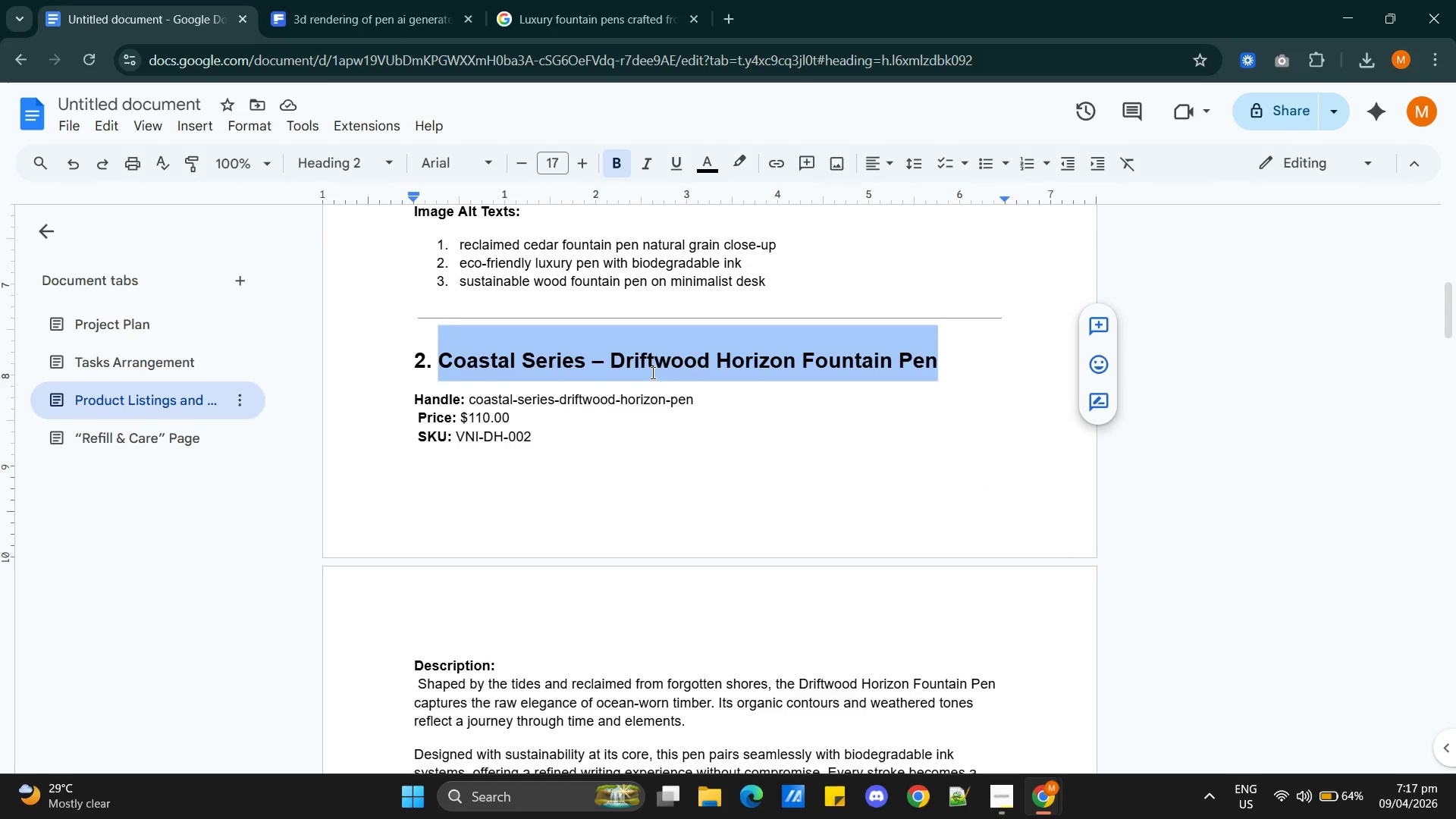 
scroll: coordinate [651, 372], scroll_direction: down, amount: 1.0
 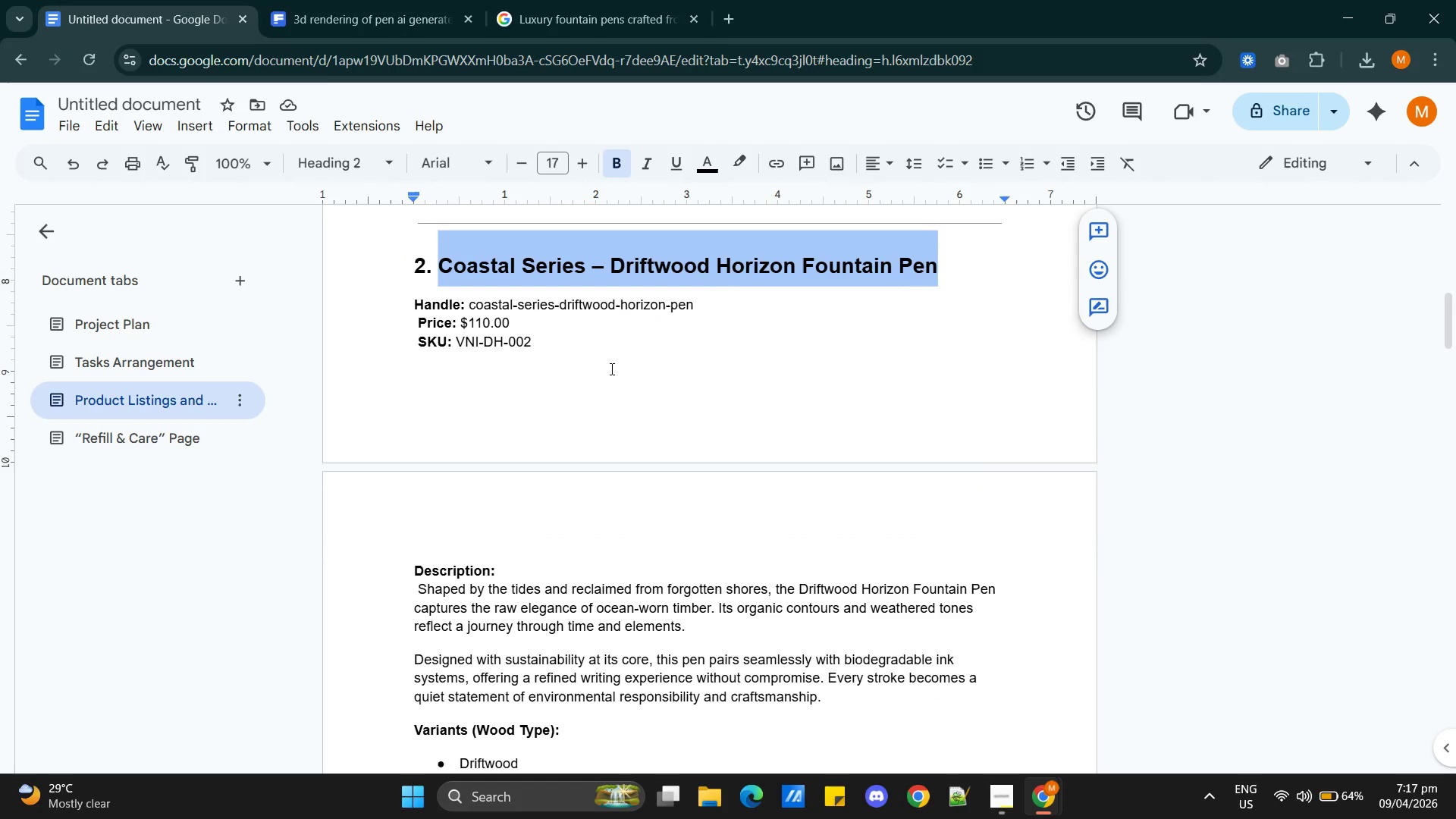 
scroll: coordinate [654, 382], scroll_direction: up, amount: 9.0
 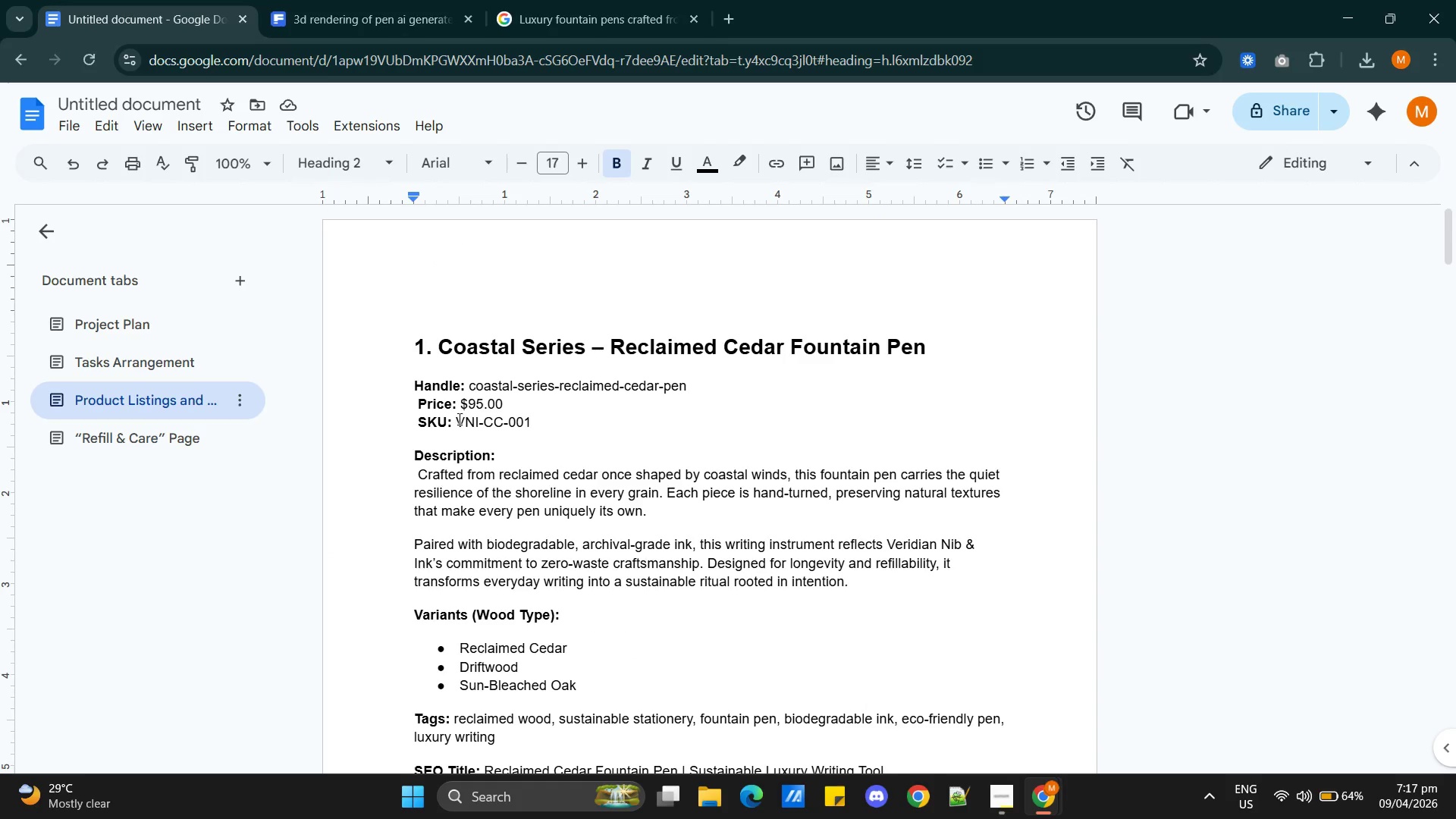 
left_click_drag(start_coordinate=[457, 420], to_coordinate=[532, 422])
 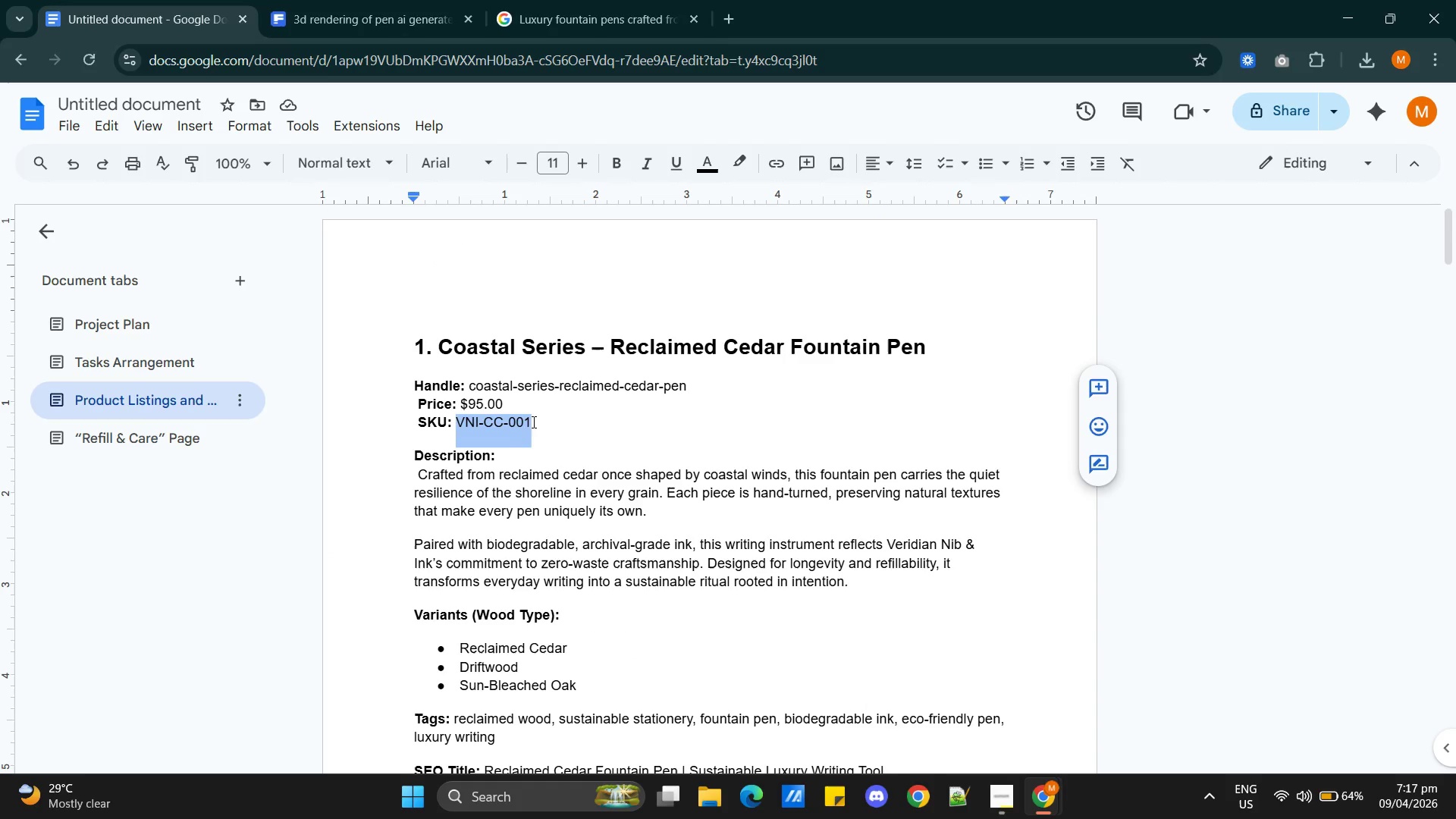 
key(Control+C)
 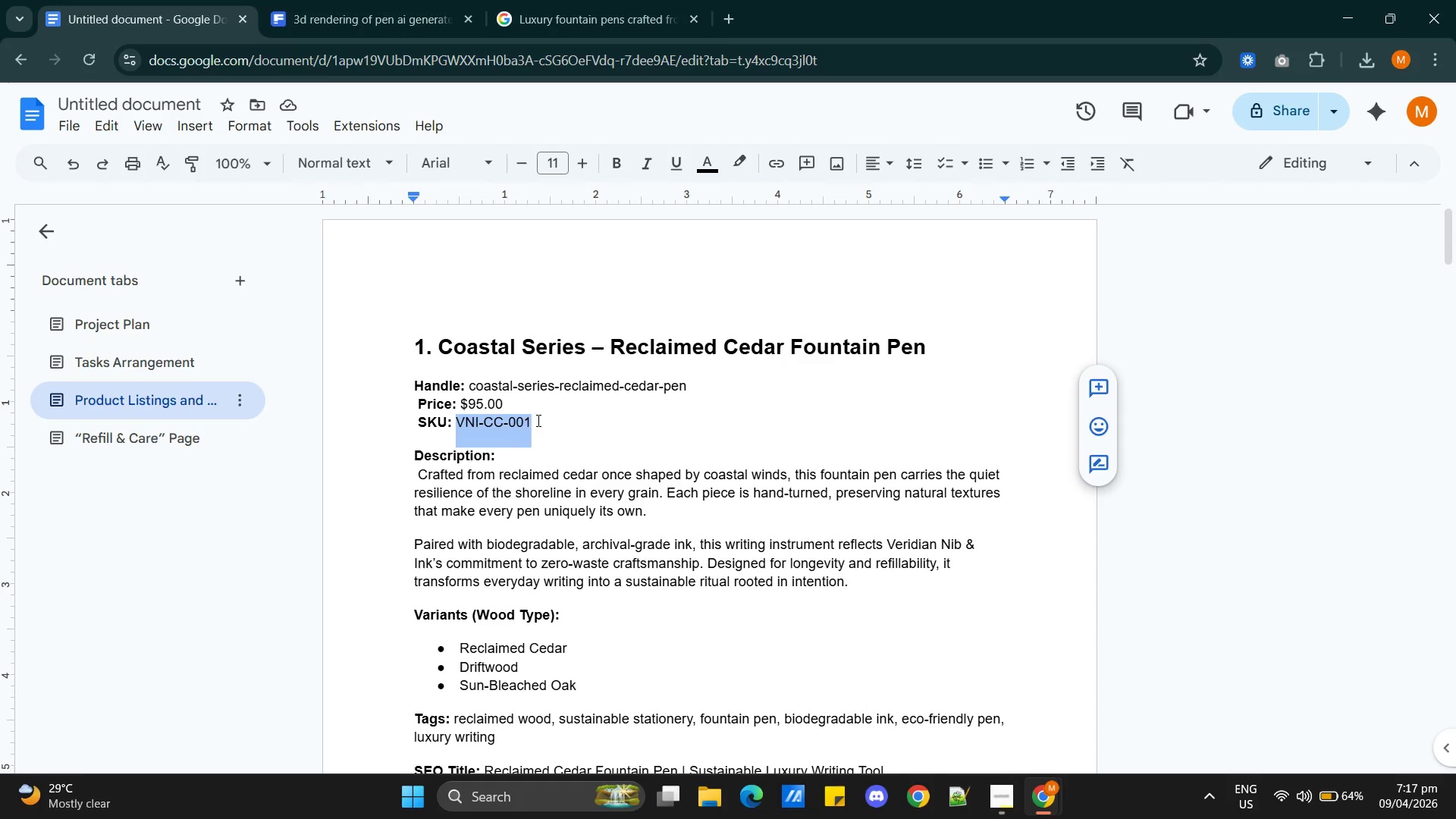 
key(Alt+AltLeft)
 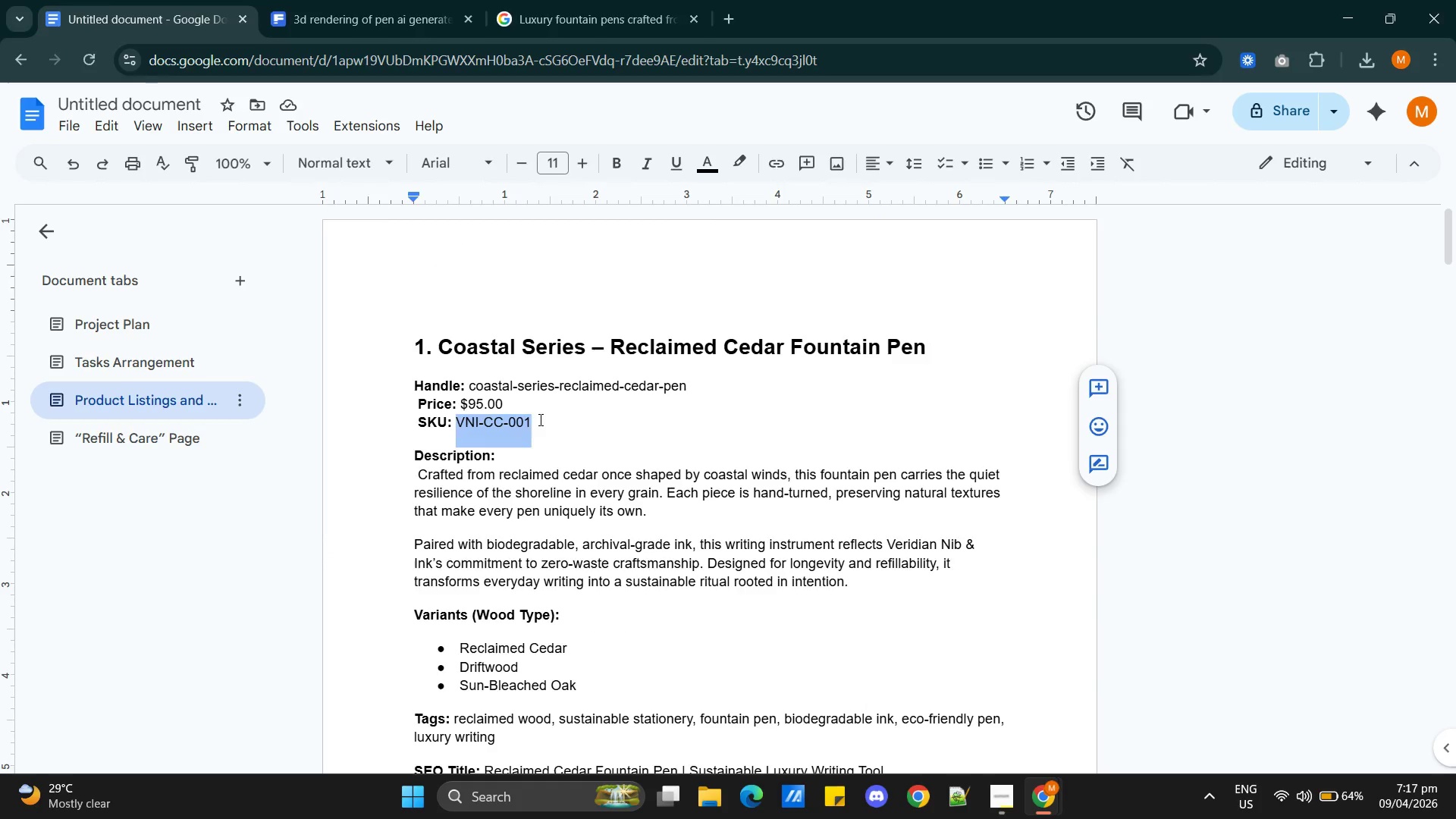 
key(Alt+Tab)
 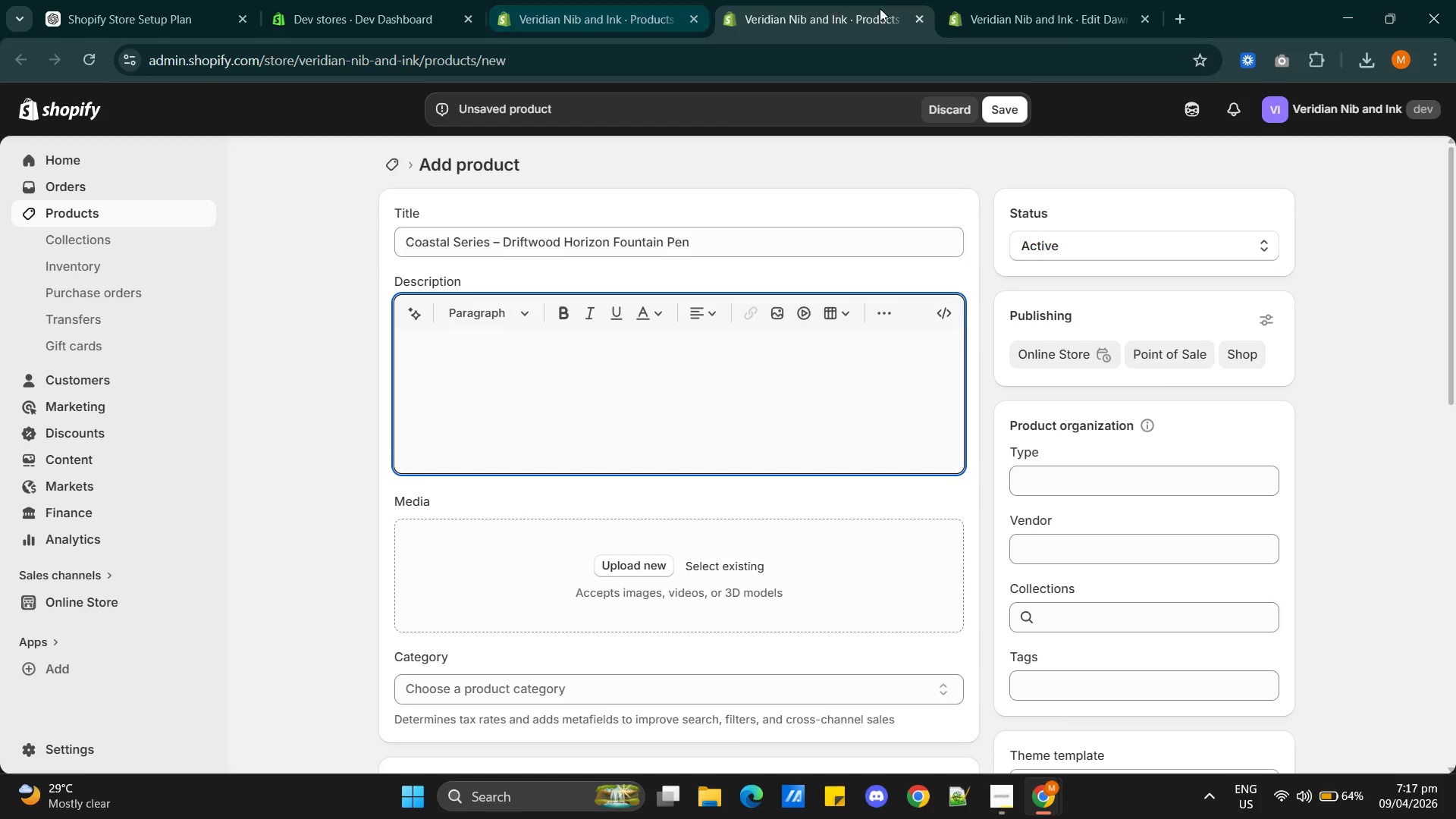 
left_click([1006, 12])
 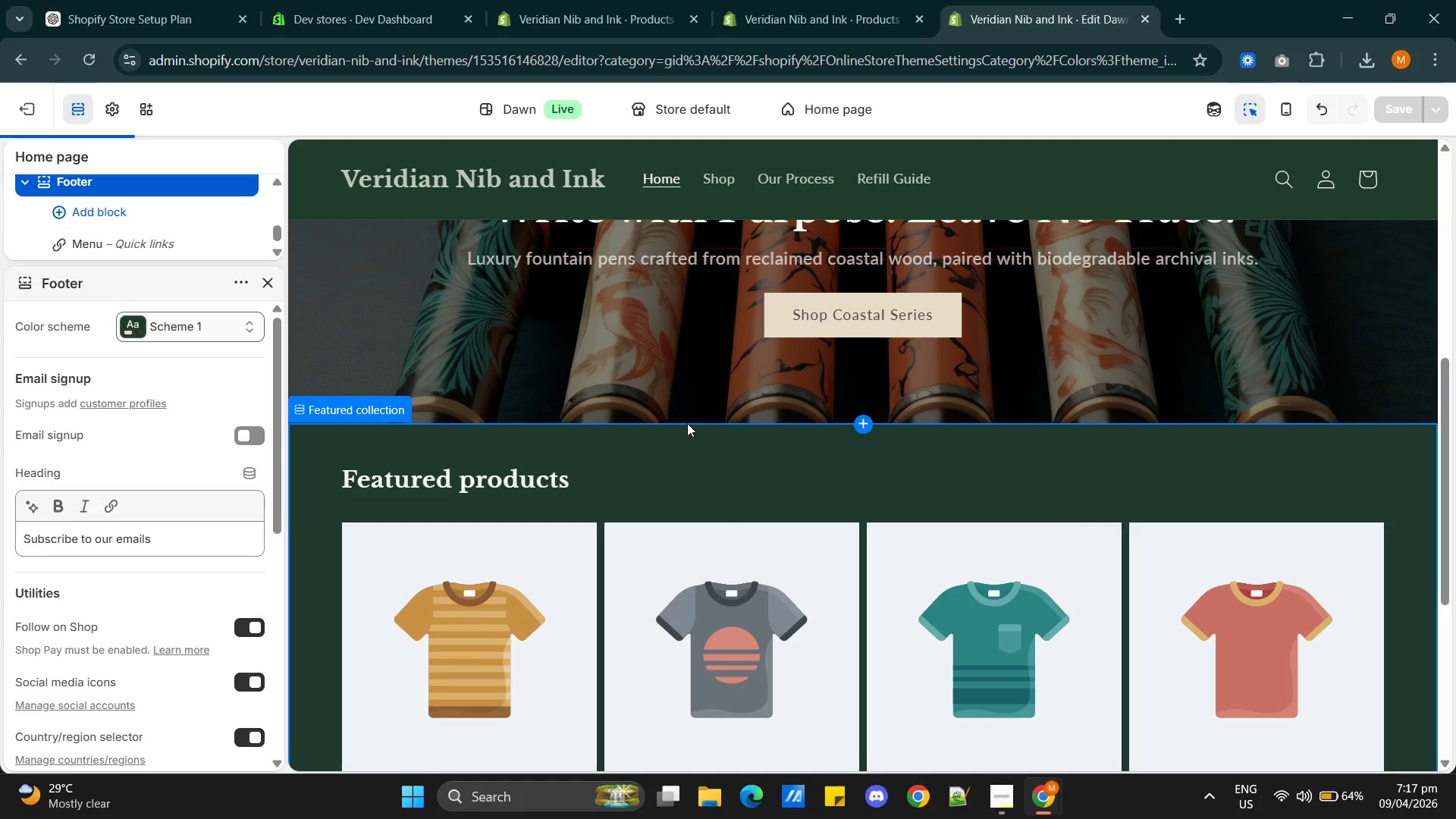 
scroll: coordinate [711, 433], scroll_direction: down, amount: 1.0
 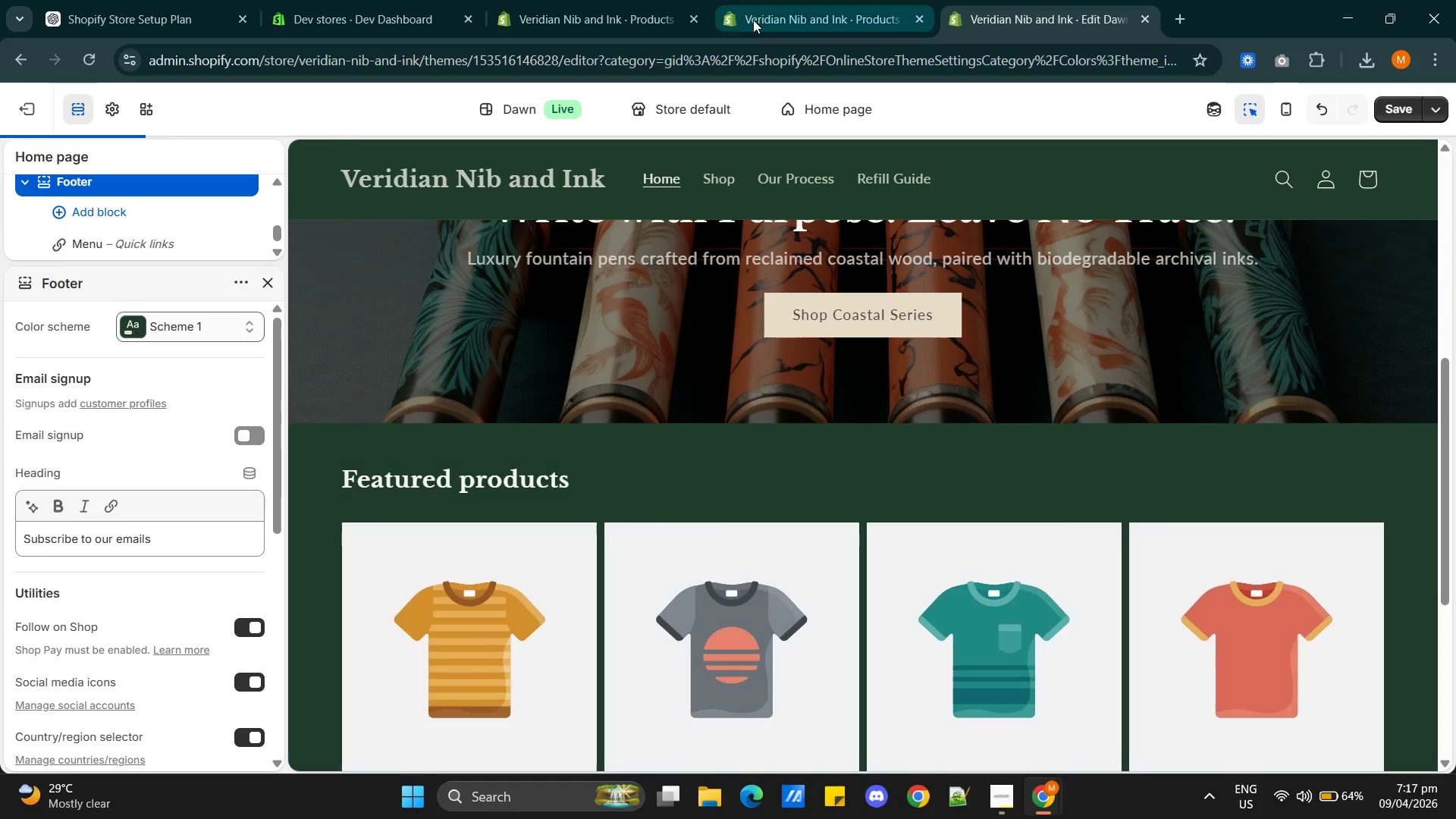 
left_click([753, 20])
 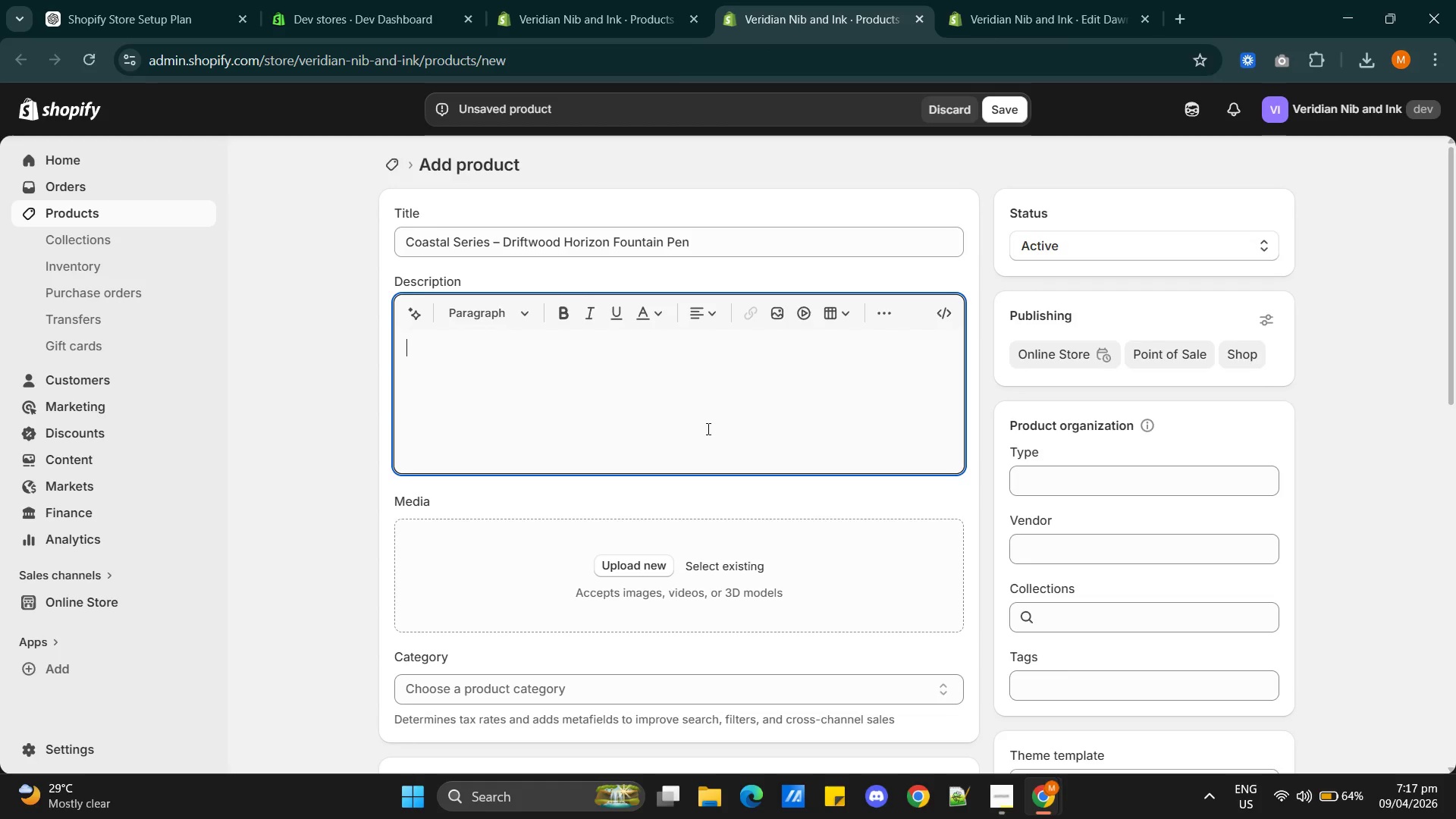 
scroll: coordinate [679, 492], scroll_direction: down, amount: 11.0
 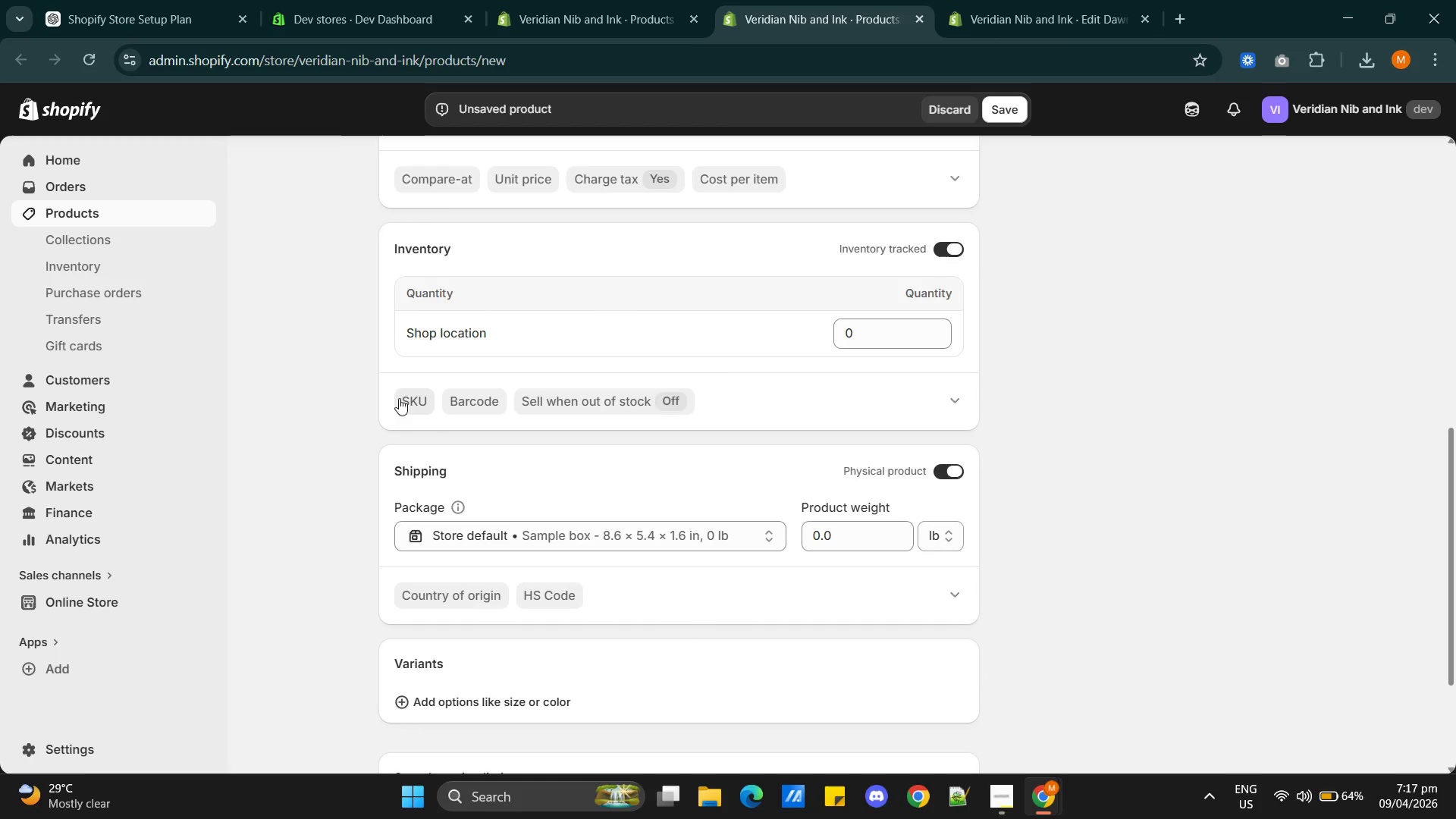 
left_click([409, 400])
 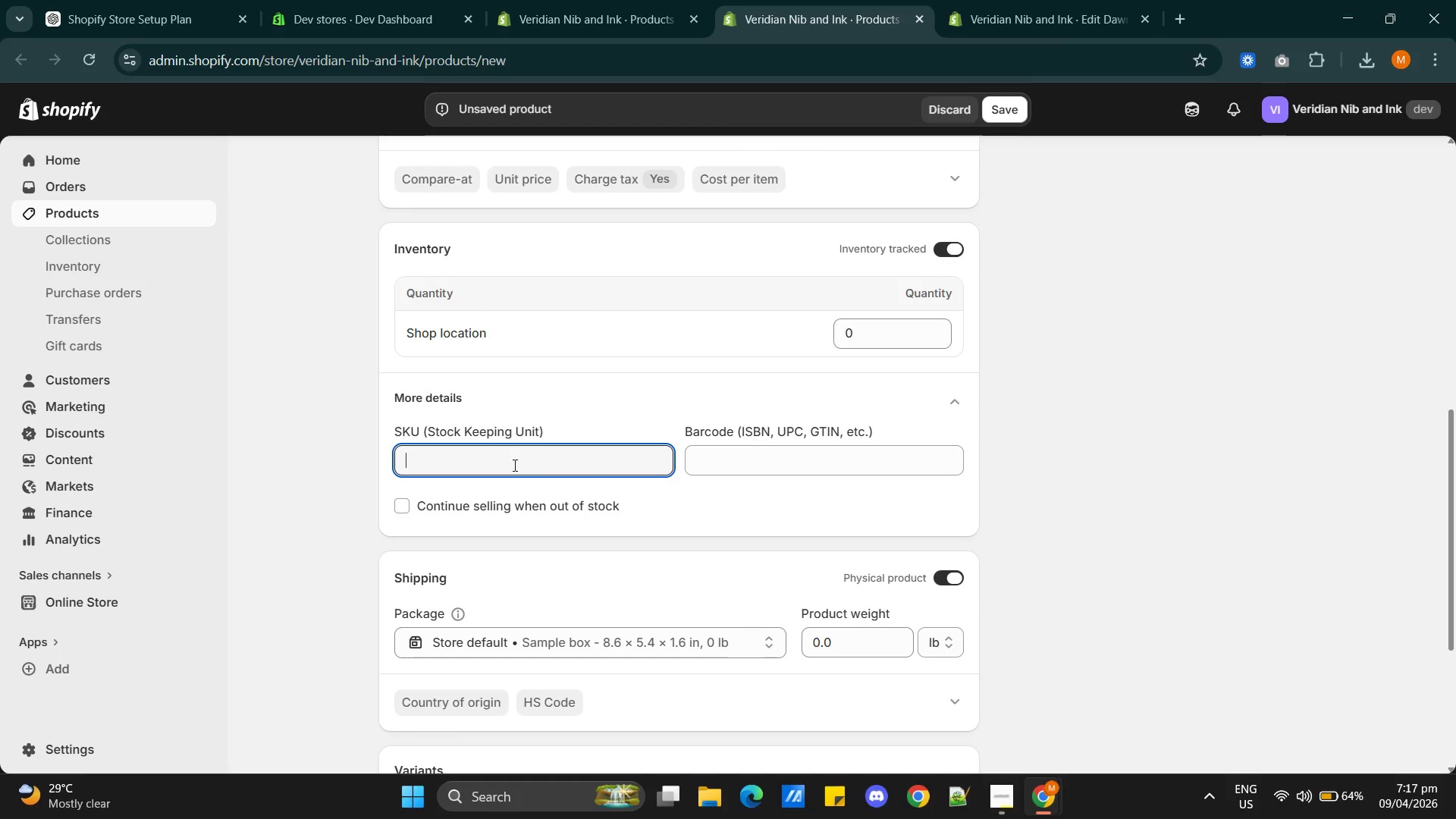 
left_click([513, 465])
 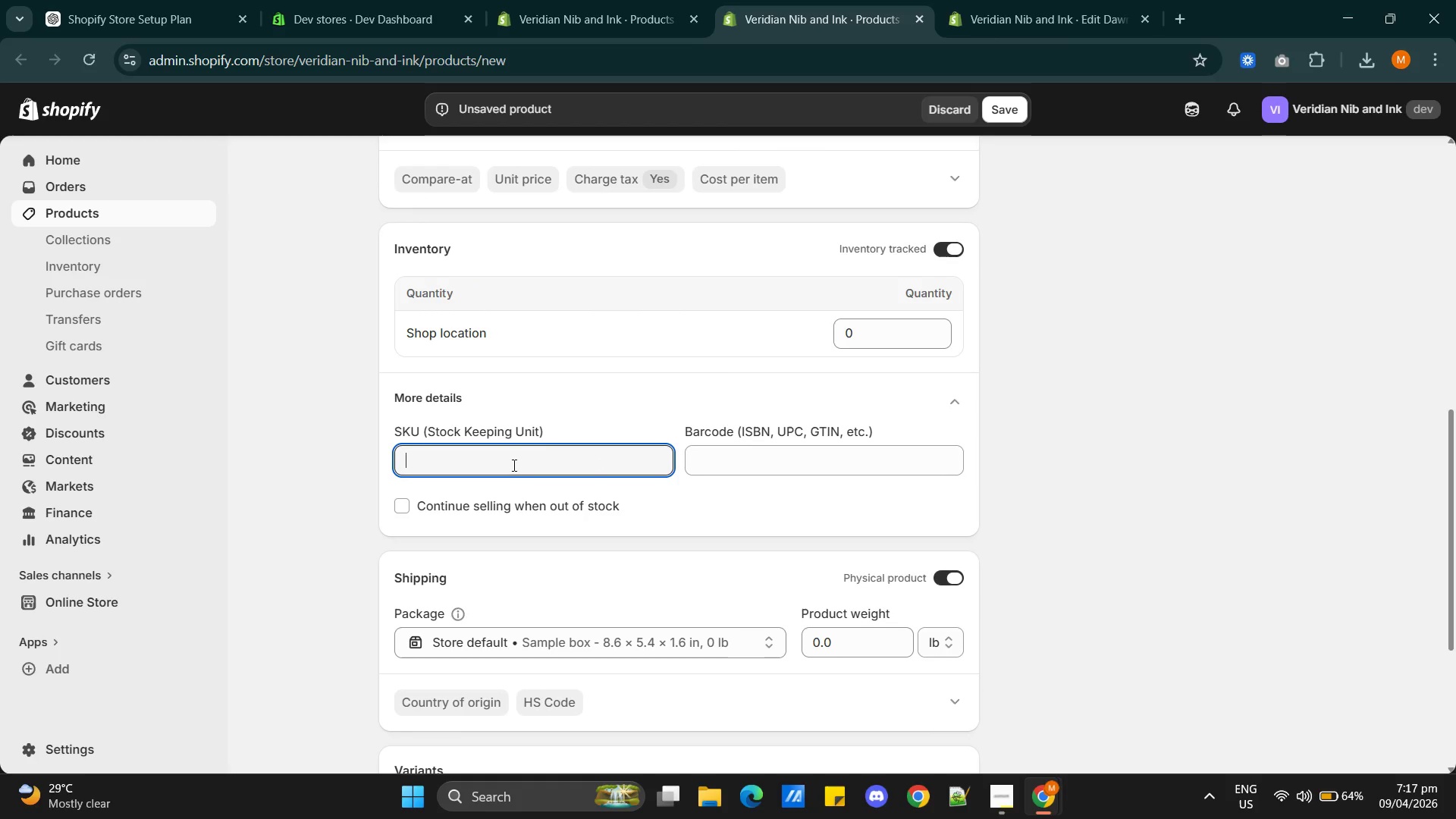 
key(Control+V)
 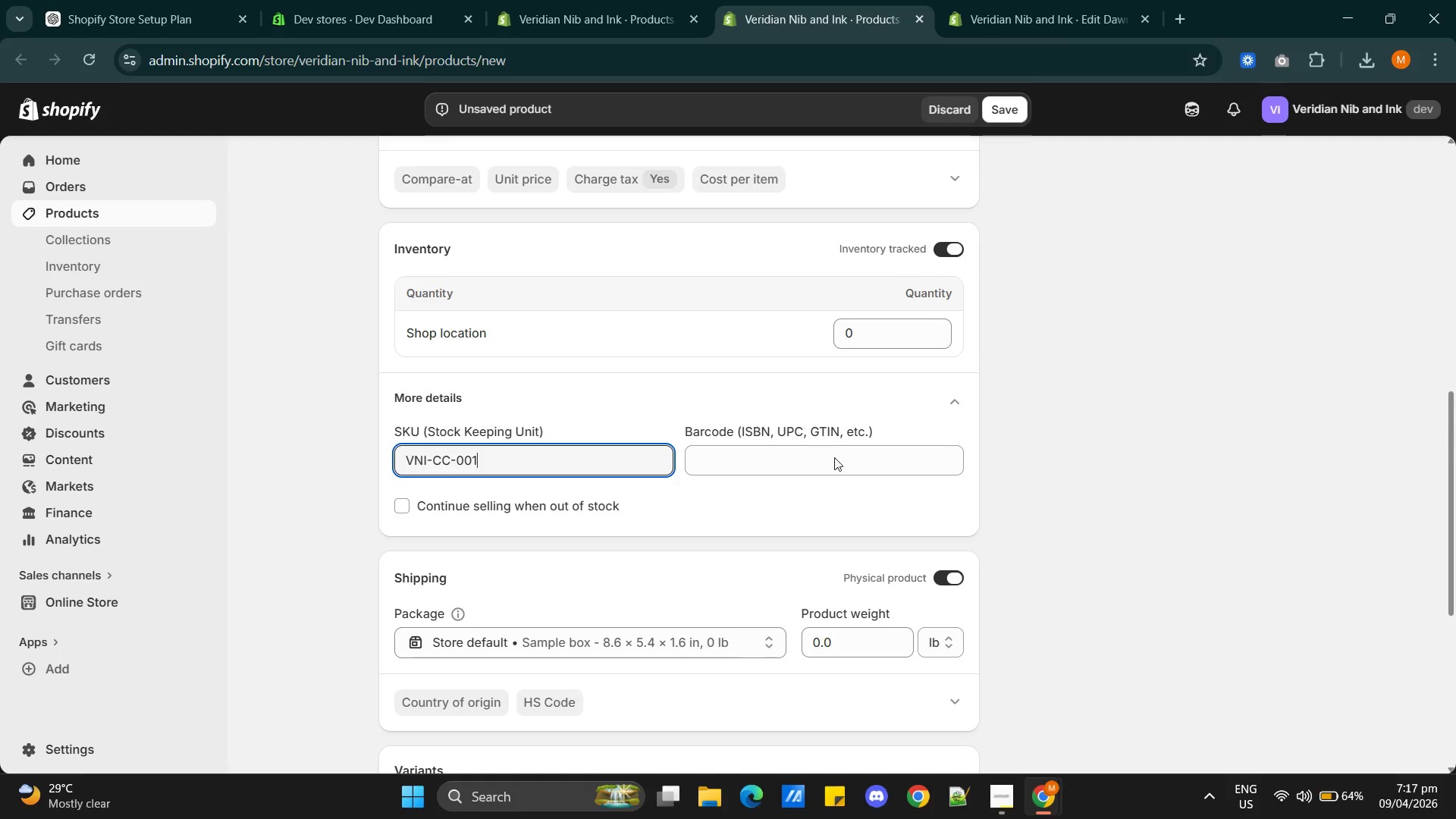 
left_click([1015, 107])
 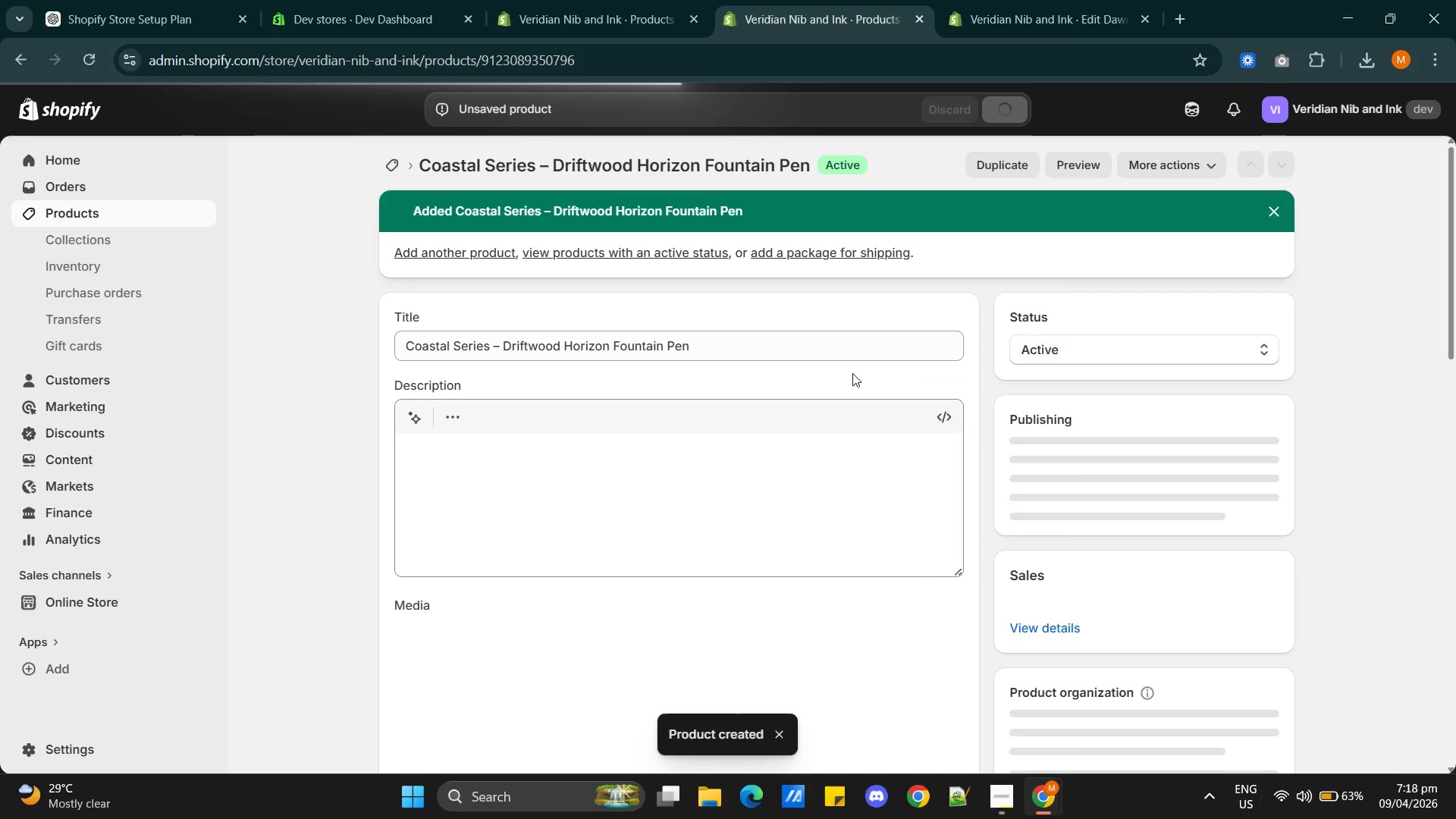 
wait(7.48)
 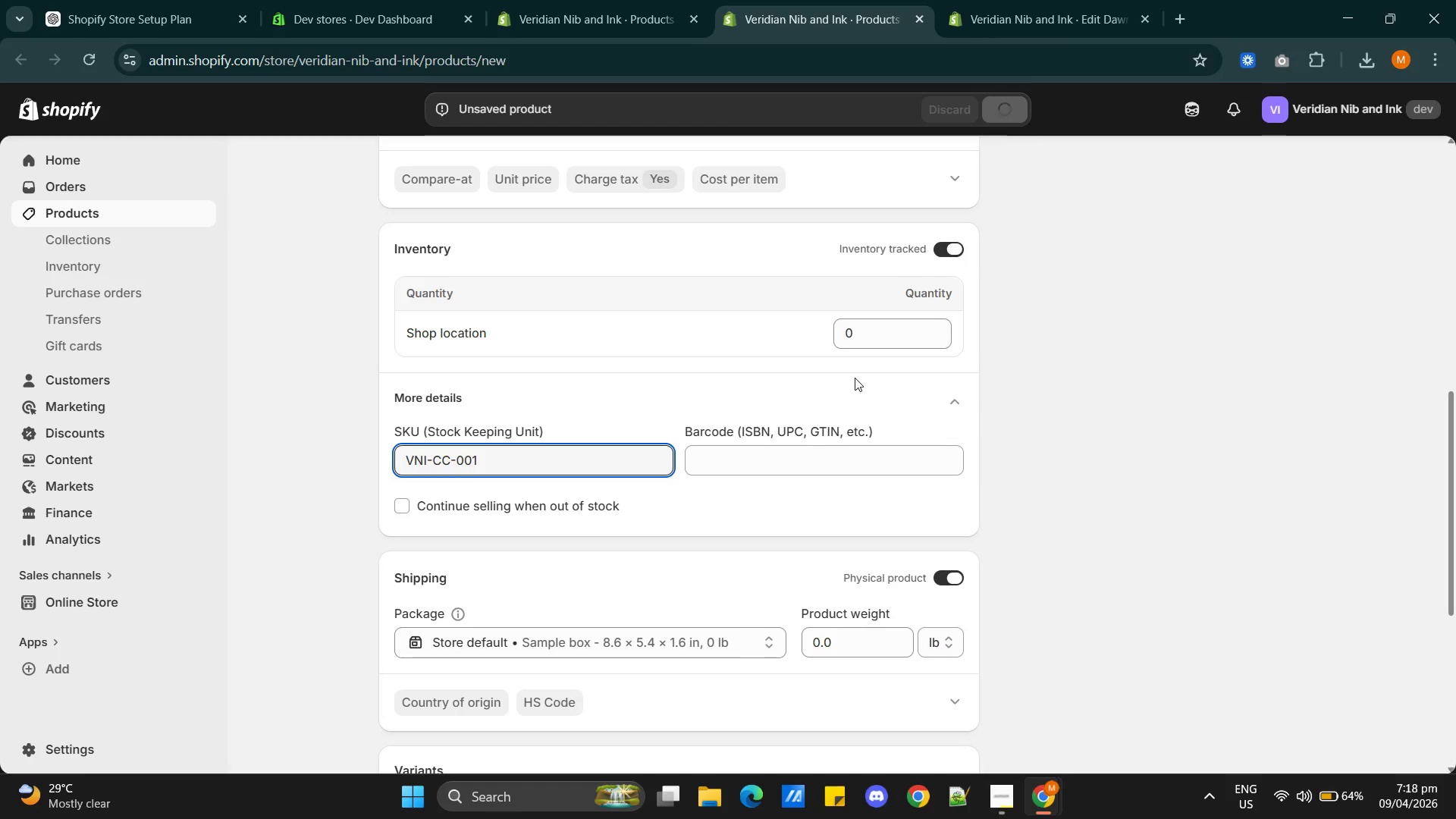 
left_click([595, 10])
 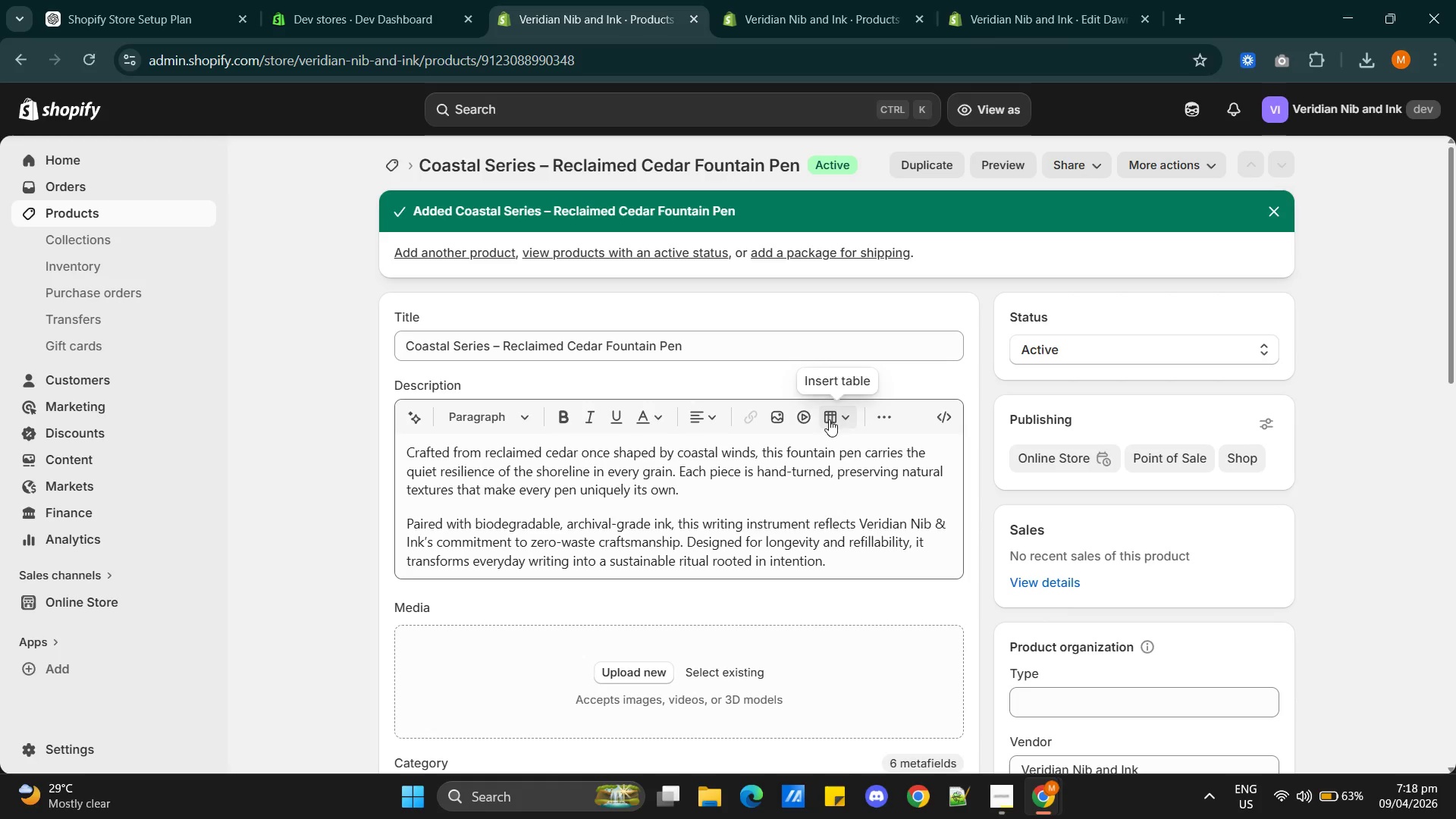 
scroll: coordinate [842, 417], scroll_direction: down, amount: 4.0
 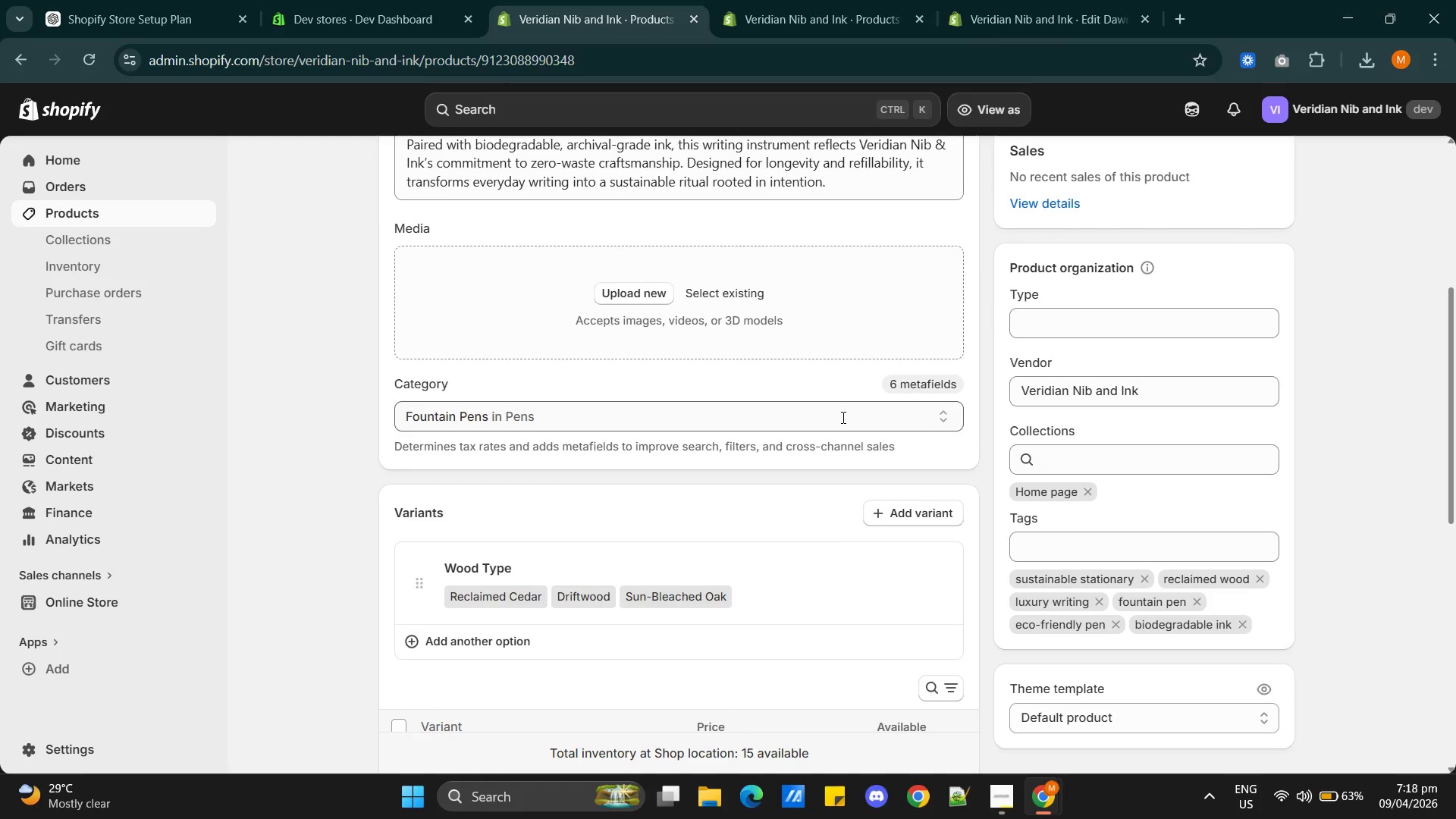 
scroll: coordinate [842, 417], scroll_direction: up, amount: 4.0
 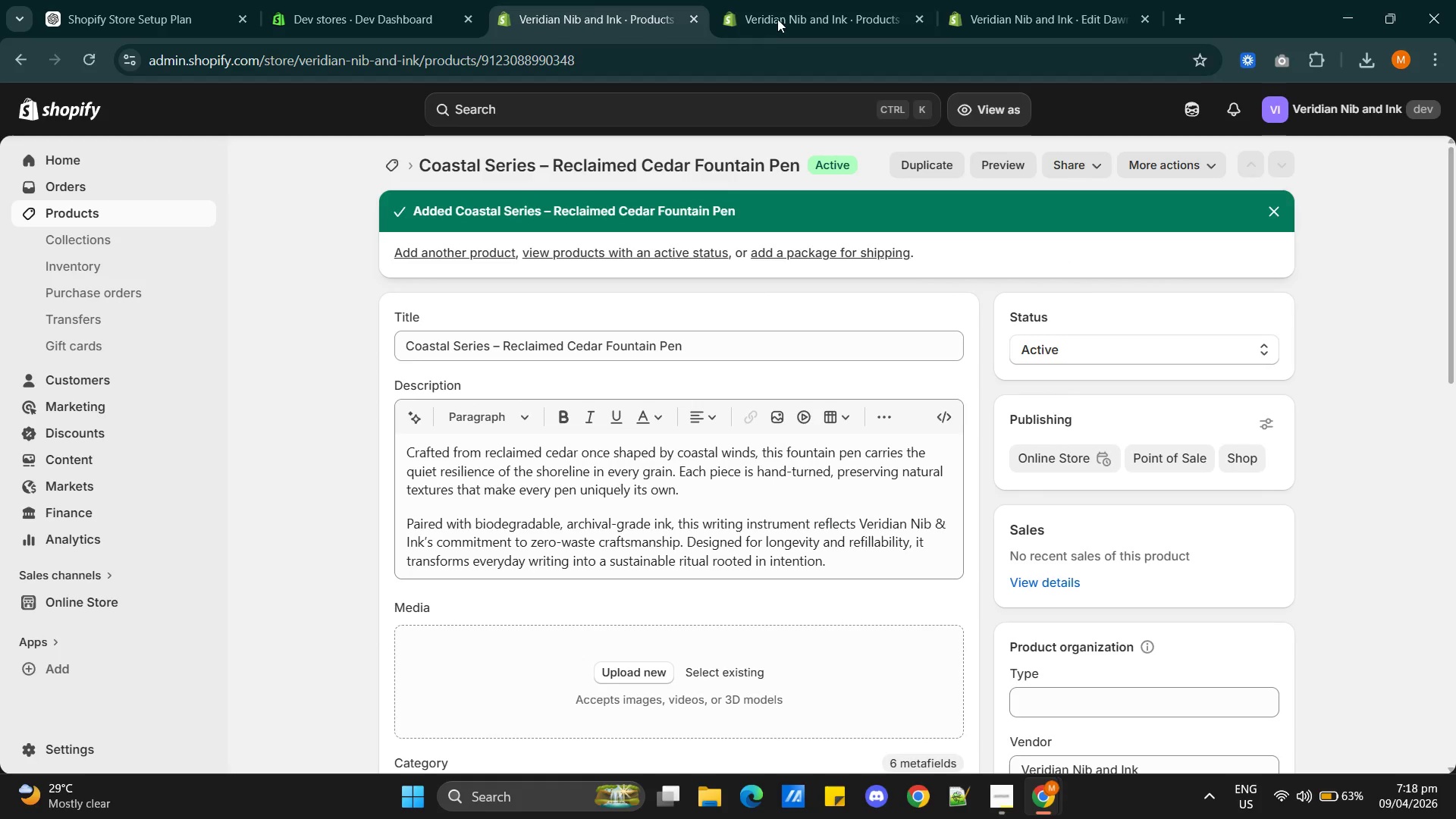 
left_click([777, 17])
 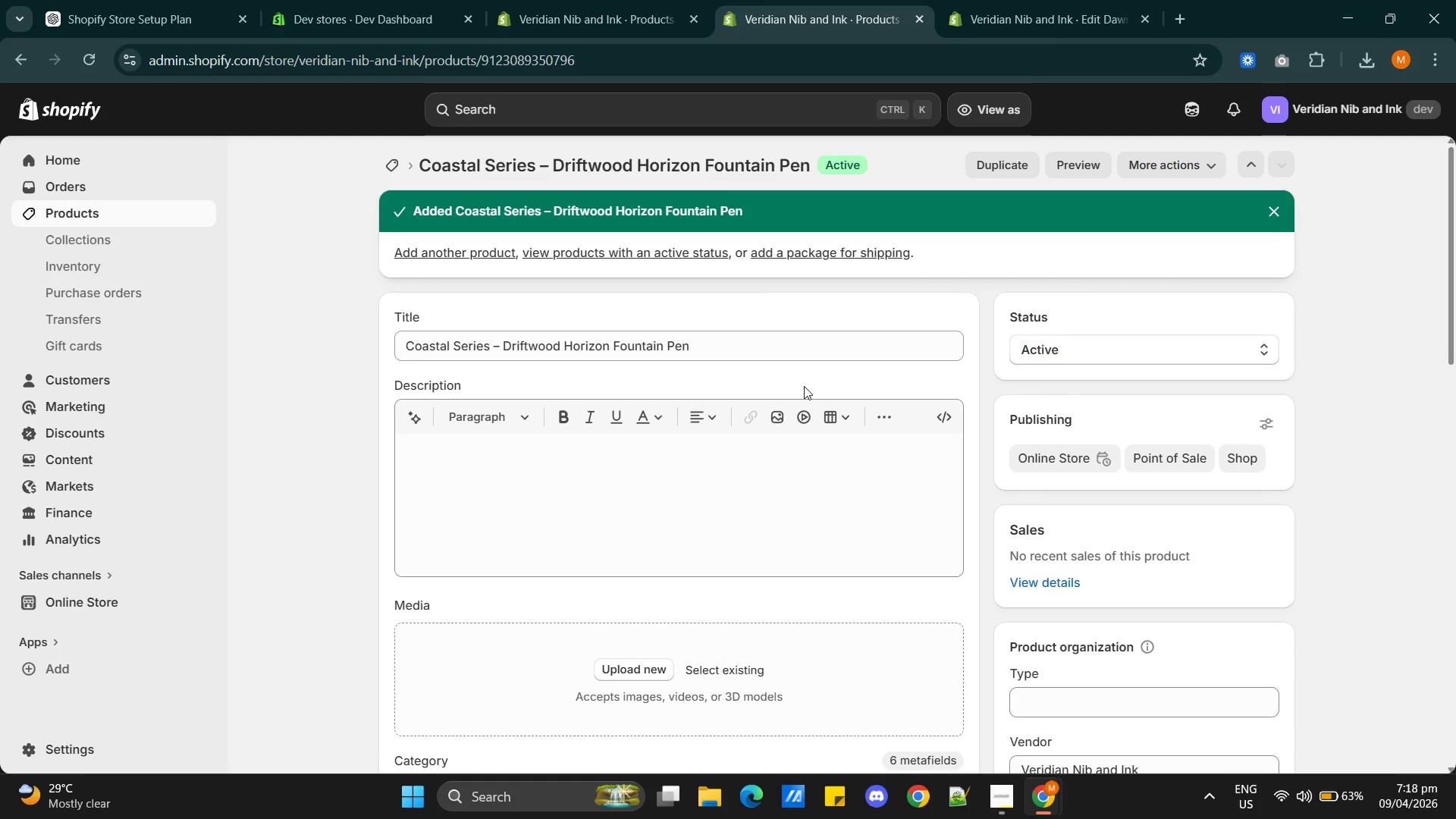 
wait(10.05)
 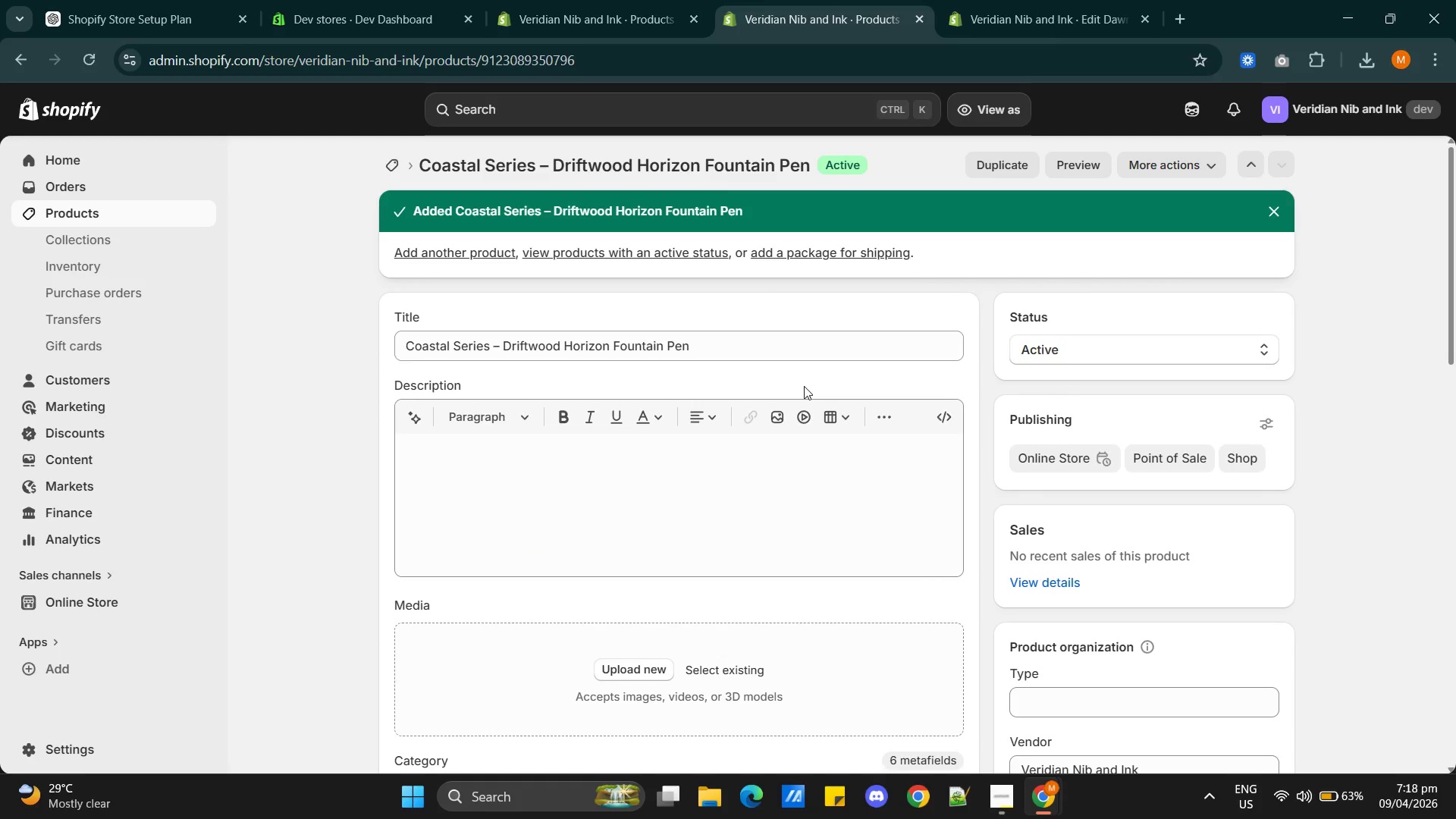 
scroll: coordinate [661, 455], scroll_direction: up, amount: 2.0
 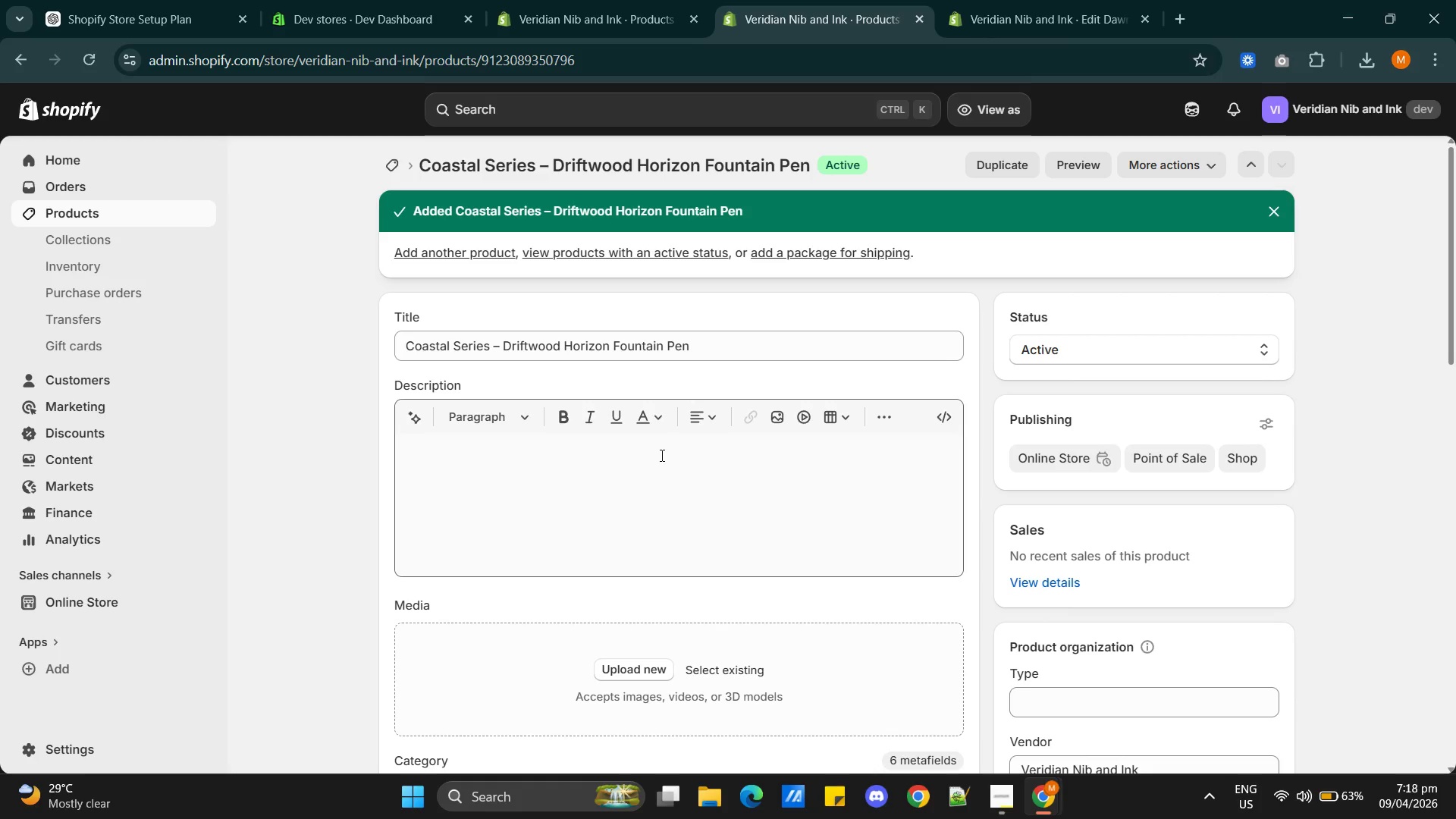 
key(Alt+AltLeft)
 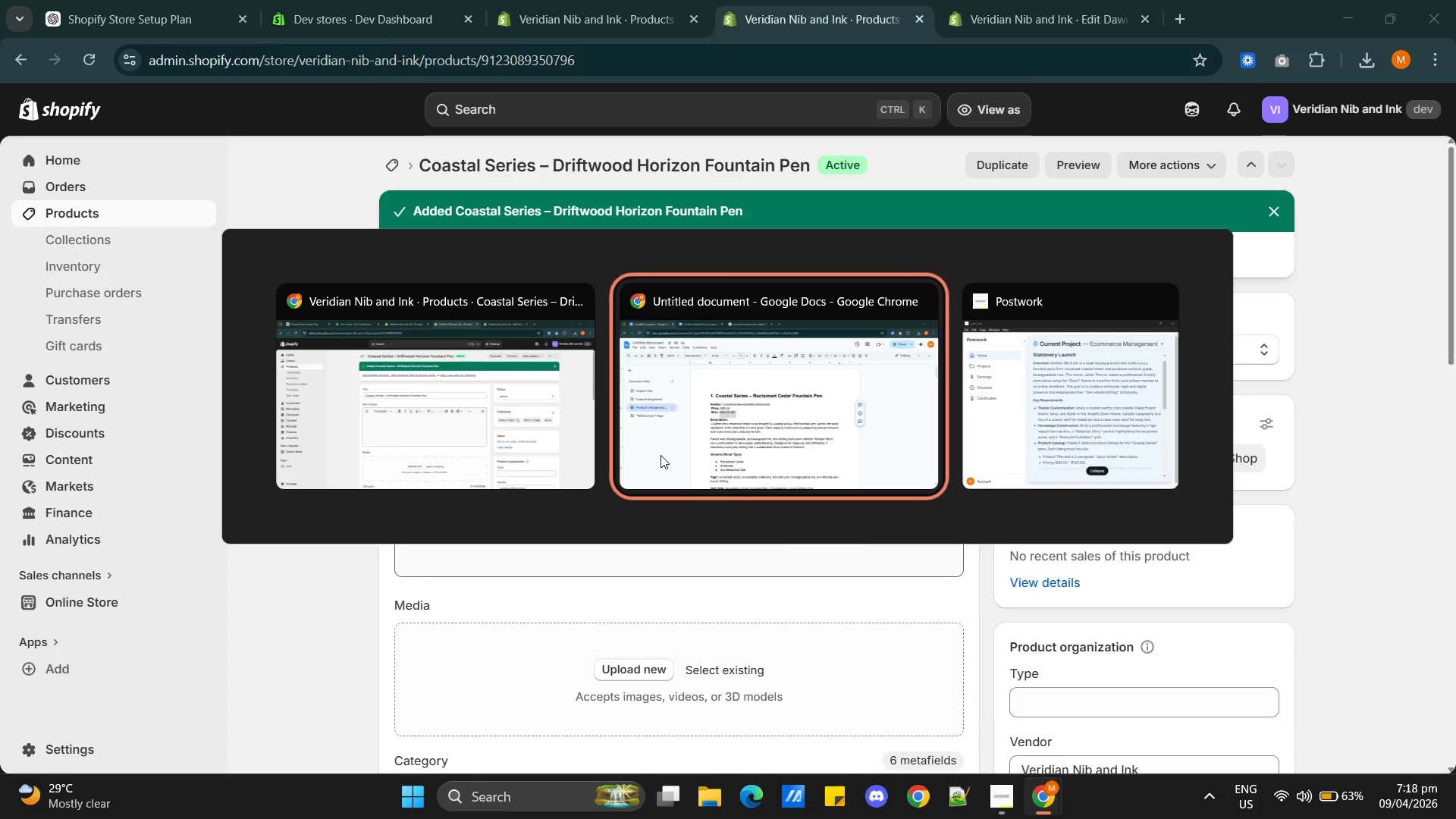 
key(Alt+Tab)
 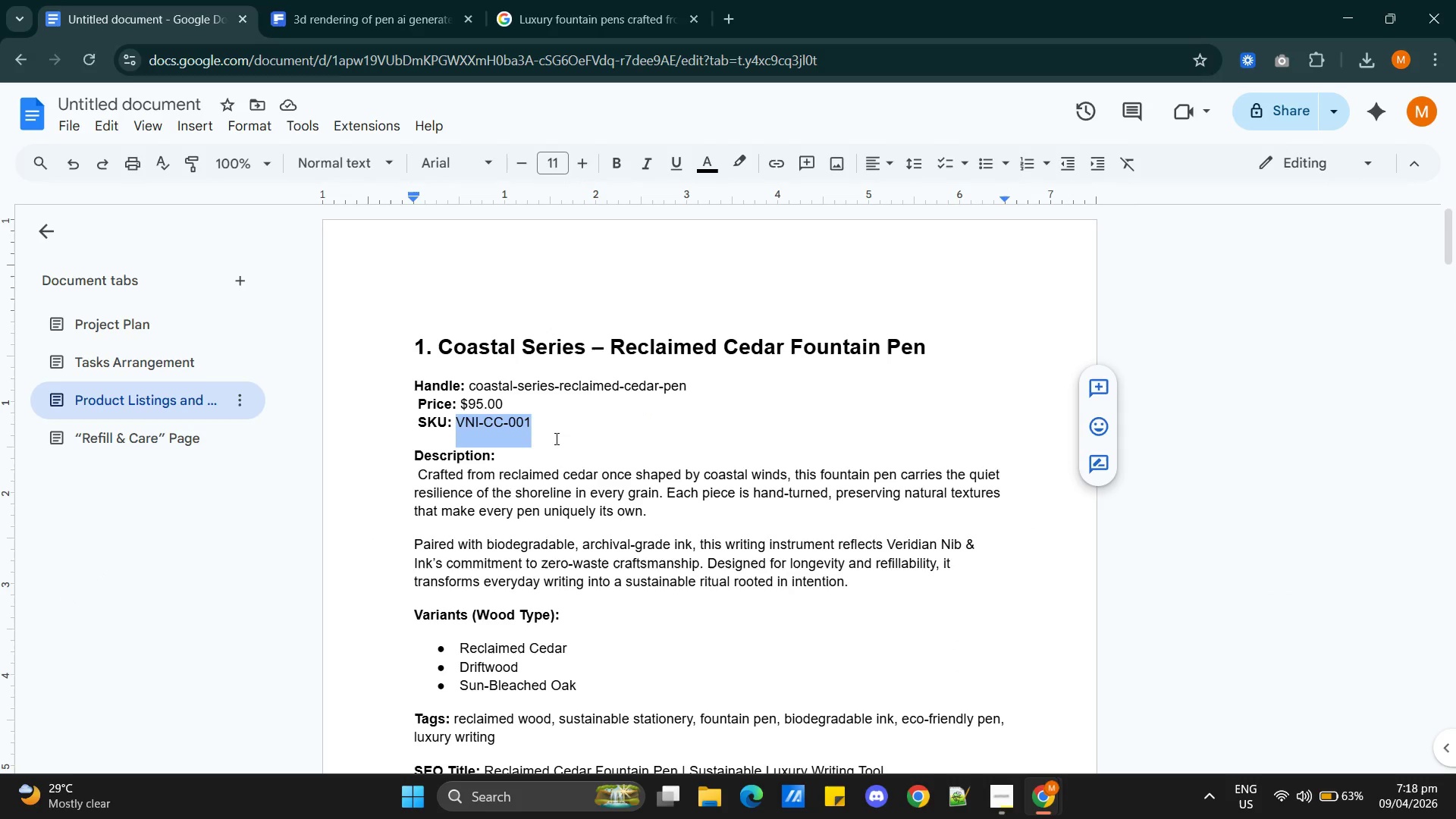 
scroll: coordinate [588, 445], scroll_direction: down, amount: 6.0
 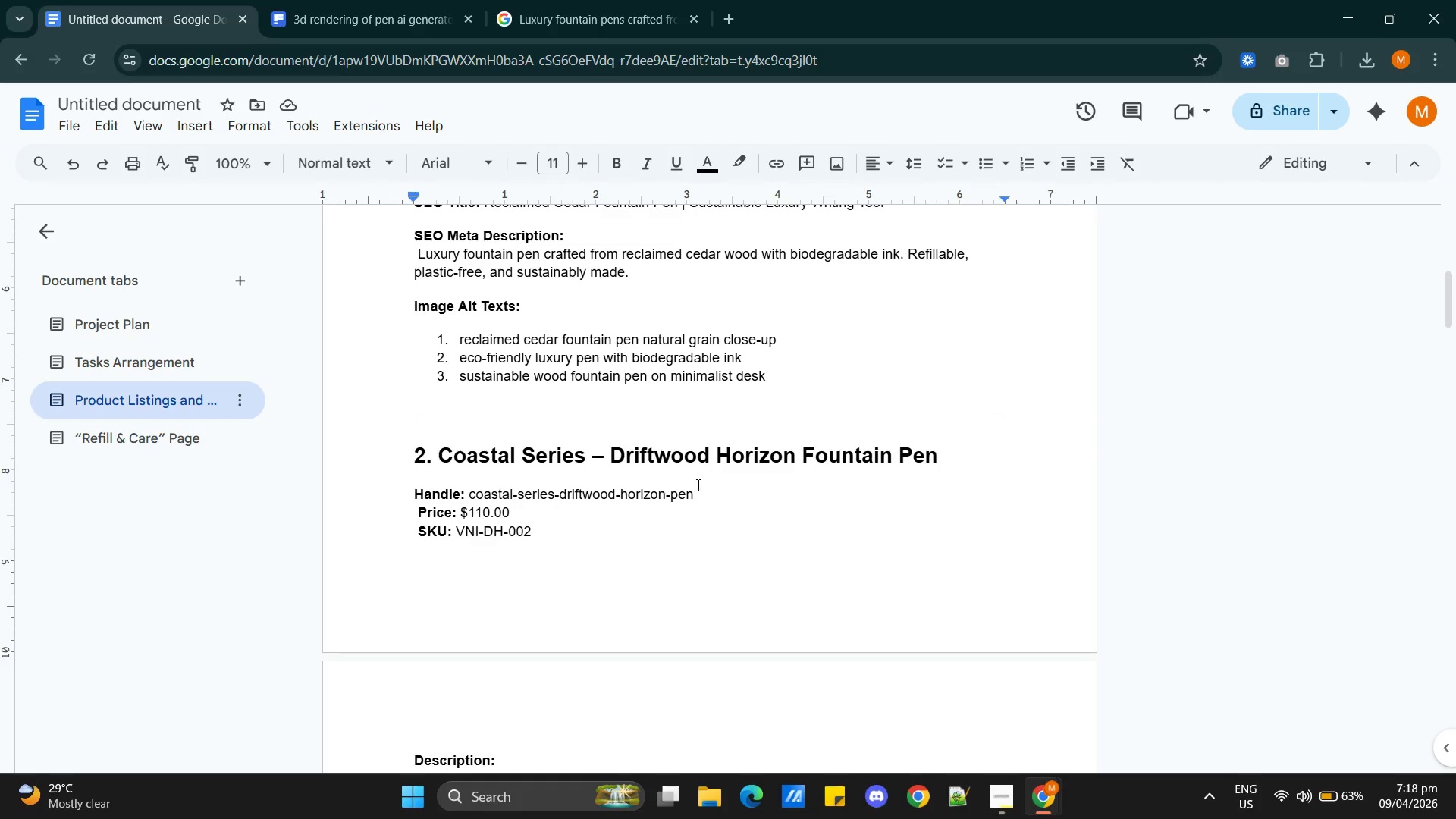 
scroll: coordinate [697, 485], scroll_direction: up, amount: 7.0
 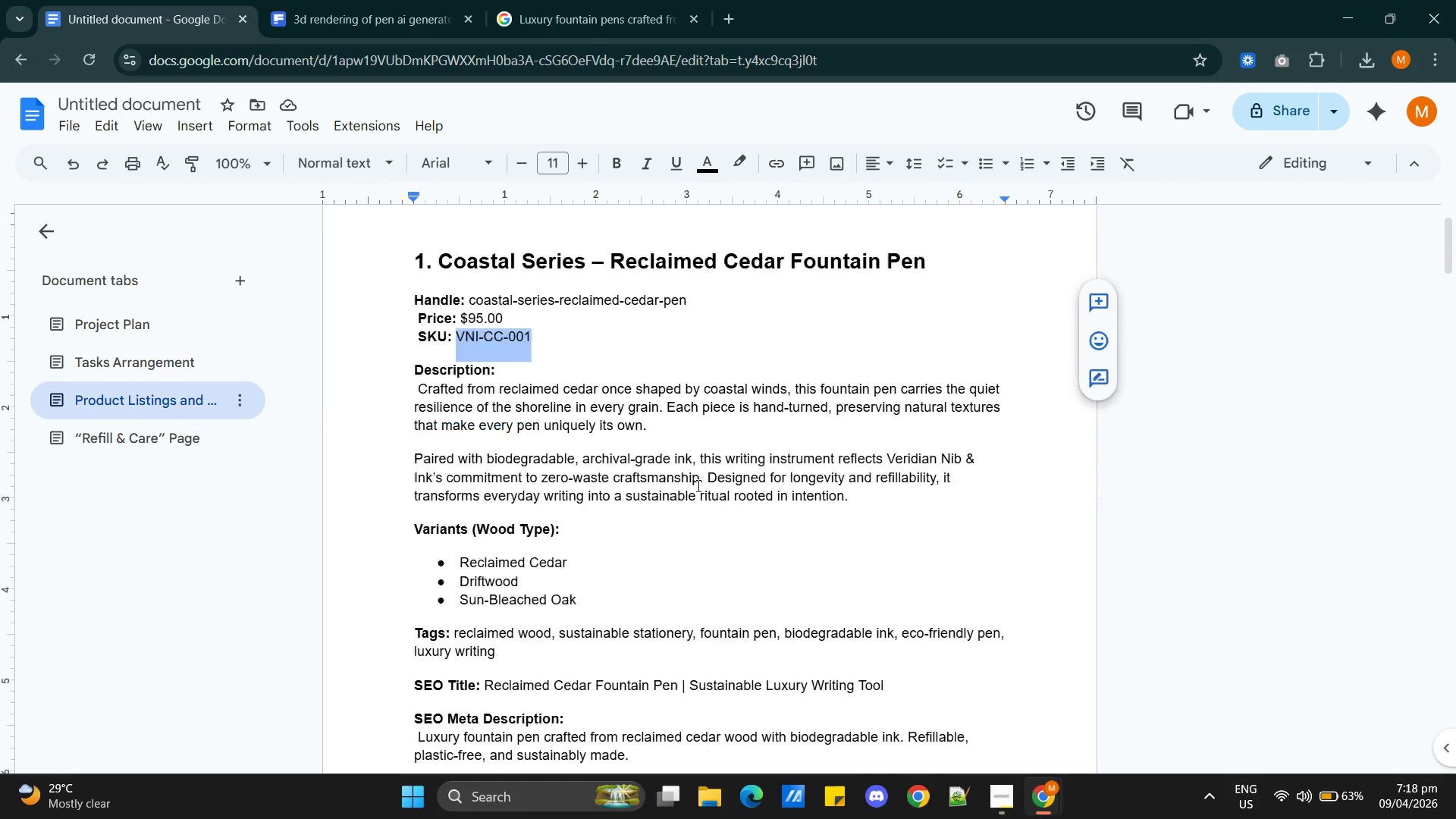 
scroll: coordinate [695, 486], scroll_direction: down, amount: 11.0
 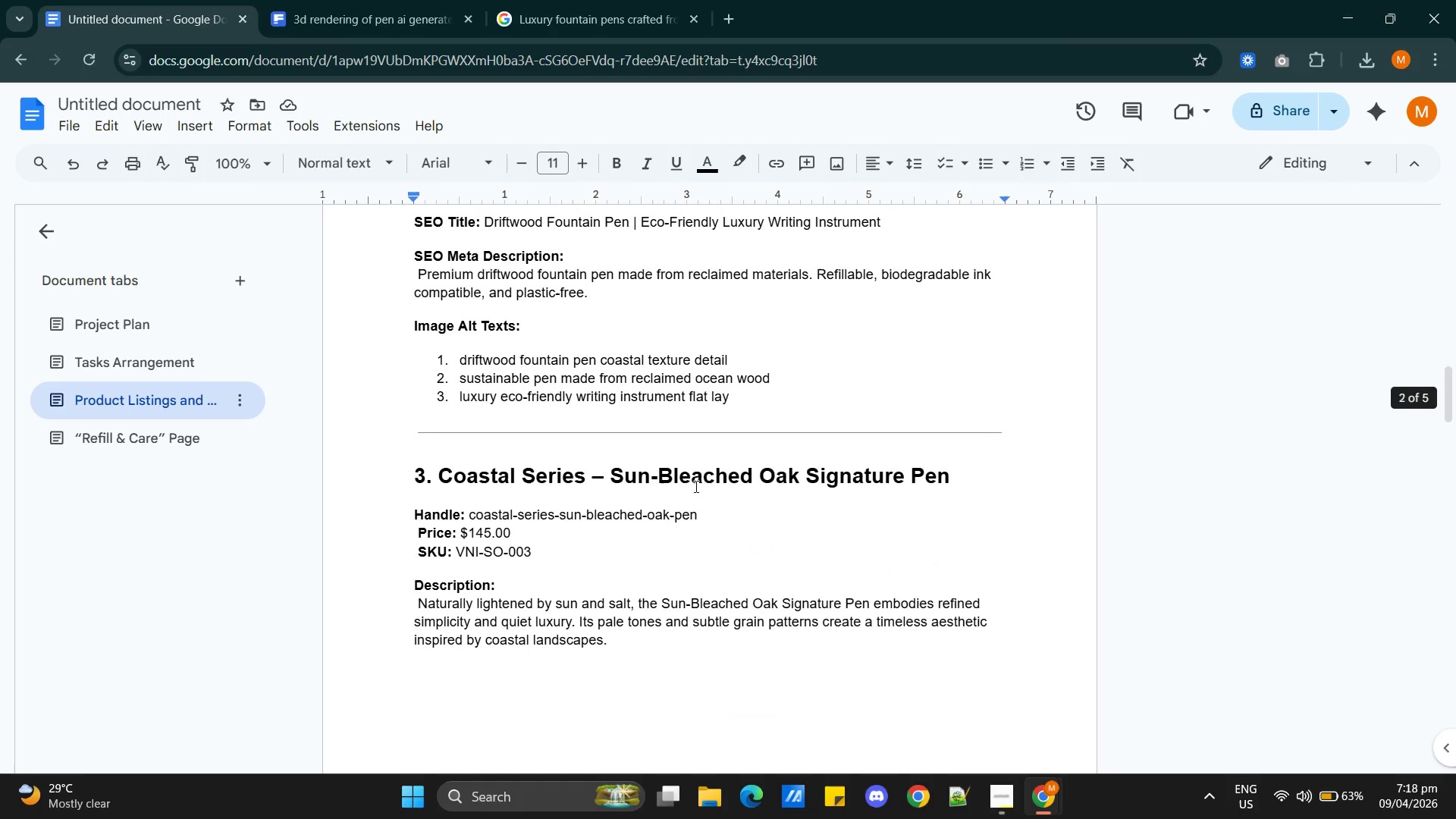 
scroll: coordinate [697, 486], scroll_direction: up, amount: 16.0
 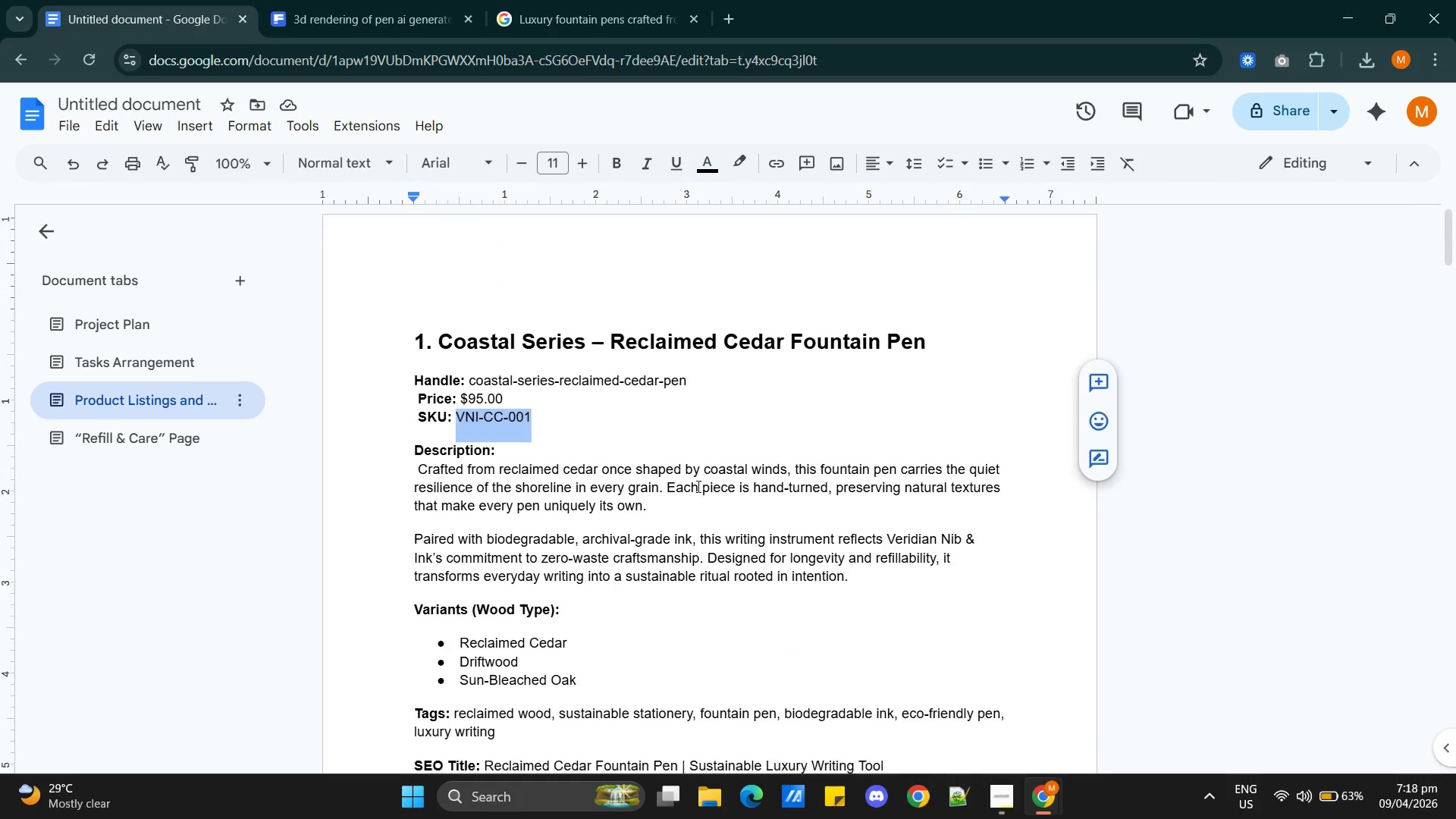 
scroll: coordinate [697, 484], scroll_direction: down, amount: 6.0
 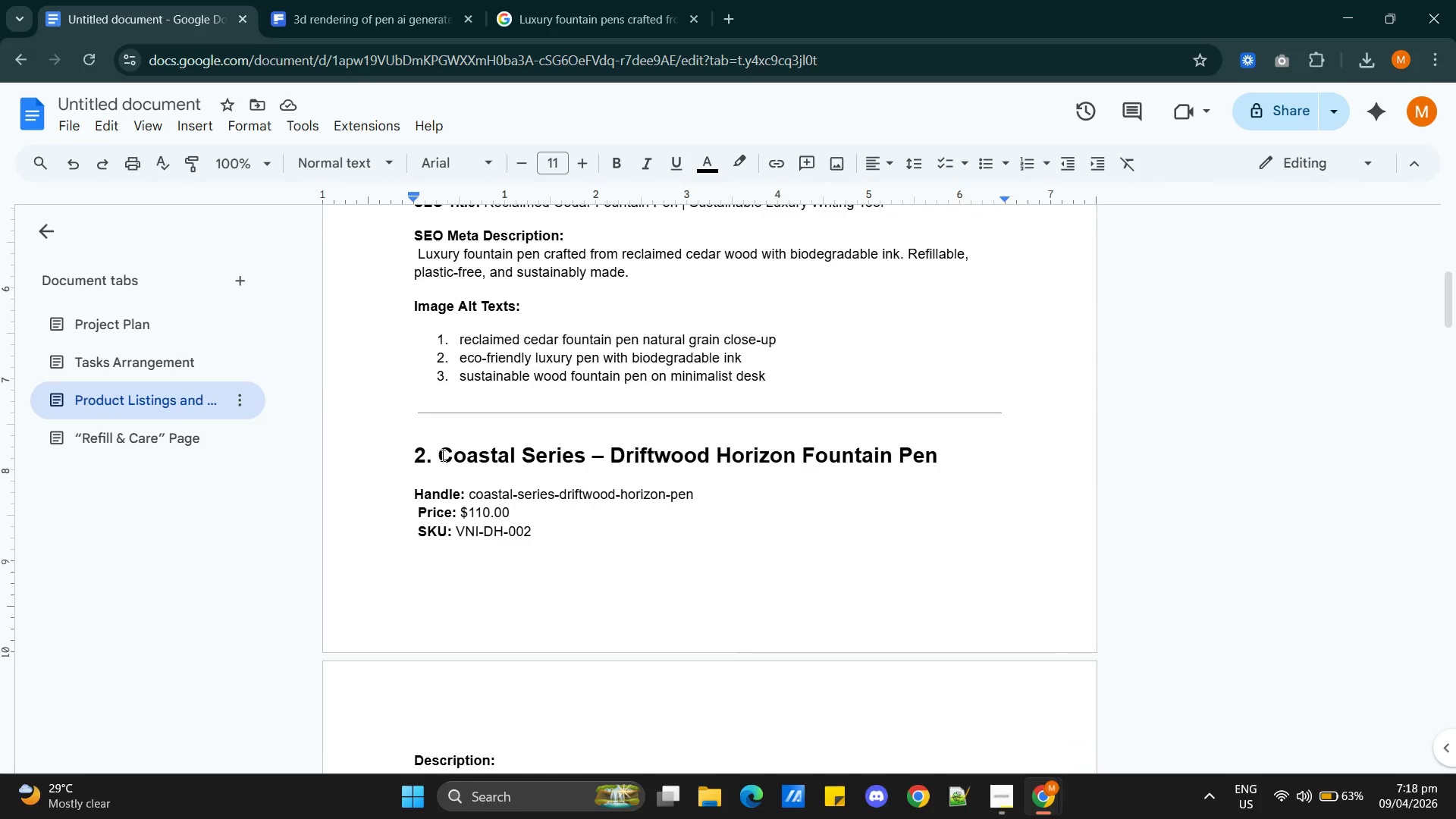 
left_click_drag(start_coordinate=[438, 451], to_coordinate=[965, 474])
 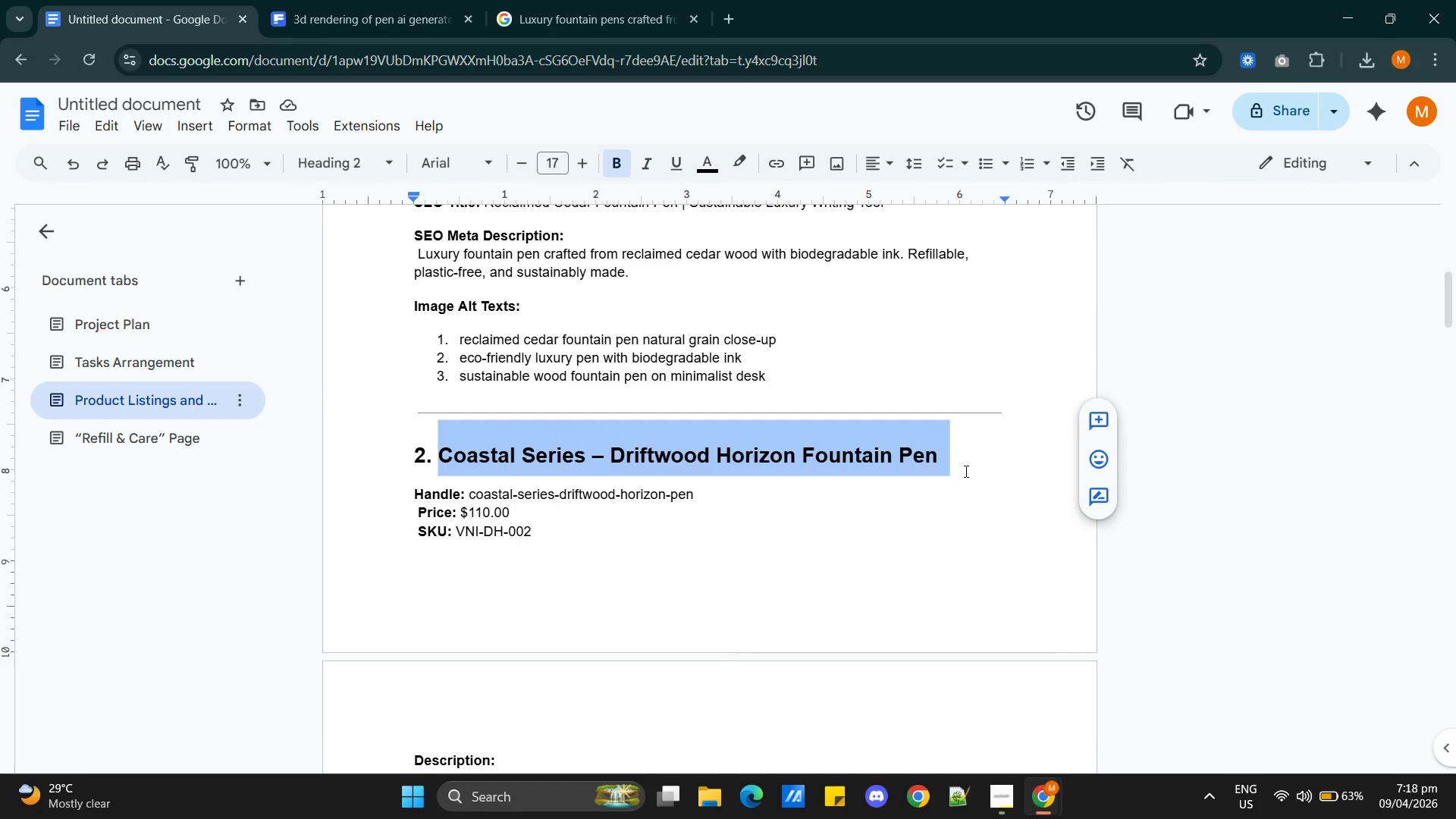 
key(Control+C)
 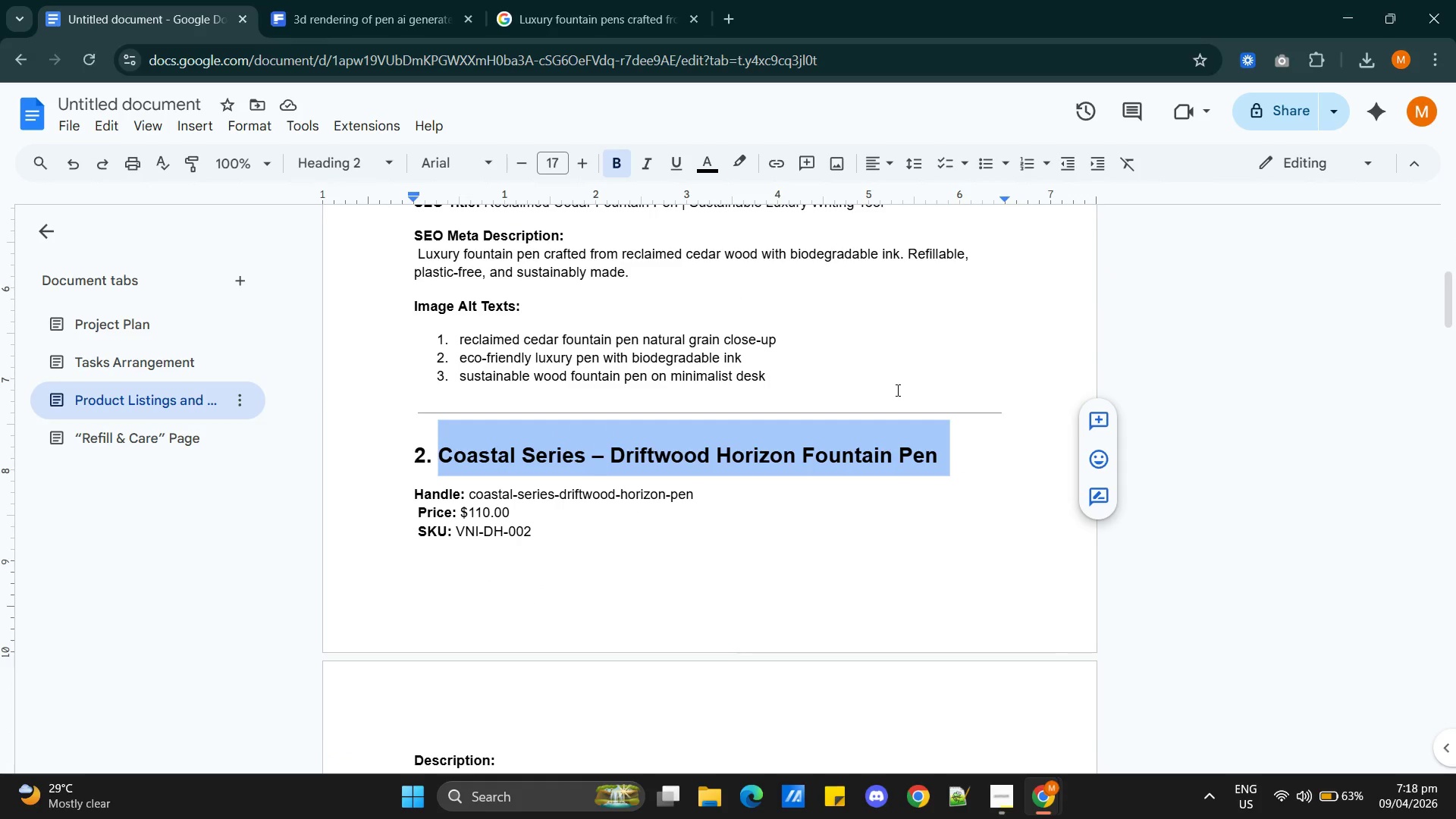 
key(Alt+AltLeft)
 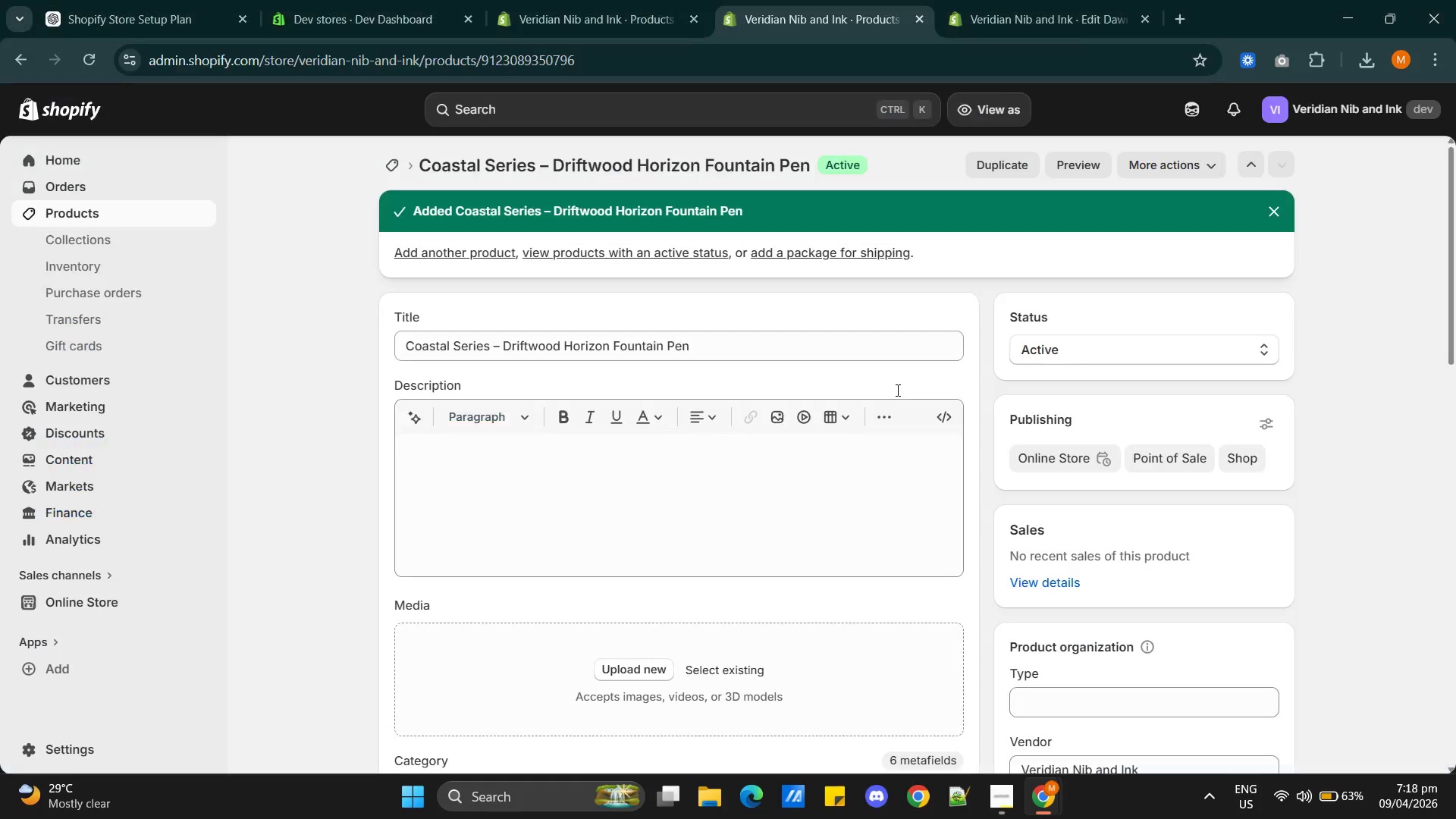 
key(Alt+Tab)
 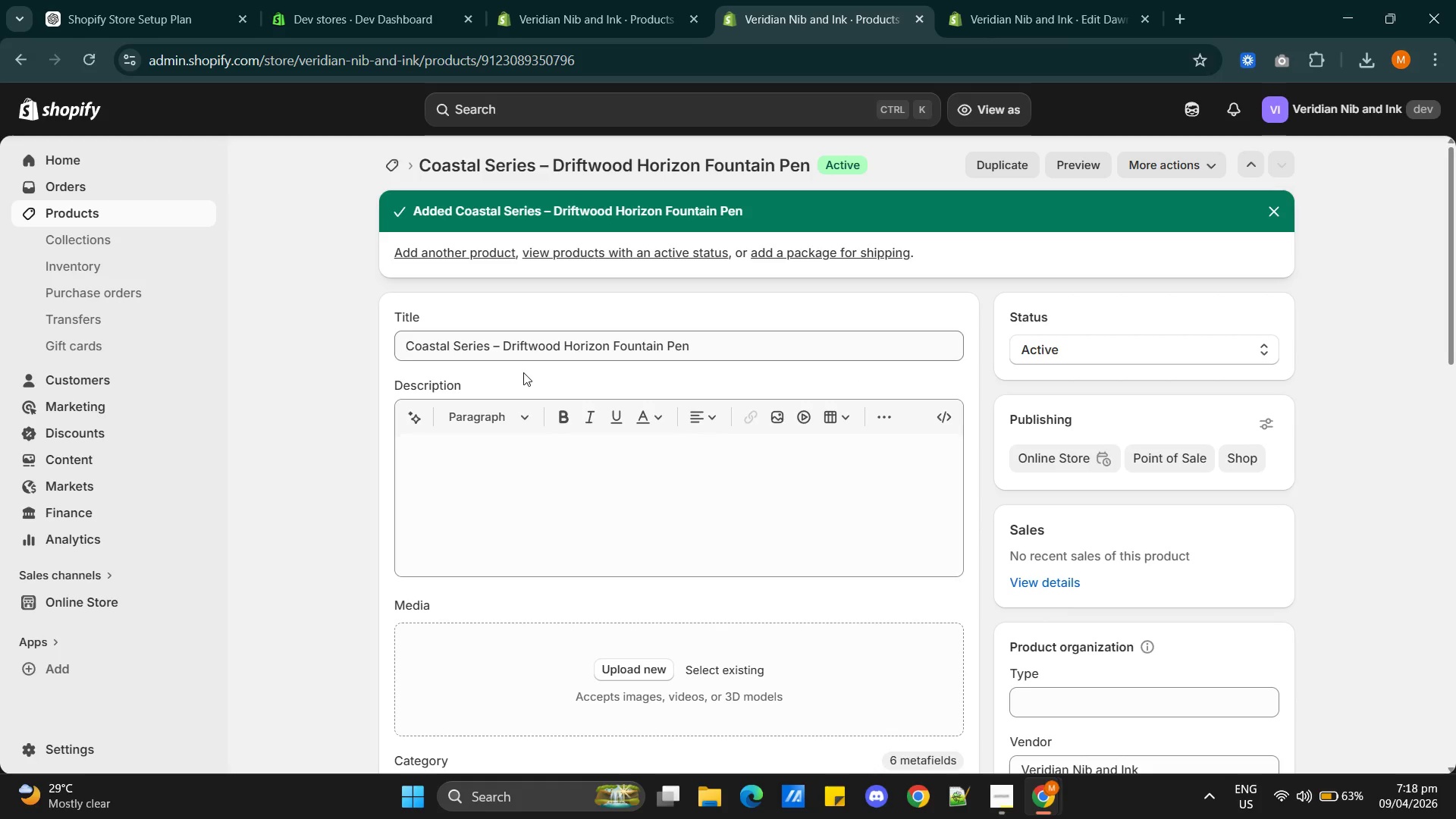 
key(Alt+AltLeft)
 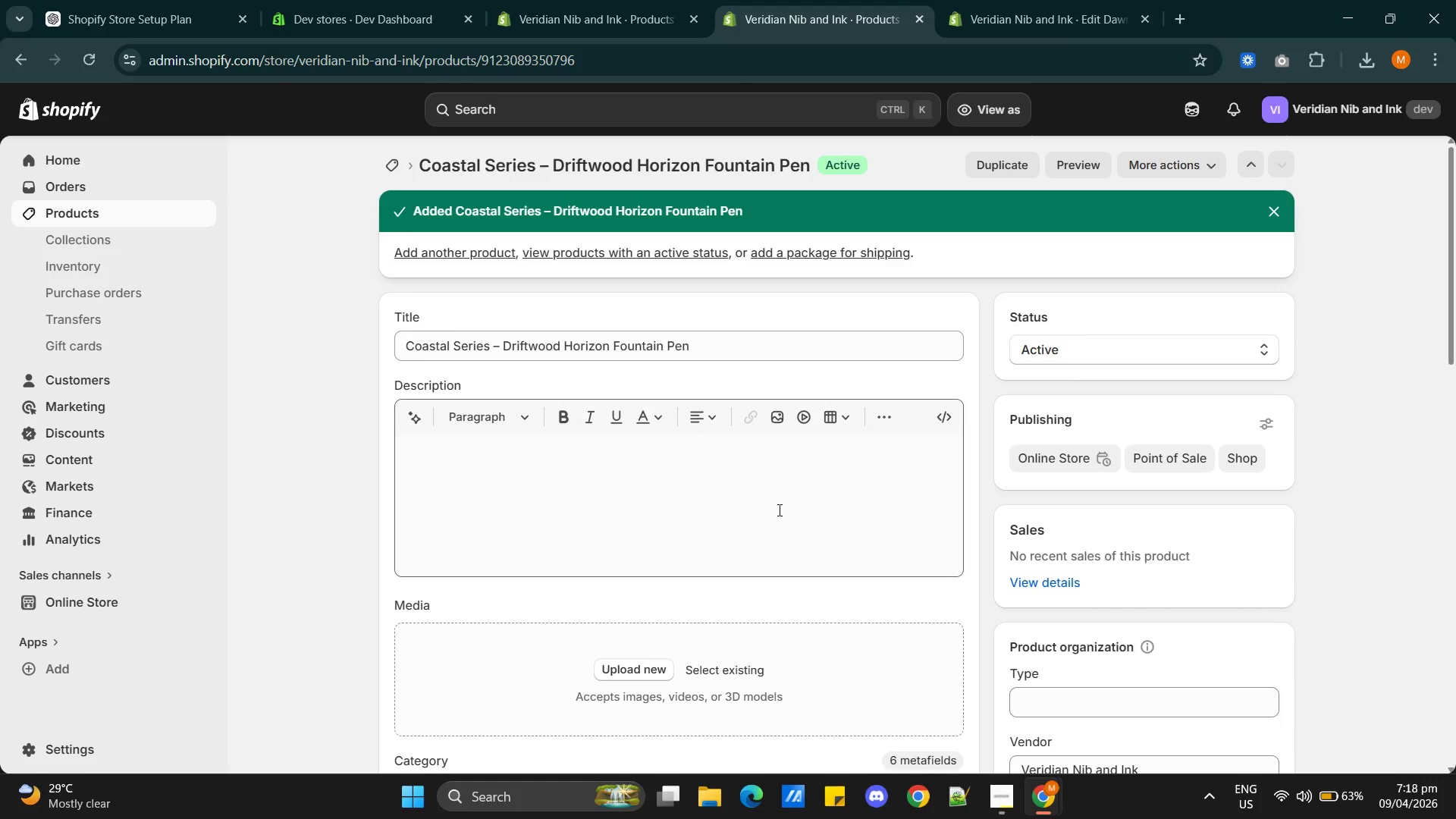 
key(Alt+Tab)
 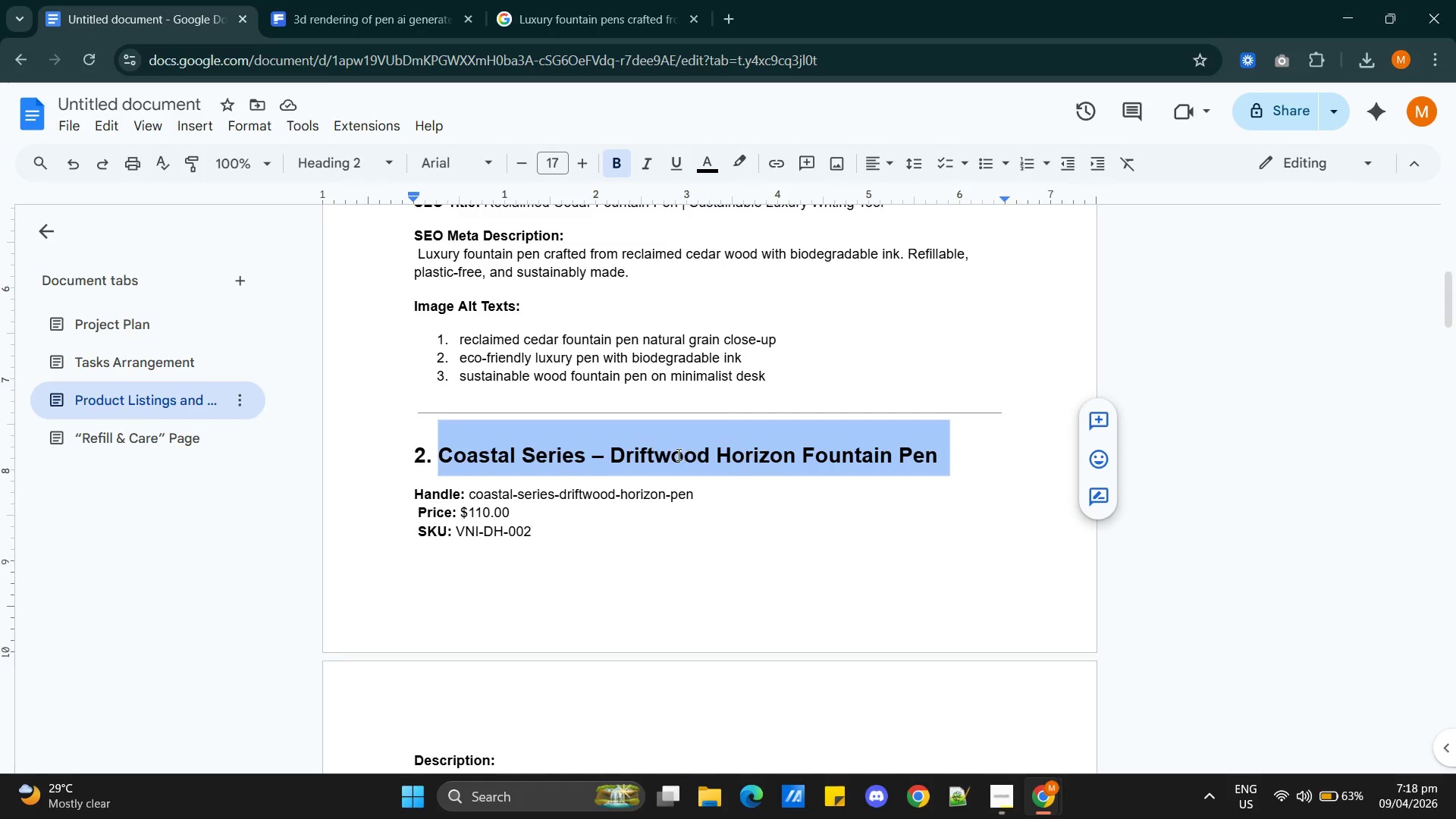 
scroll: coordinate [677, 454], scroll_direction: down, amount: 3.0
 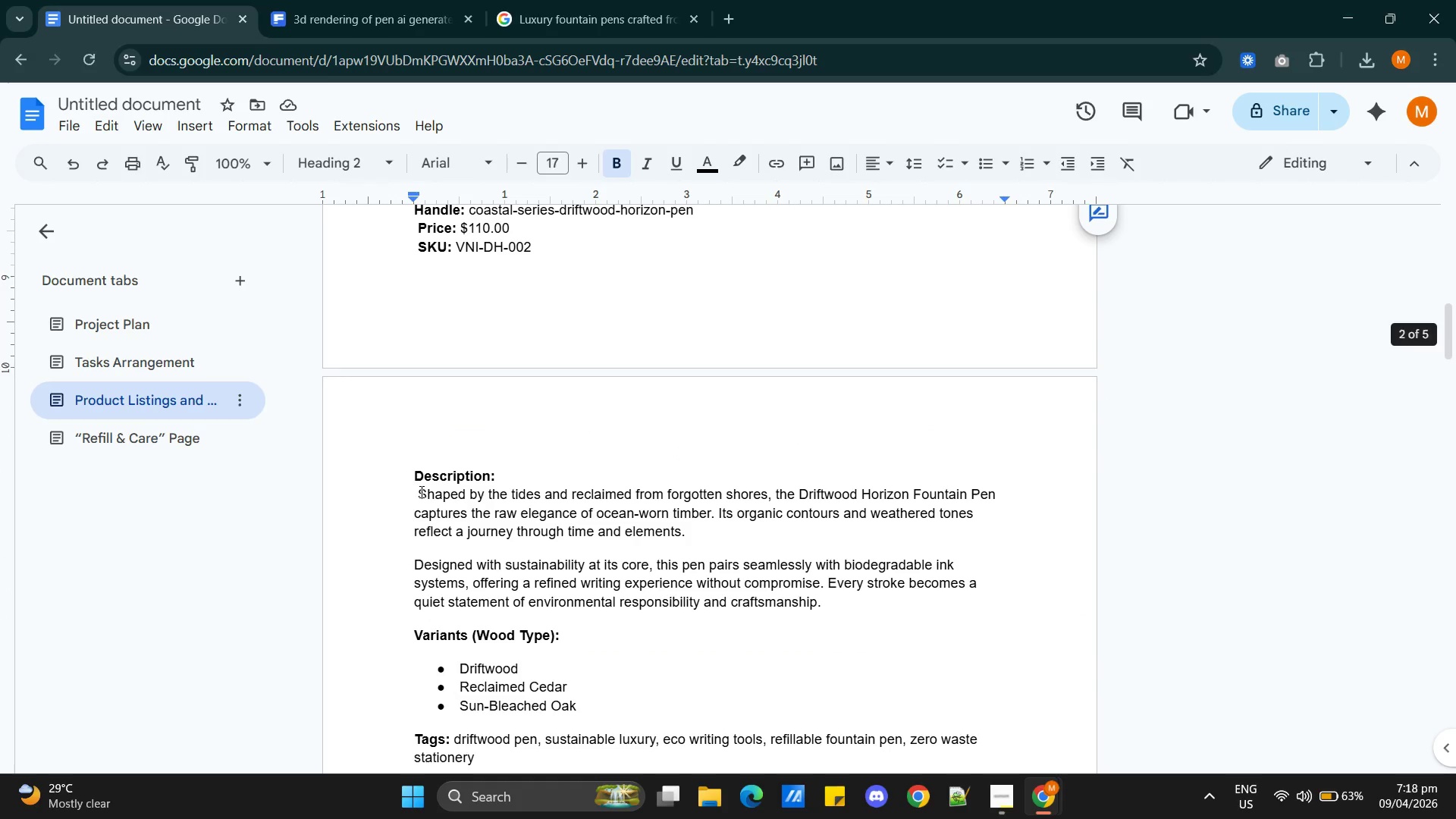 
left_click_drag(start_coordinate=[420, 491], to_coordinate=[892, 605])
 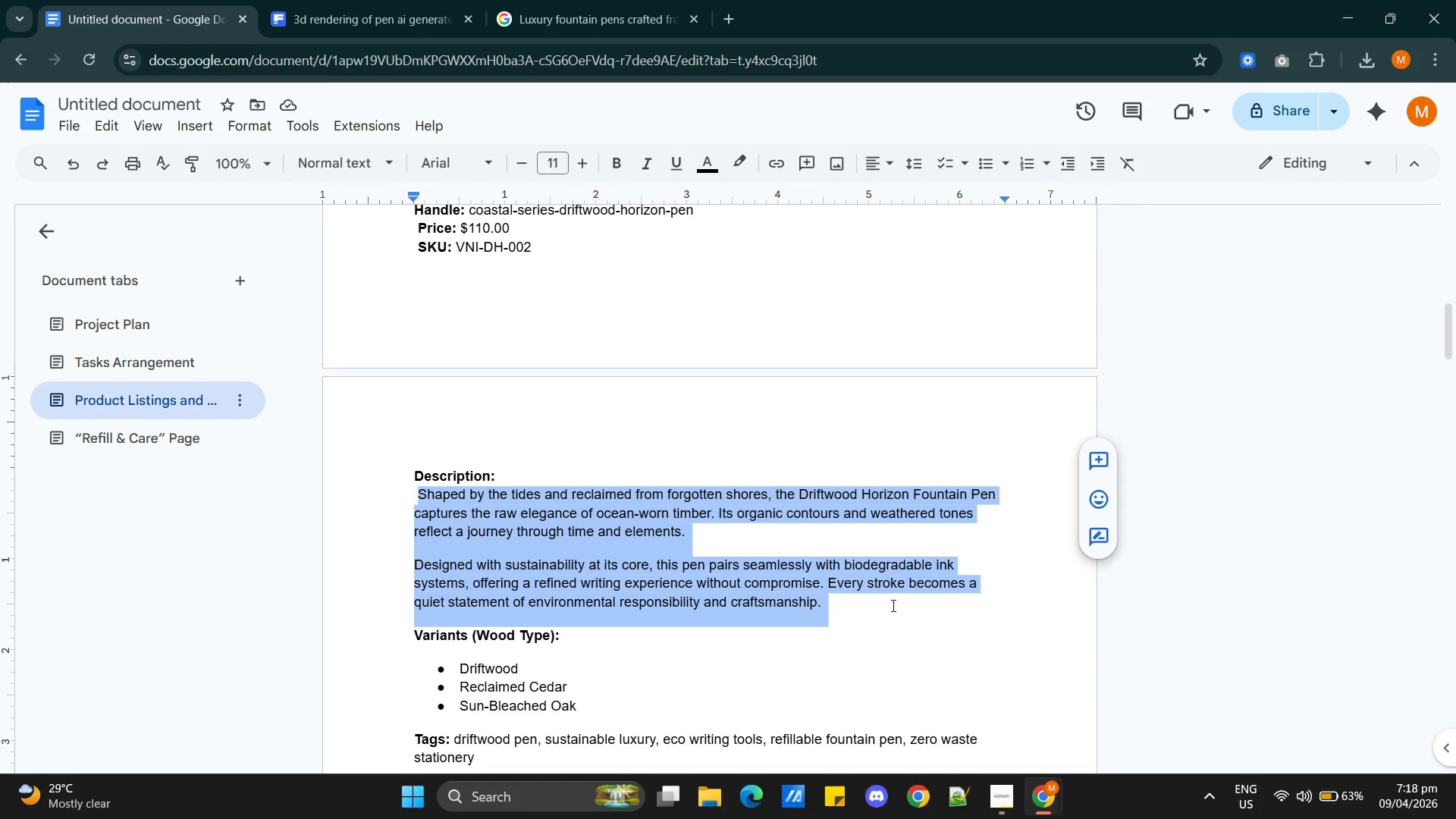 
key(Alt+Control+C)
 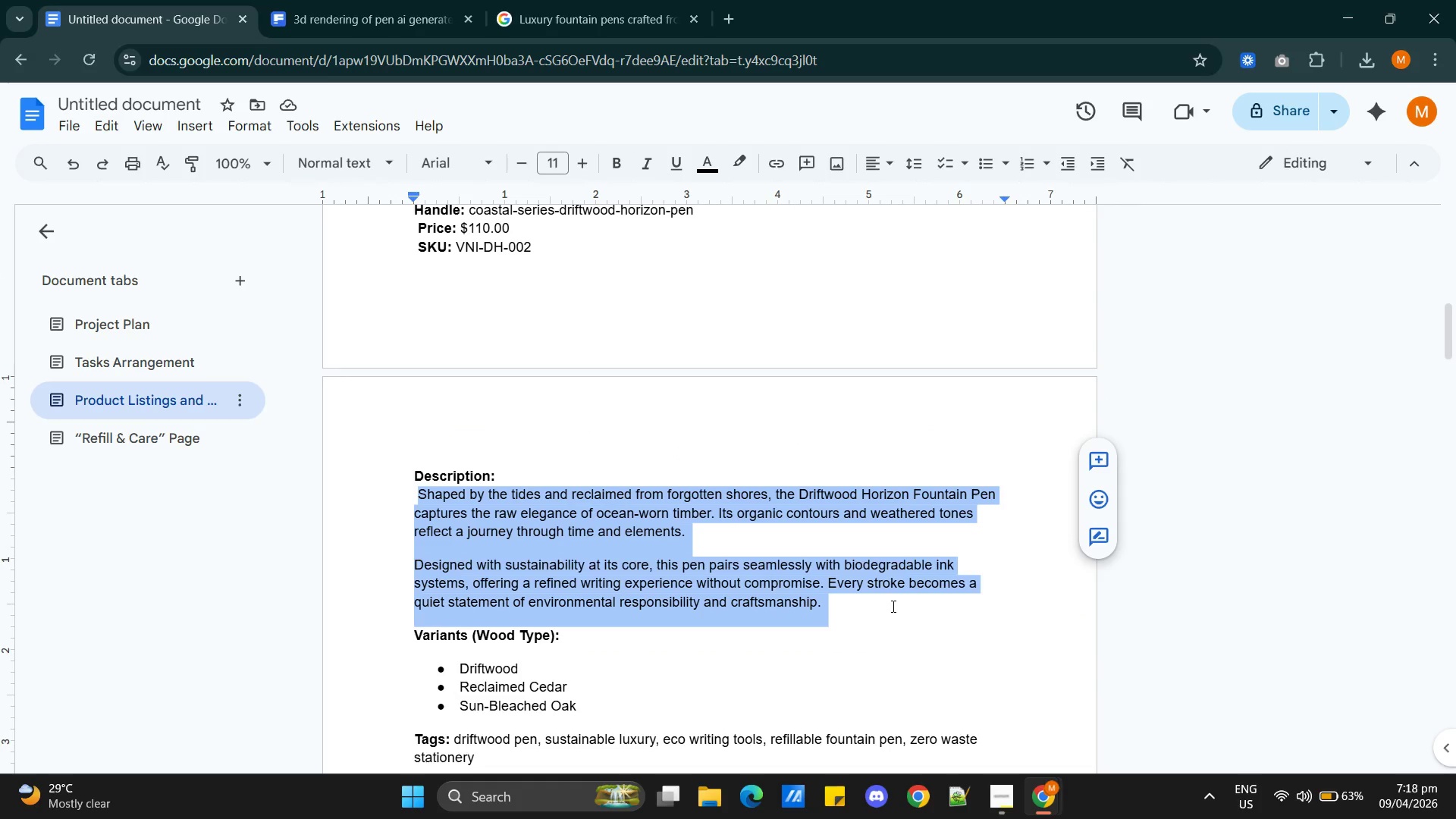 
key(Alt+AltLeft)
 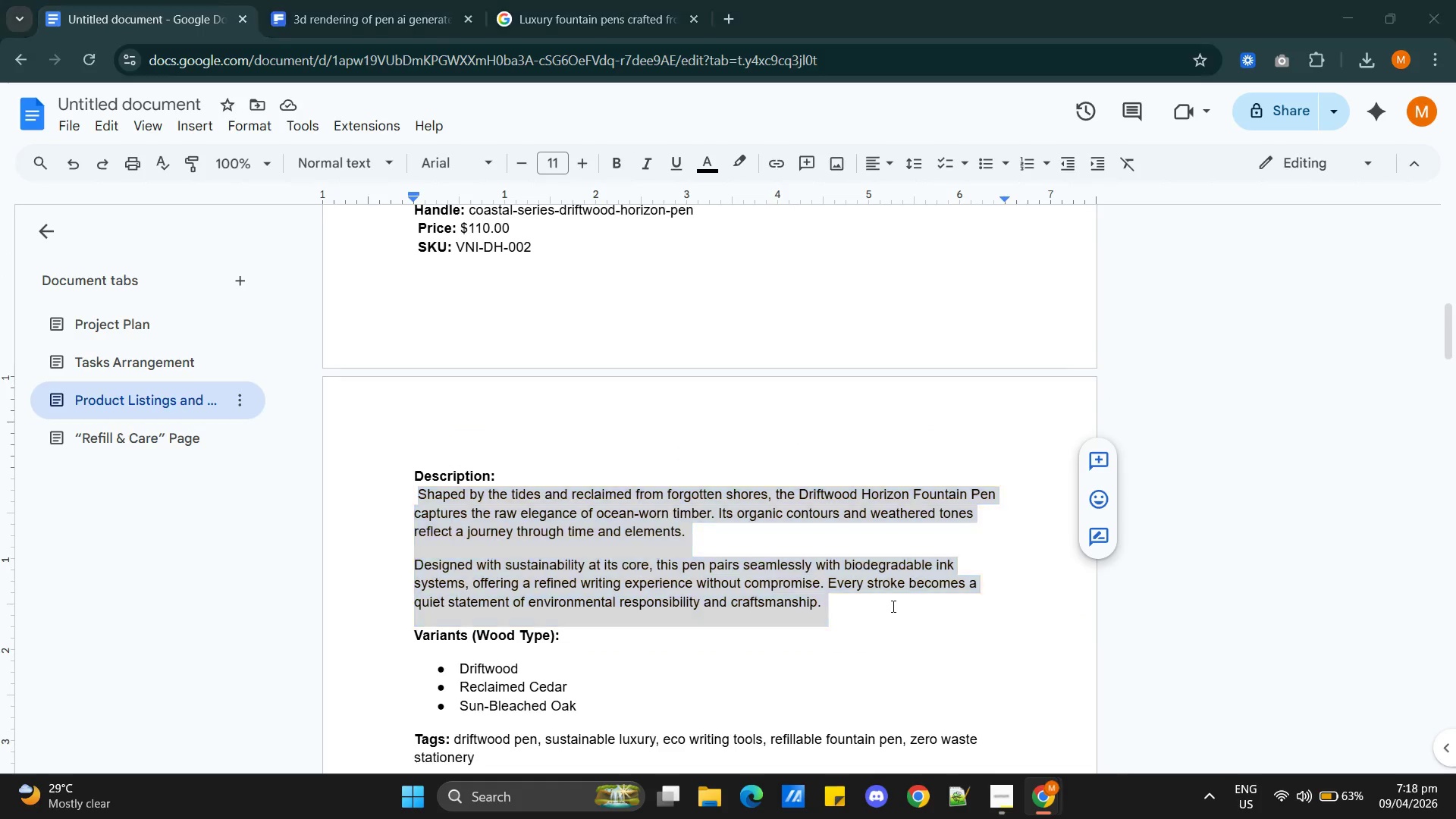 
key(Alt+Tab)
 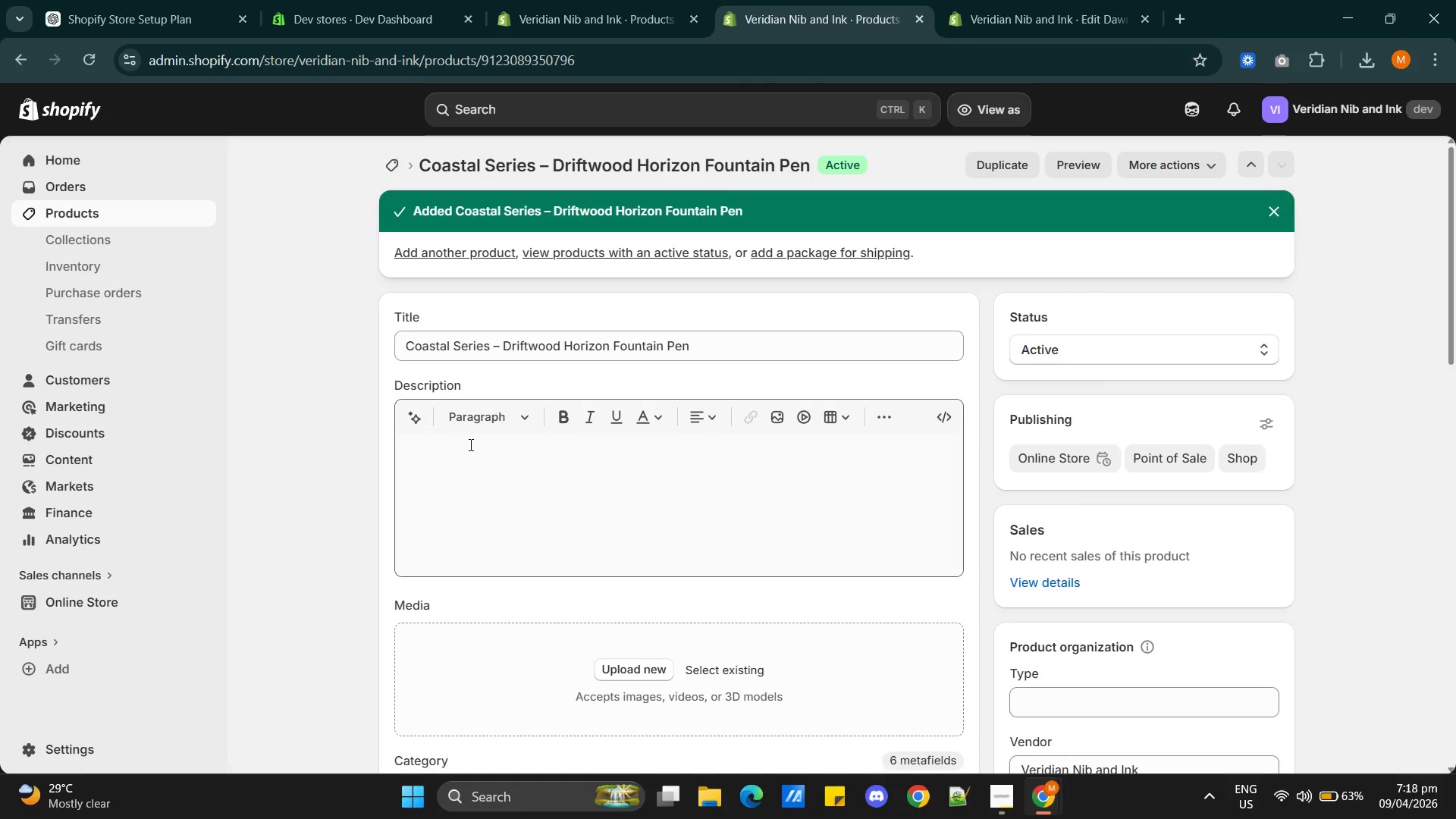 
left_click([462, 444])
 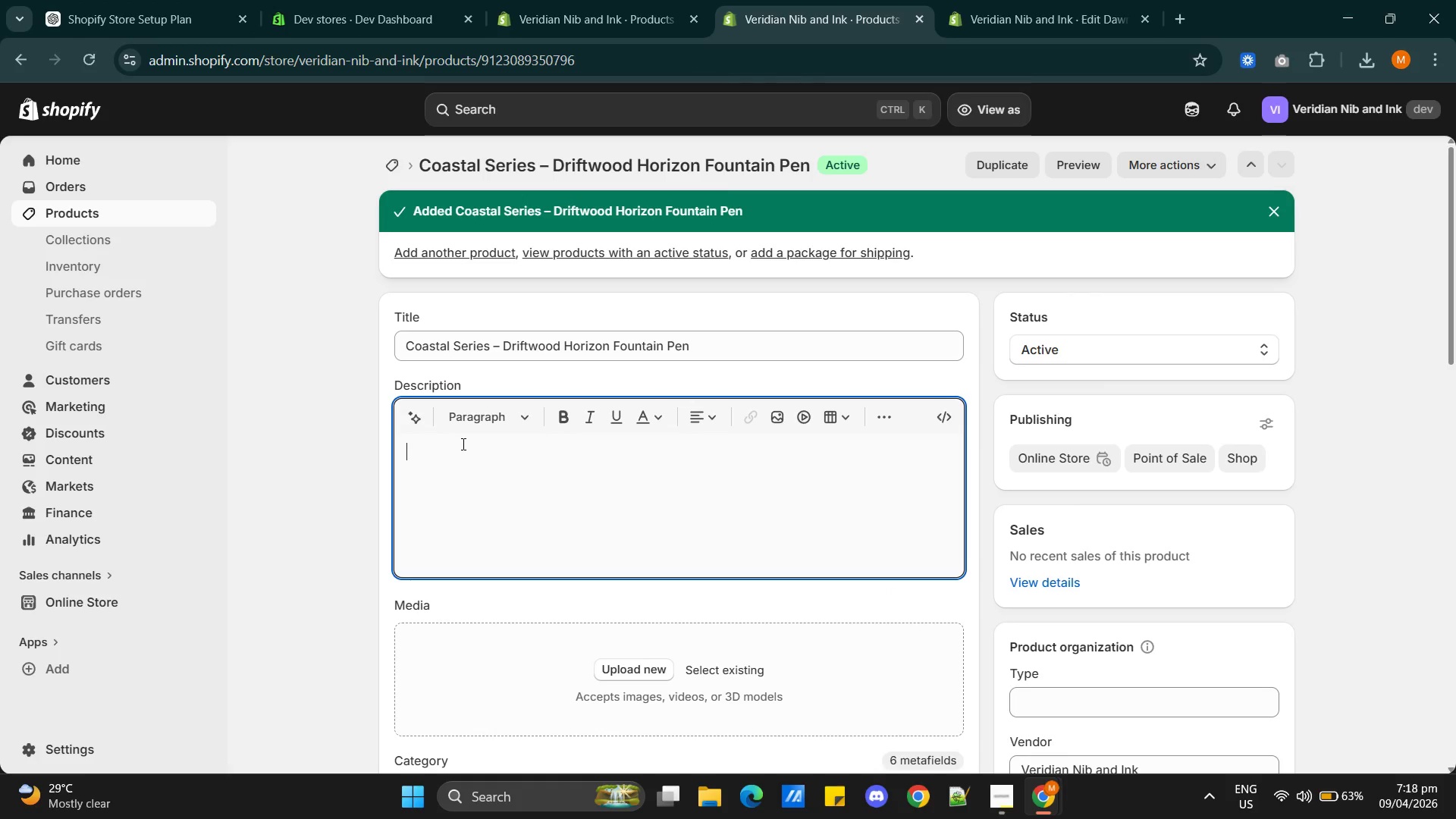 
key(Control+V)
 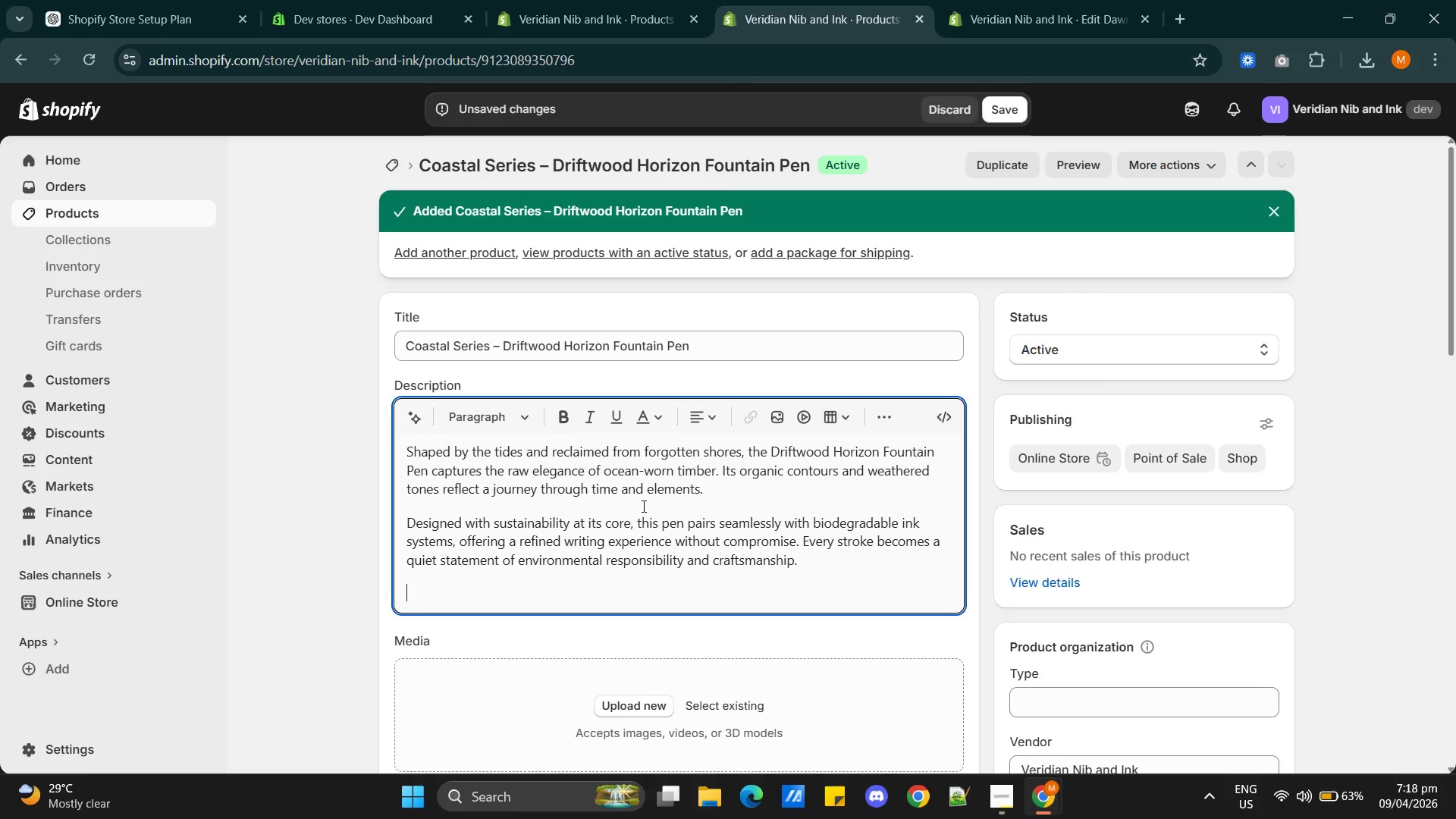 
key(Backspace)
 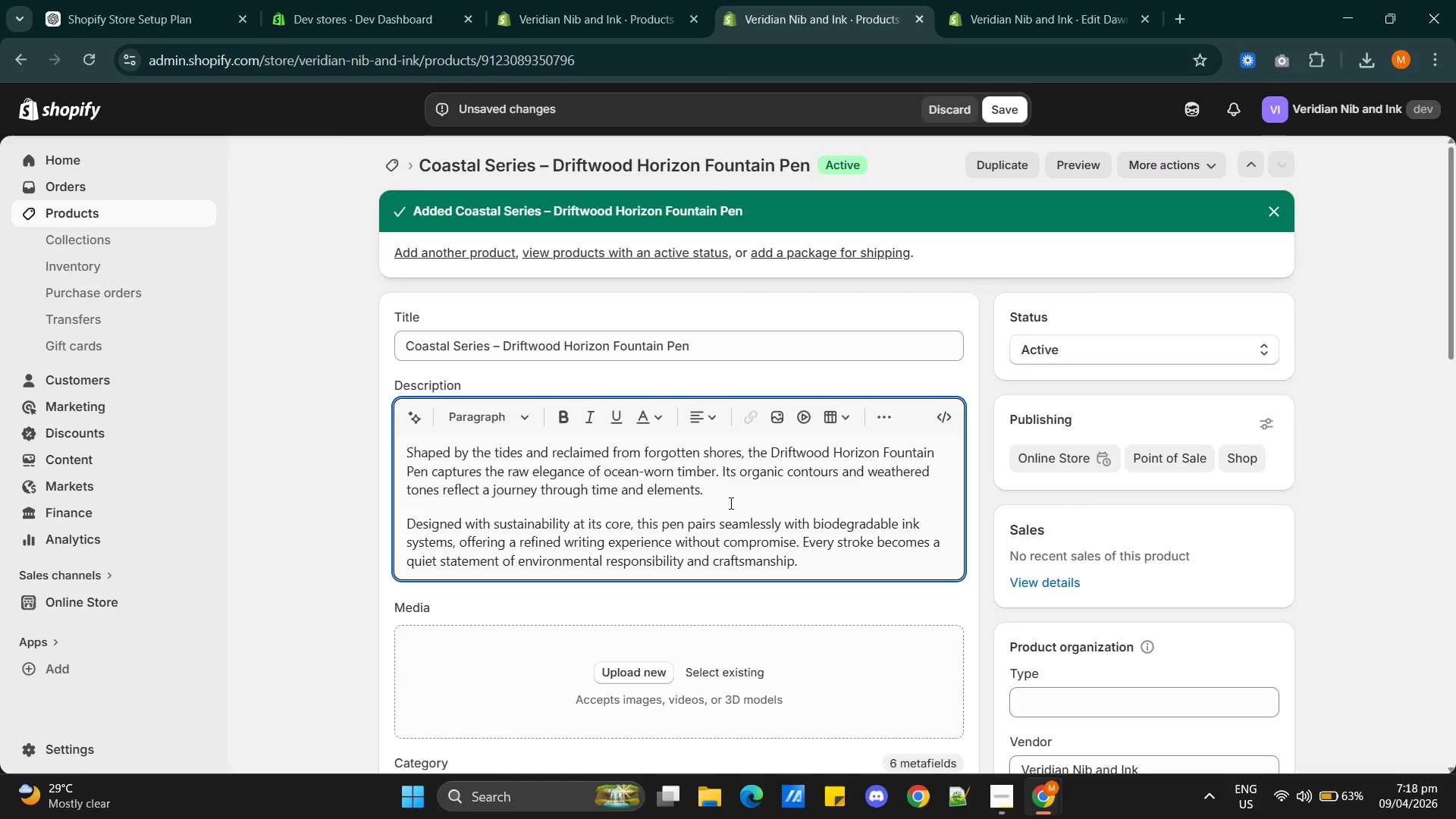 
scroll: coordinate [730, 503], scroll_direction: down, amount: 2.0
 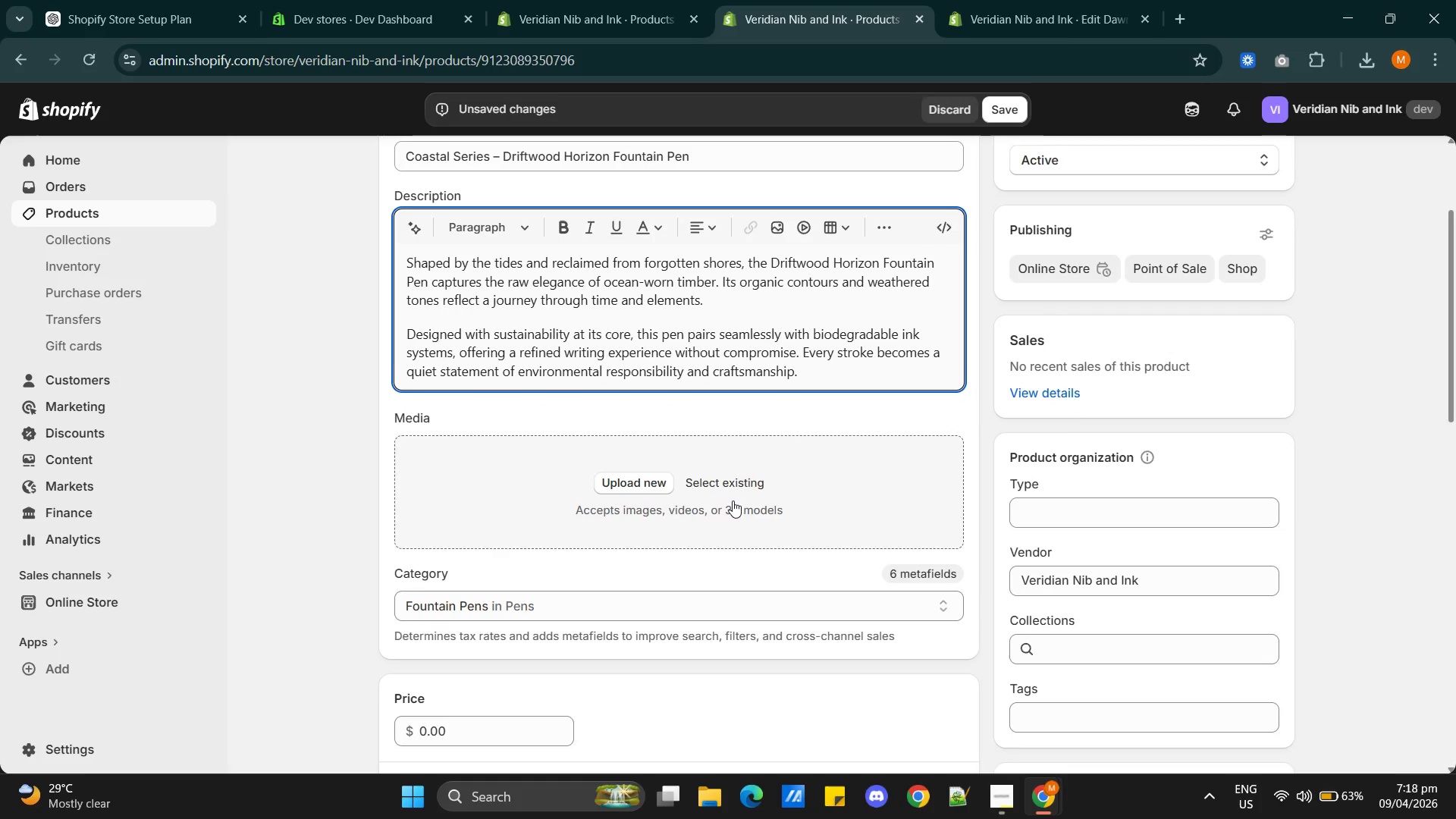 
scroll: coordinate [733, 500], scroll_direction: up, amount: 1.0
 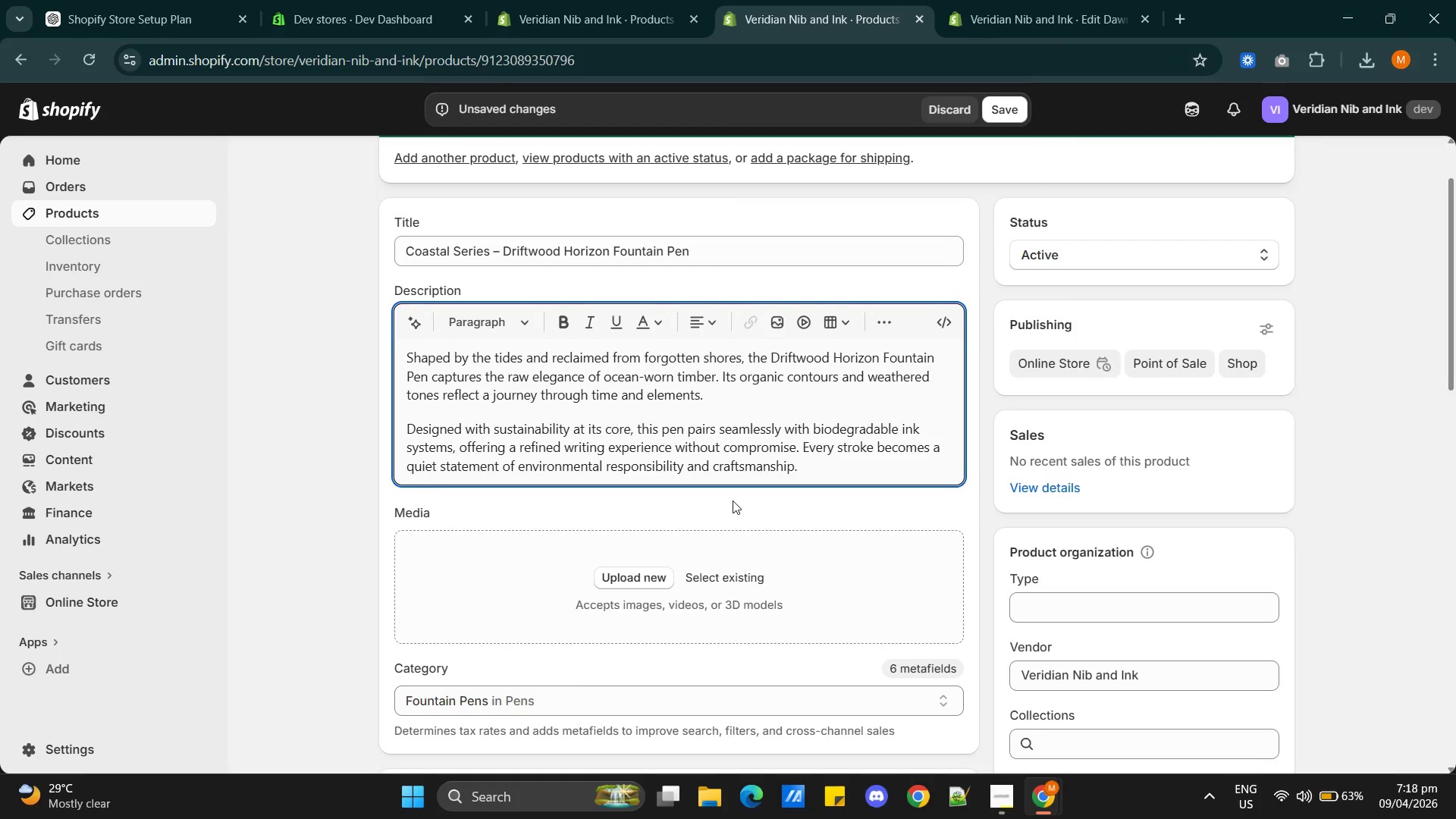 
scroll: coordinate [733, 500], scroll_direction: down, amount: 1.0
 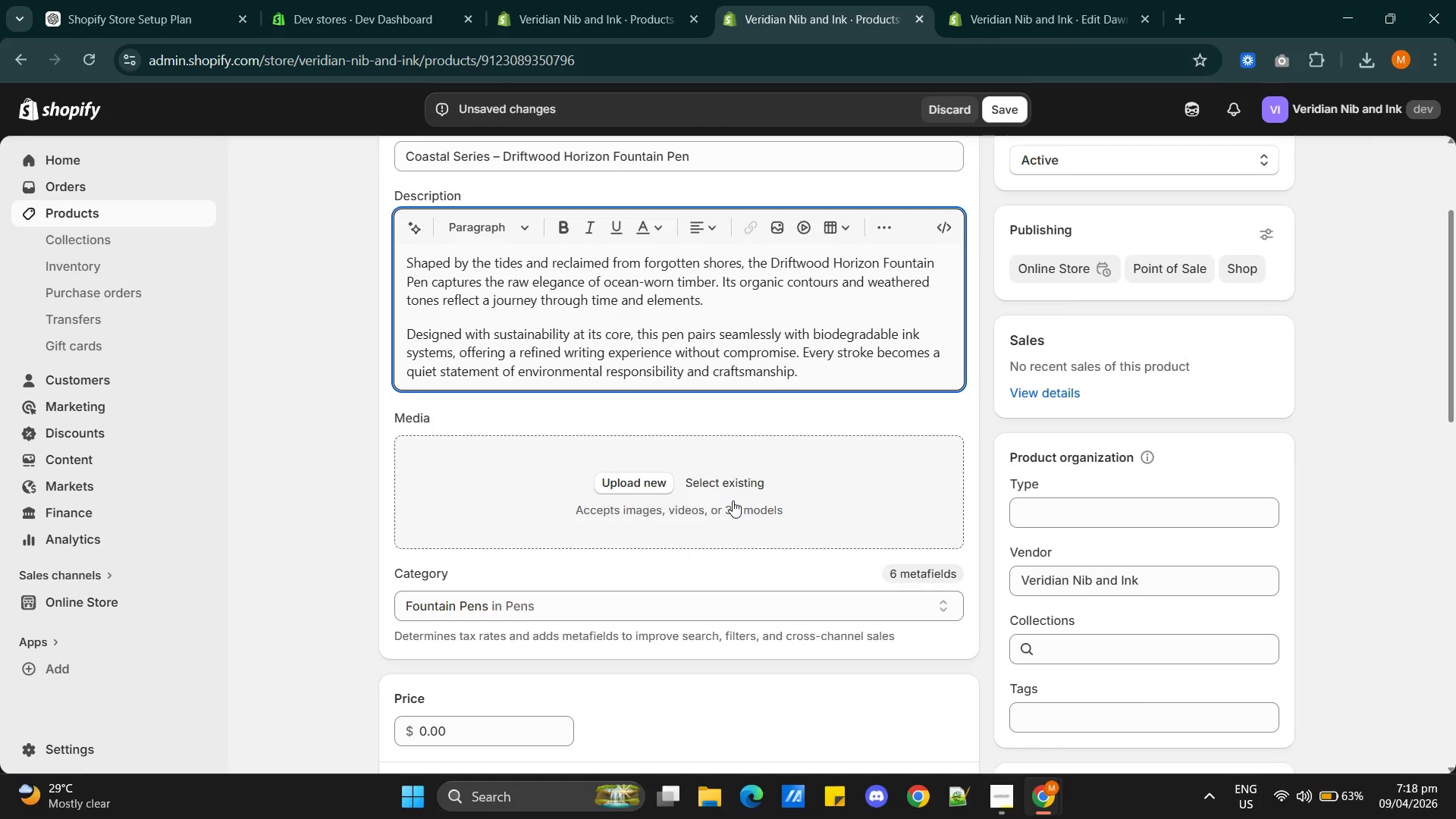 
key(Alt+AltLeft)
 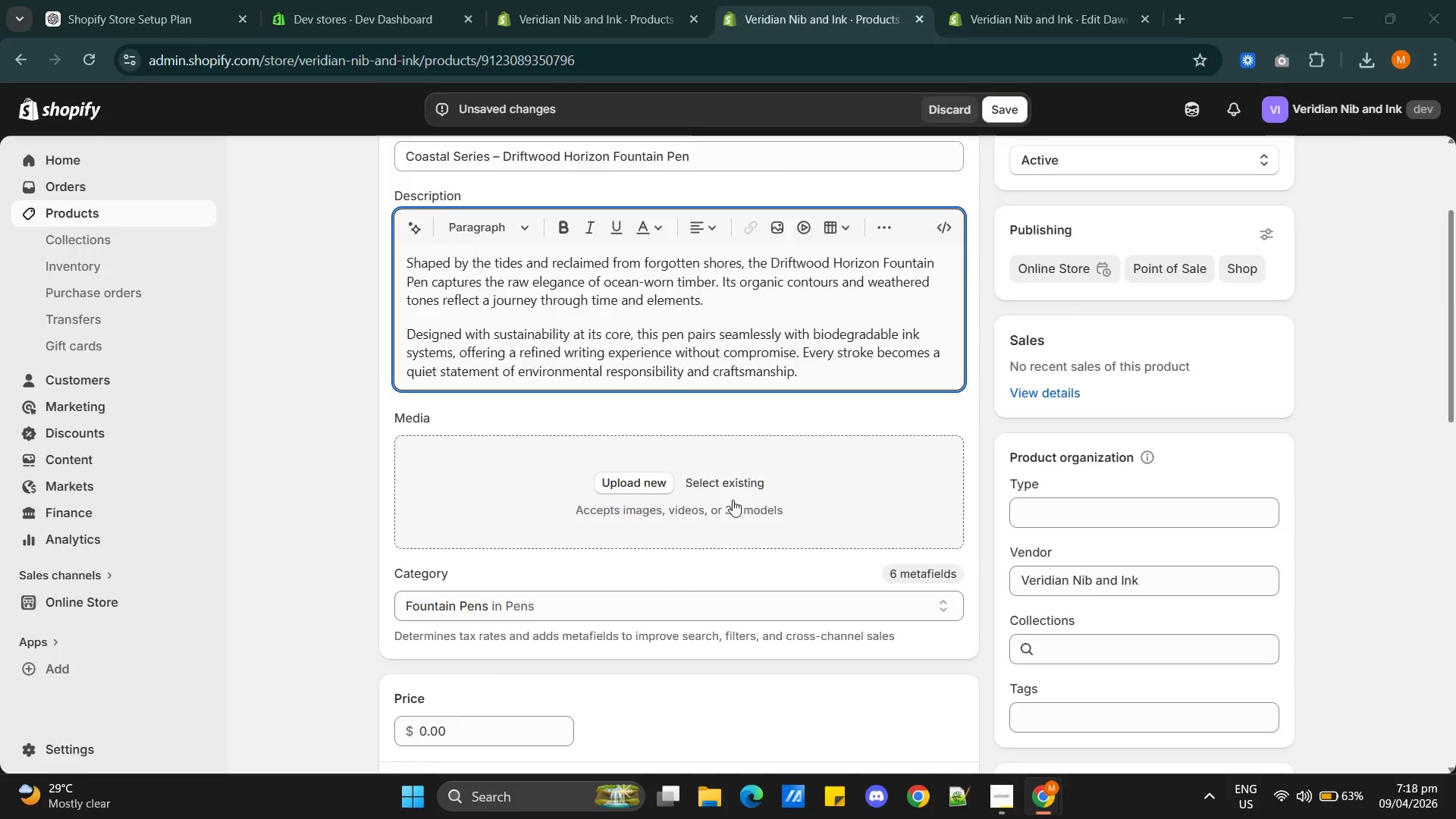 
key(Alt+Tab)
 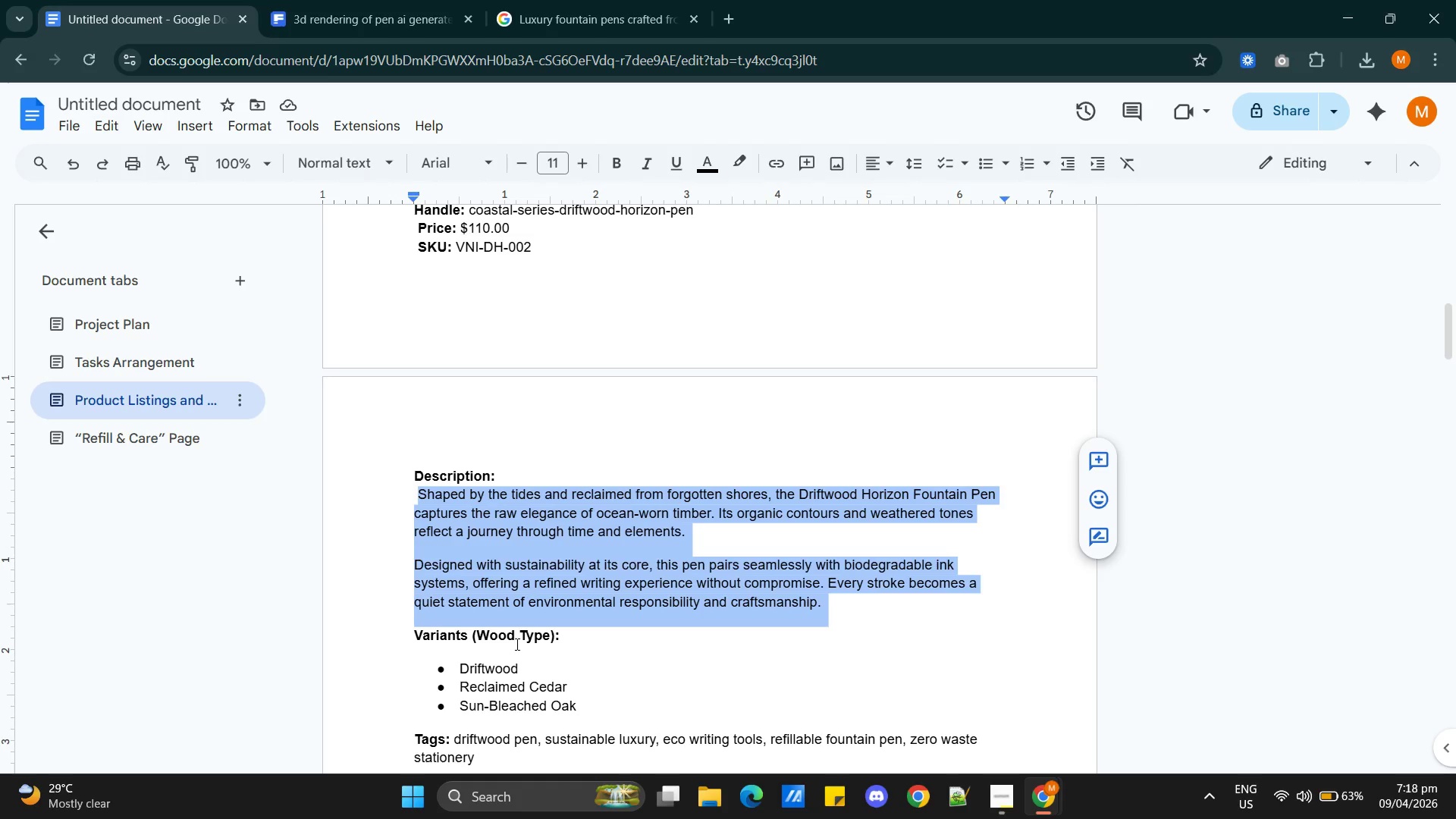 
scroll: coordinate [484, 584], scroll_direction: down, amount: 3.0
 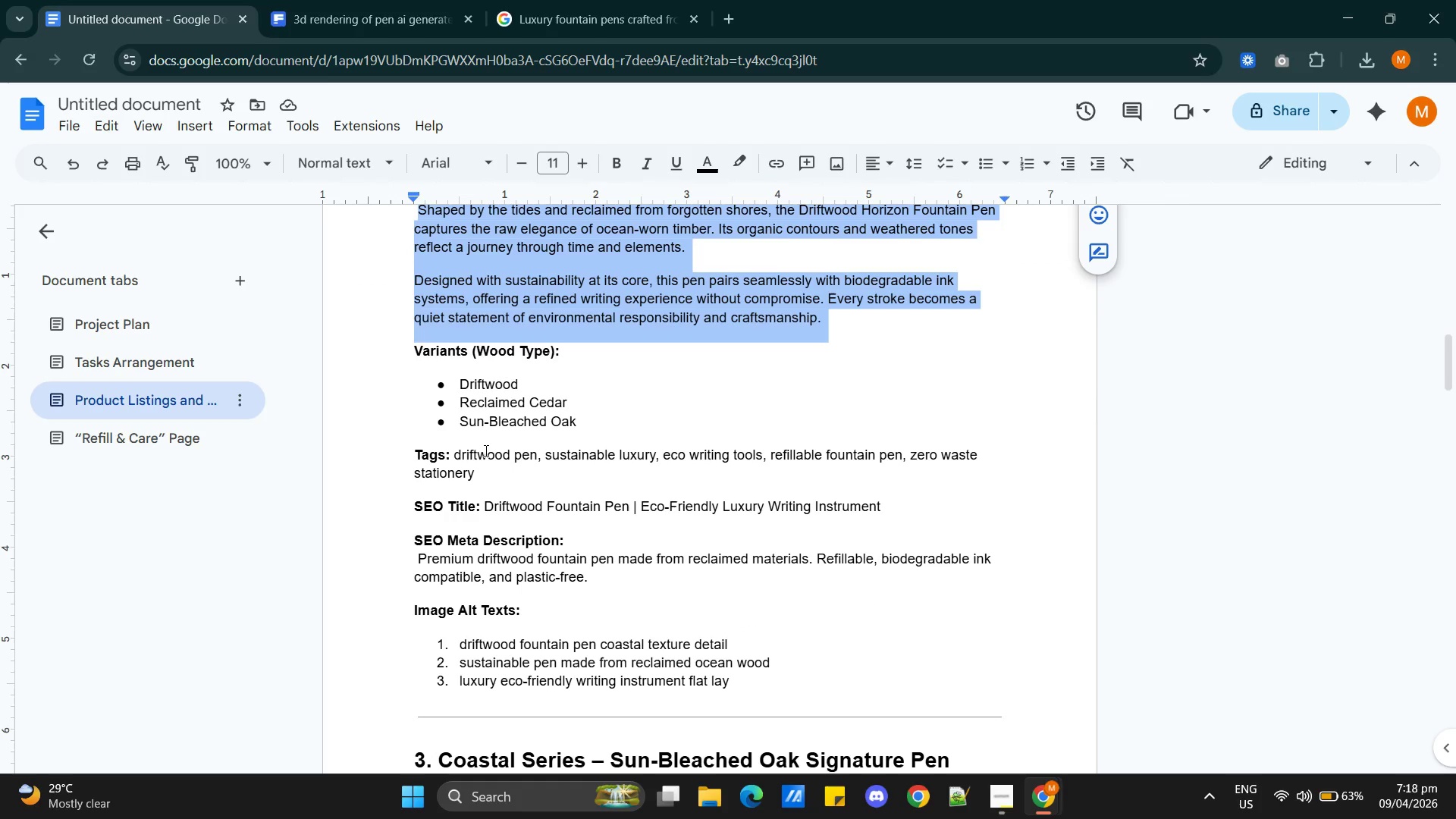 
key(Alt+AltLeft)
 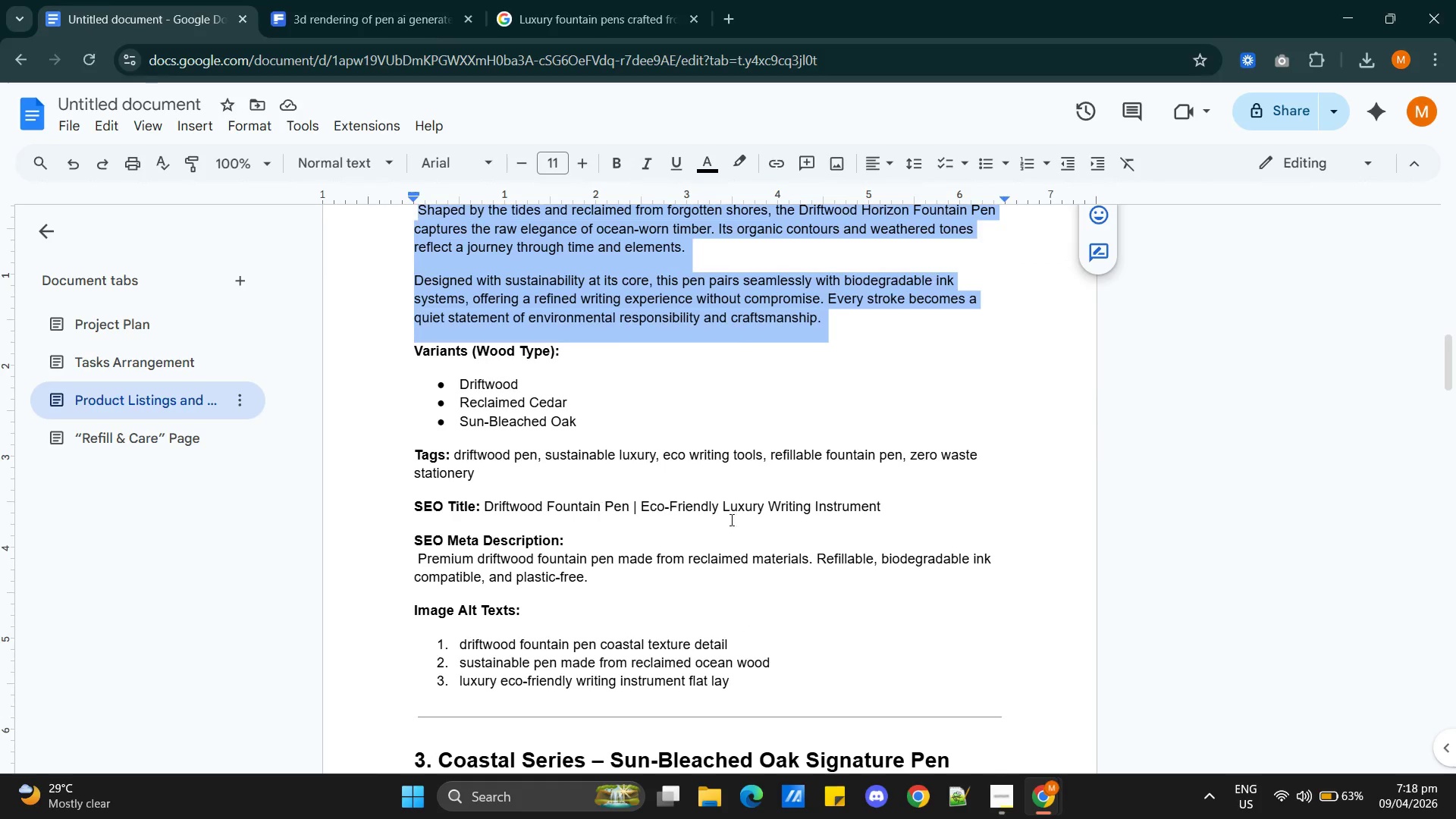 
key(Alt+Tab)
 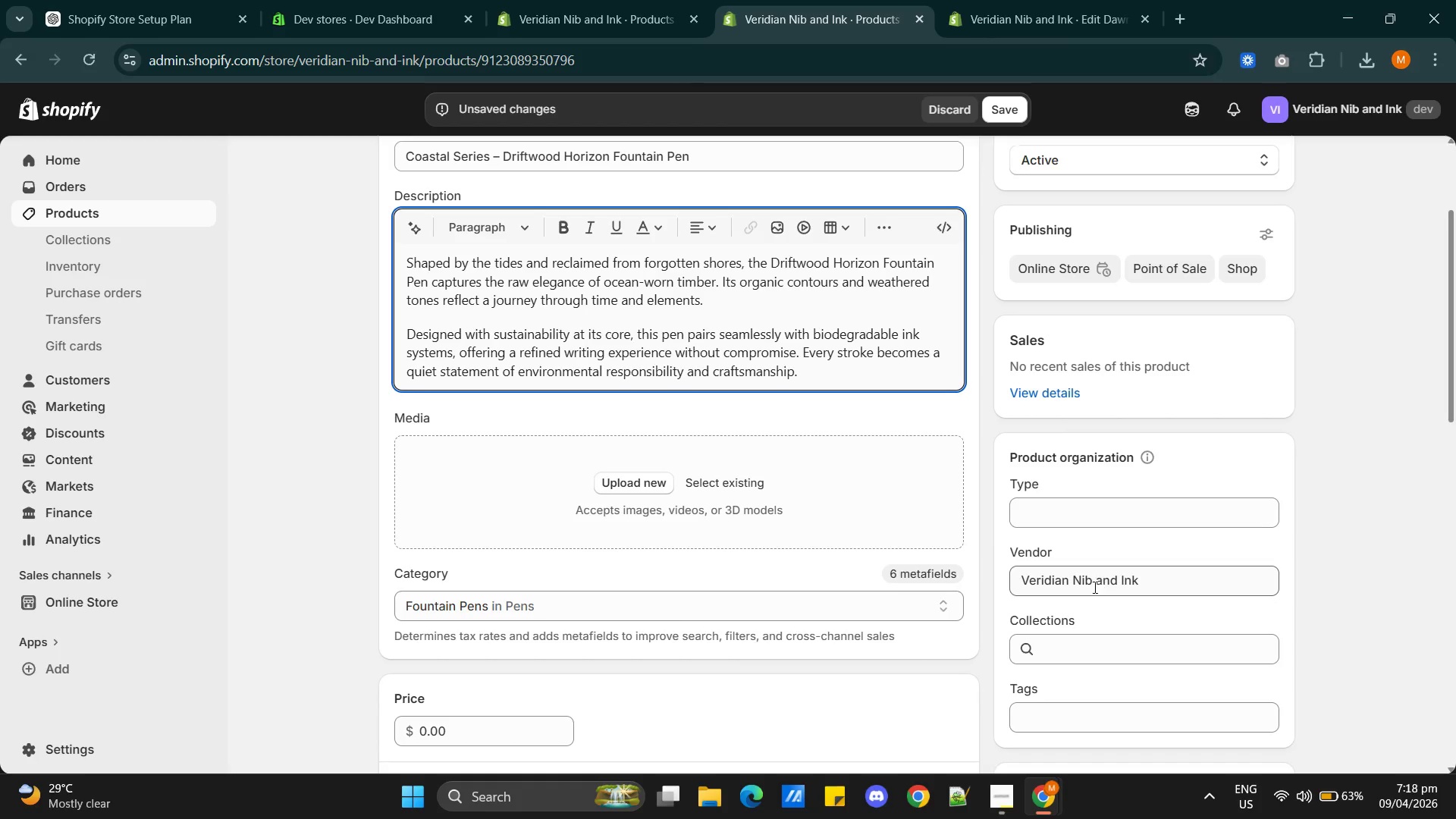 
scroll: coordinate [1090, 595], scroll_direction: down, amount: 1.0
 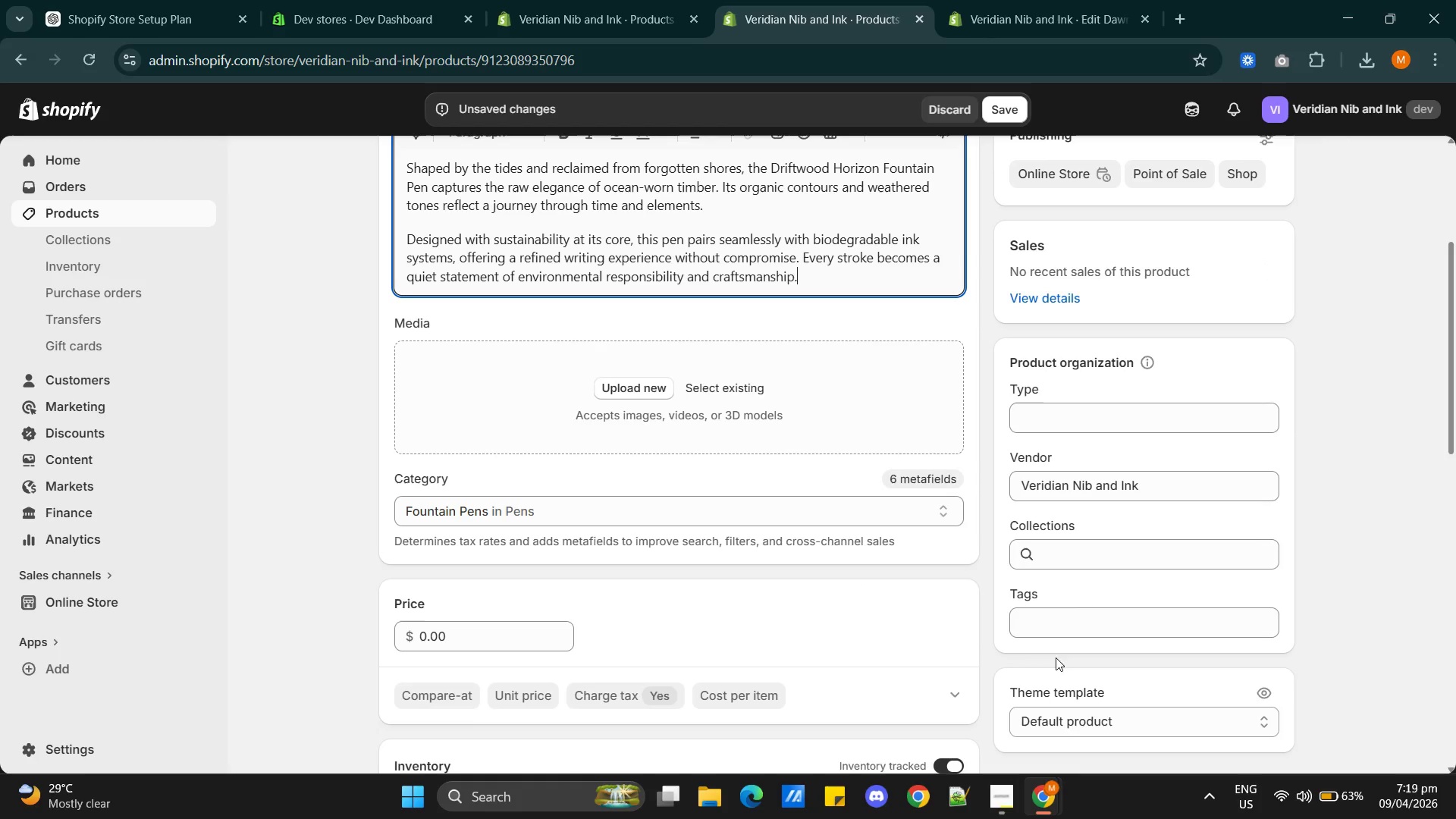 
left_click([1047, 627])
 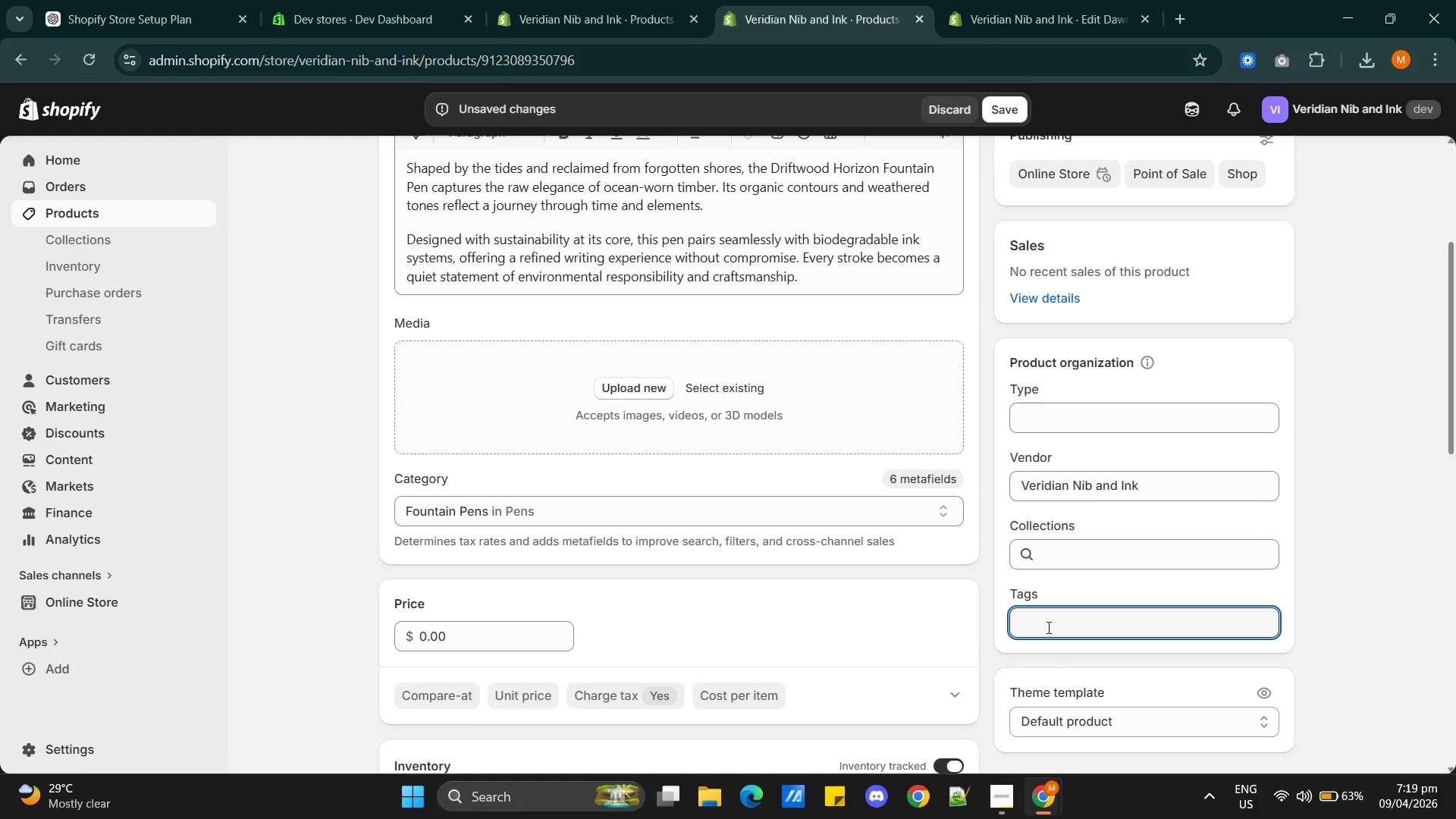 
type(dfriftwood pen)
 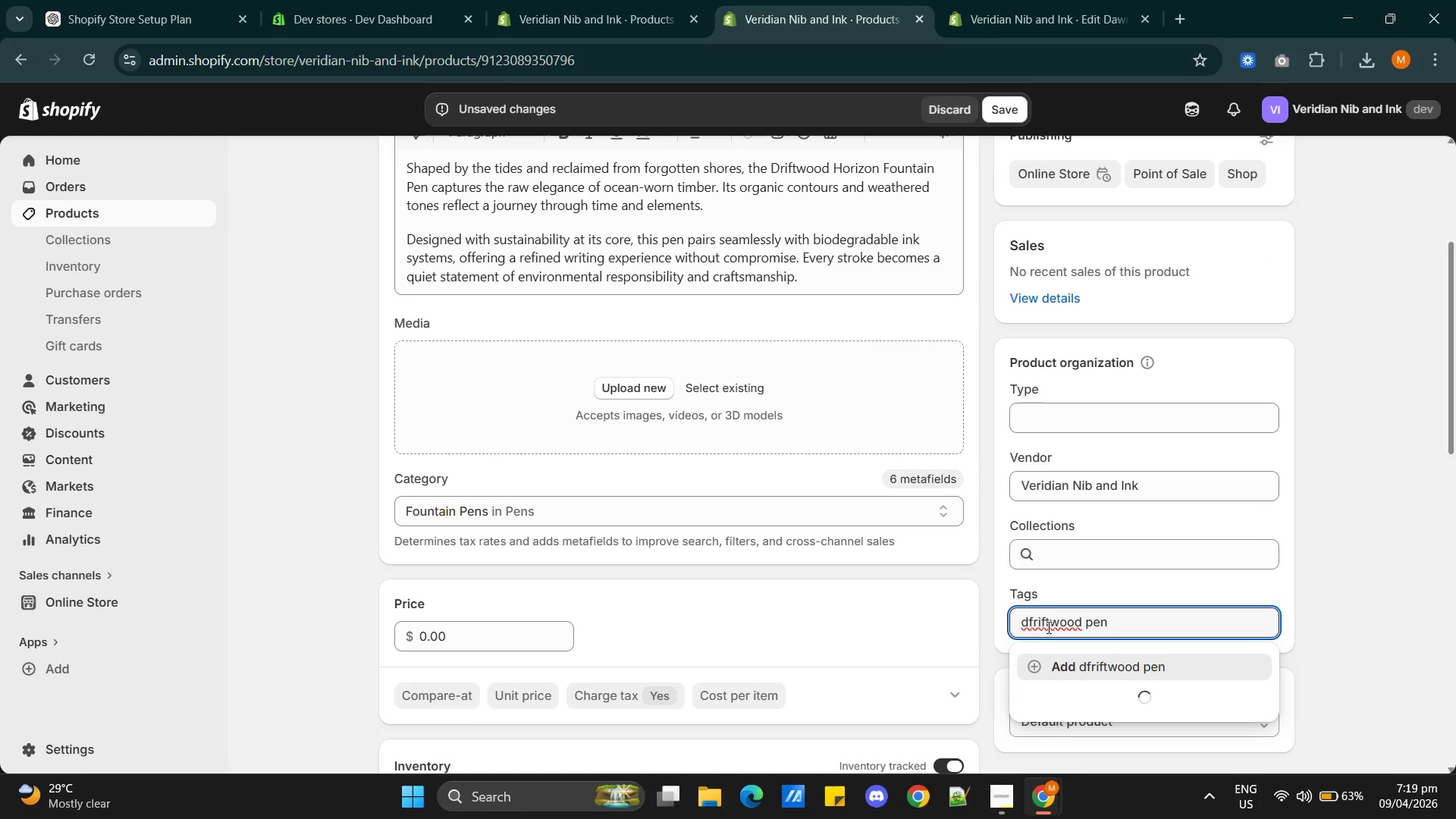 
key(Enter)
 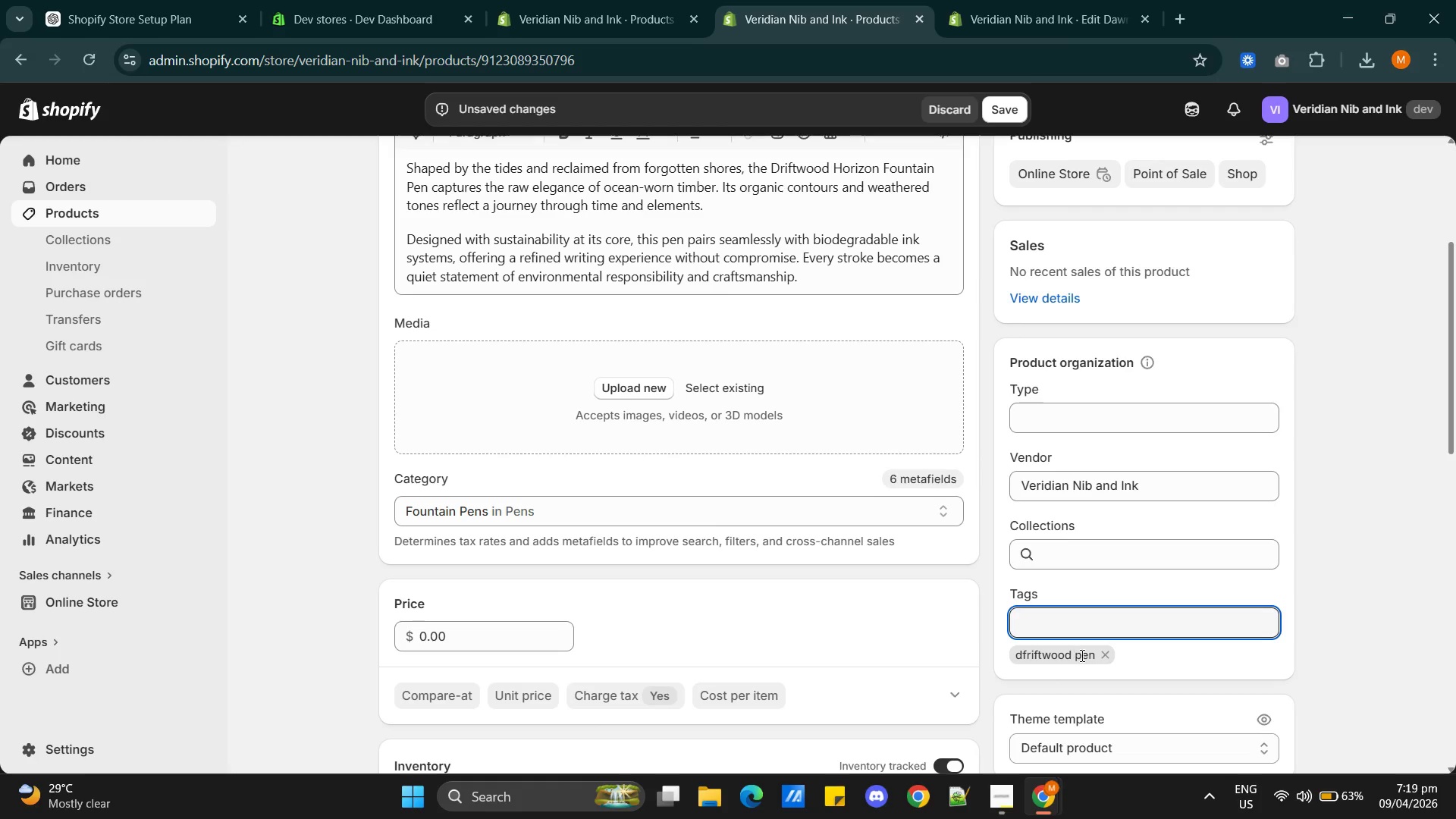 
left_click([1104, 656])
 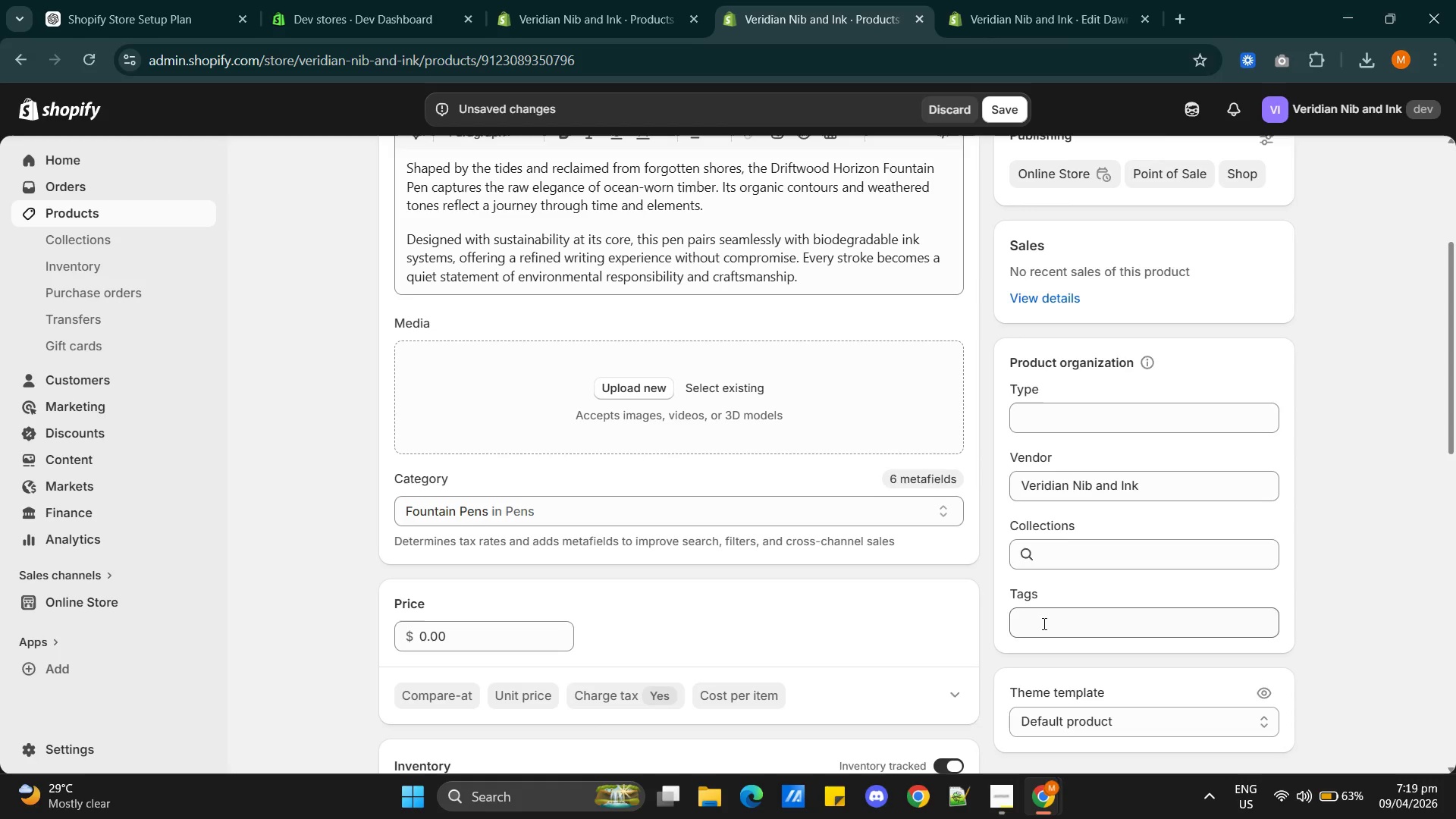 
left_click([1043, 623])
 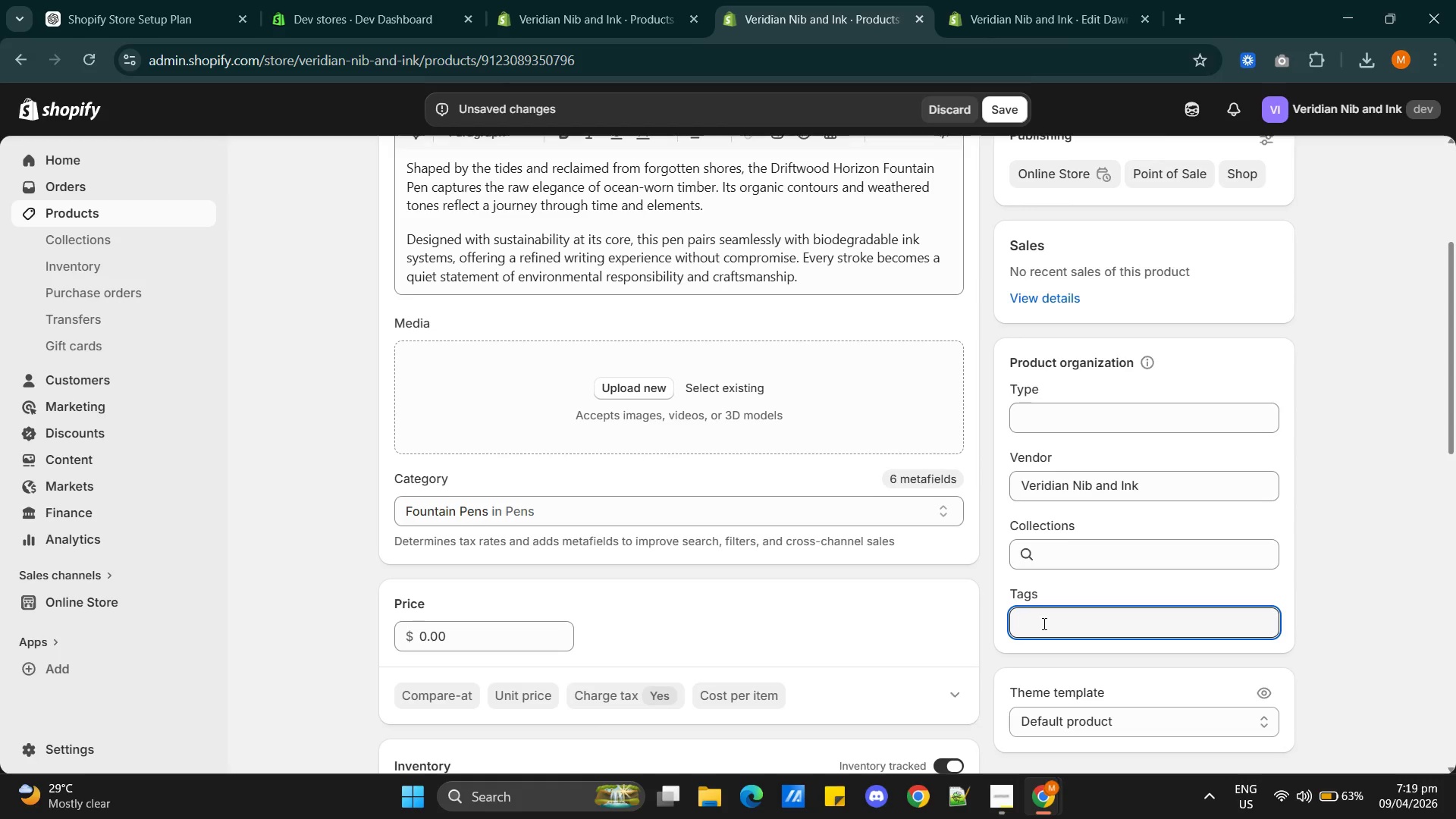 
type(driftwood pen)
 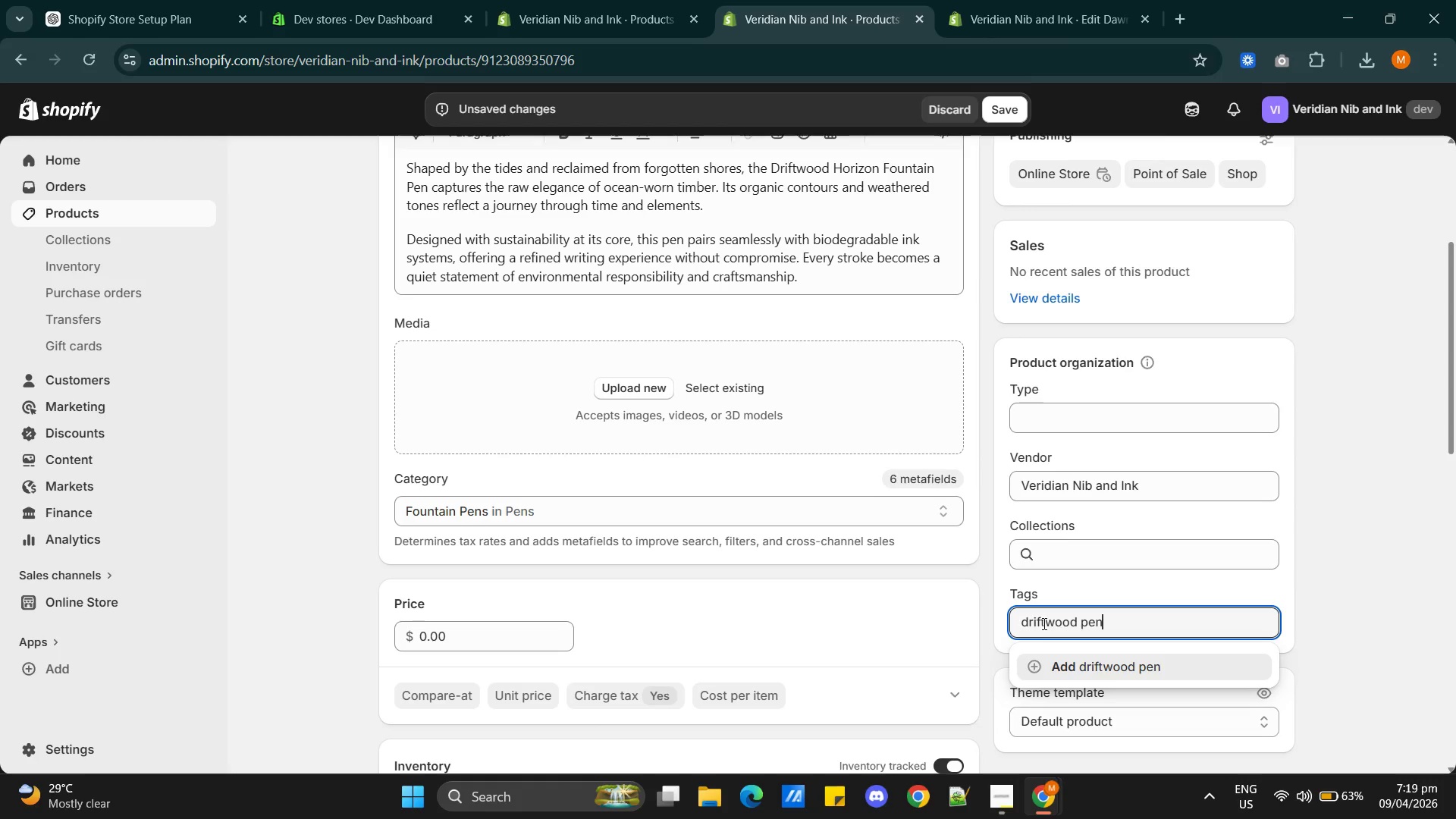 
key(Enter)
 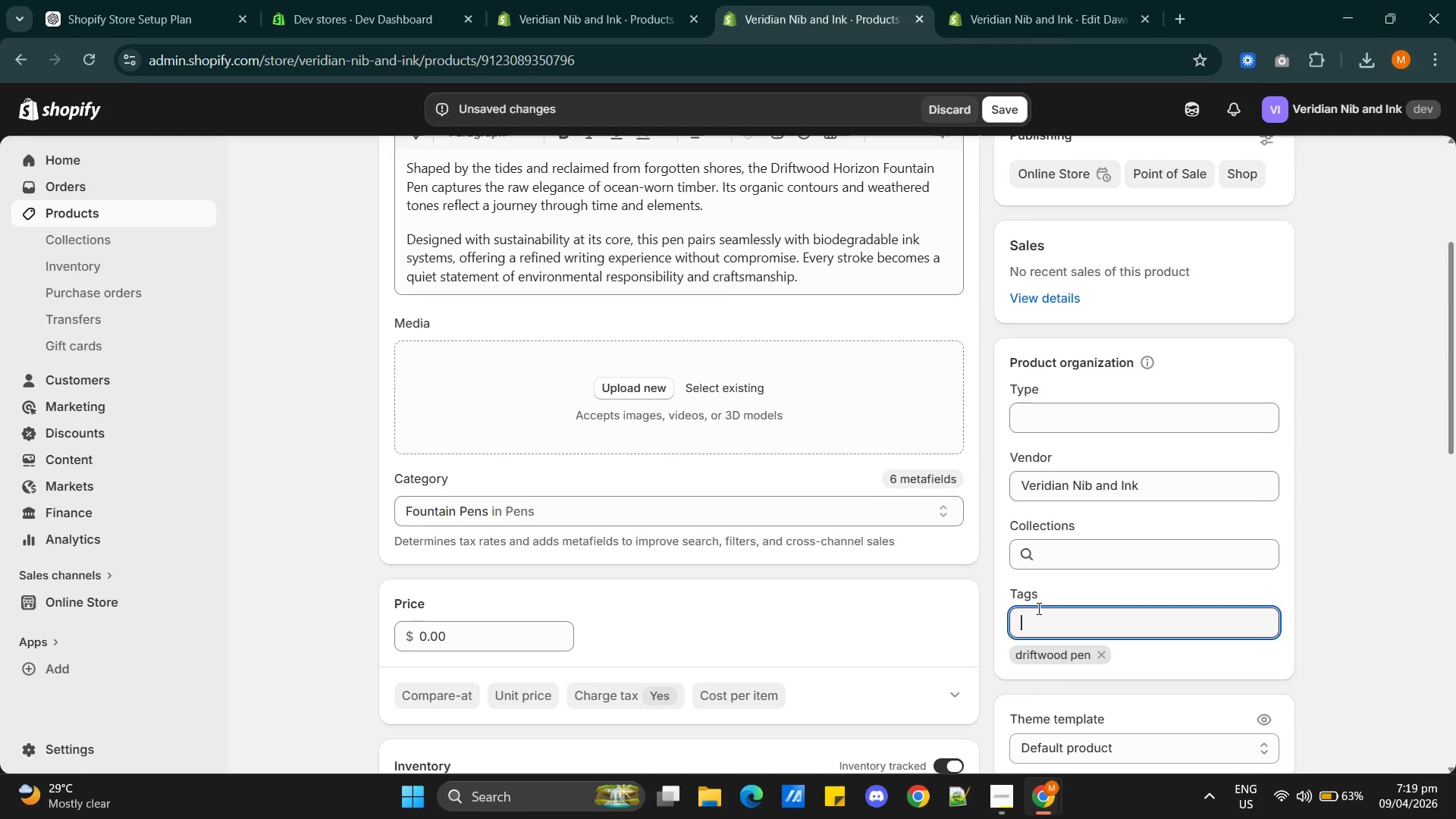 
key(Alt+Tab)
 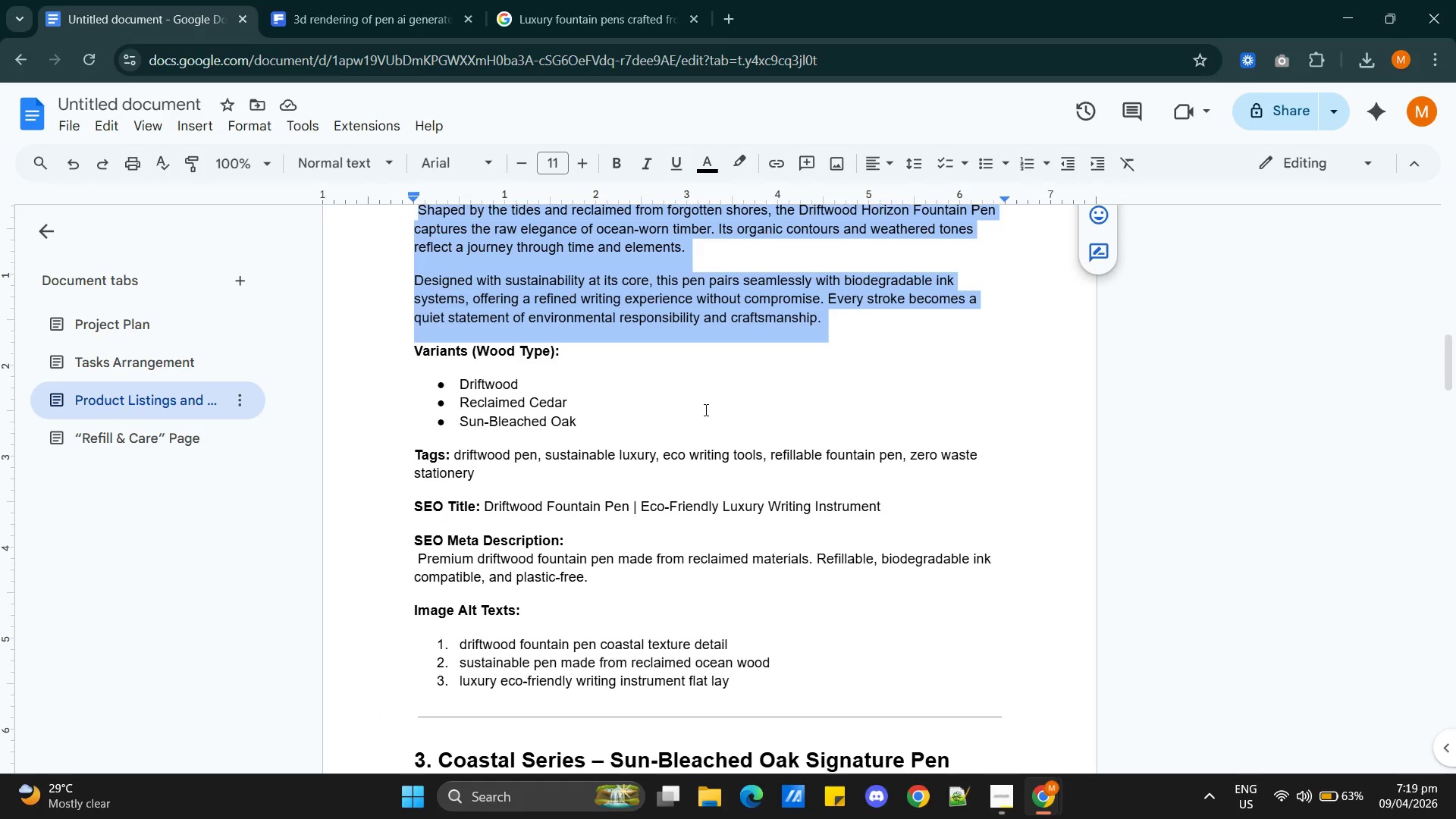 
wait(26.77)
 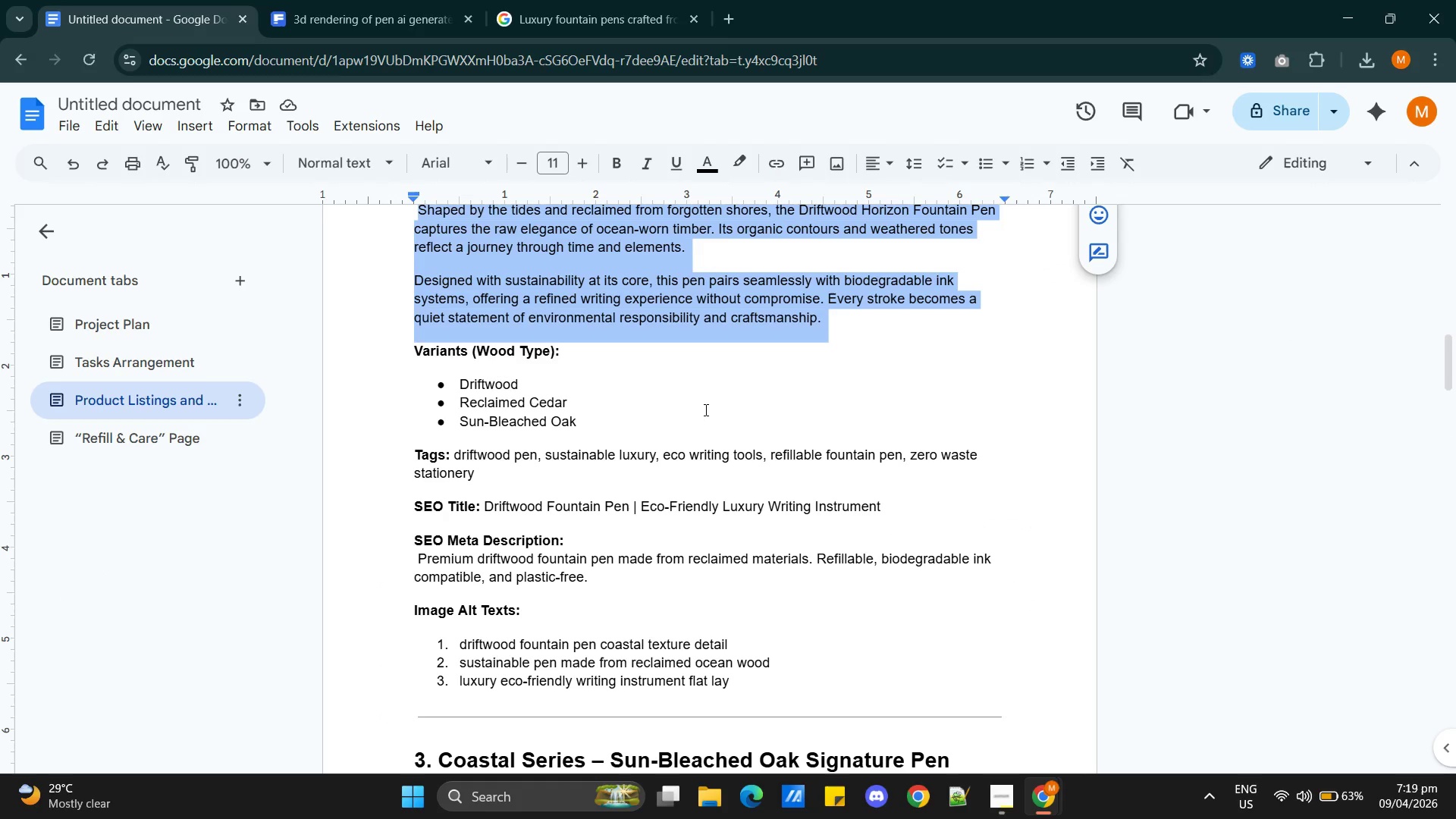 
scroll: coordinate [560, 483], scroll_direction: down, amount: 1.0
 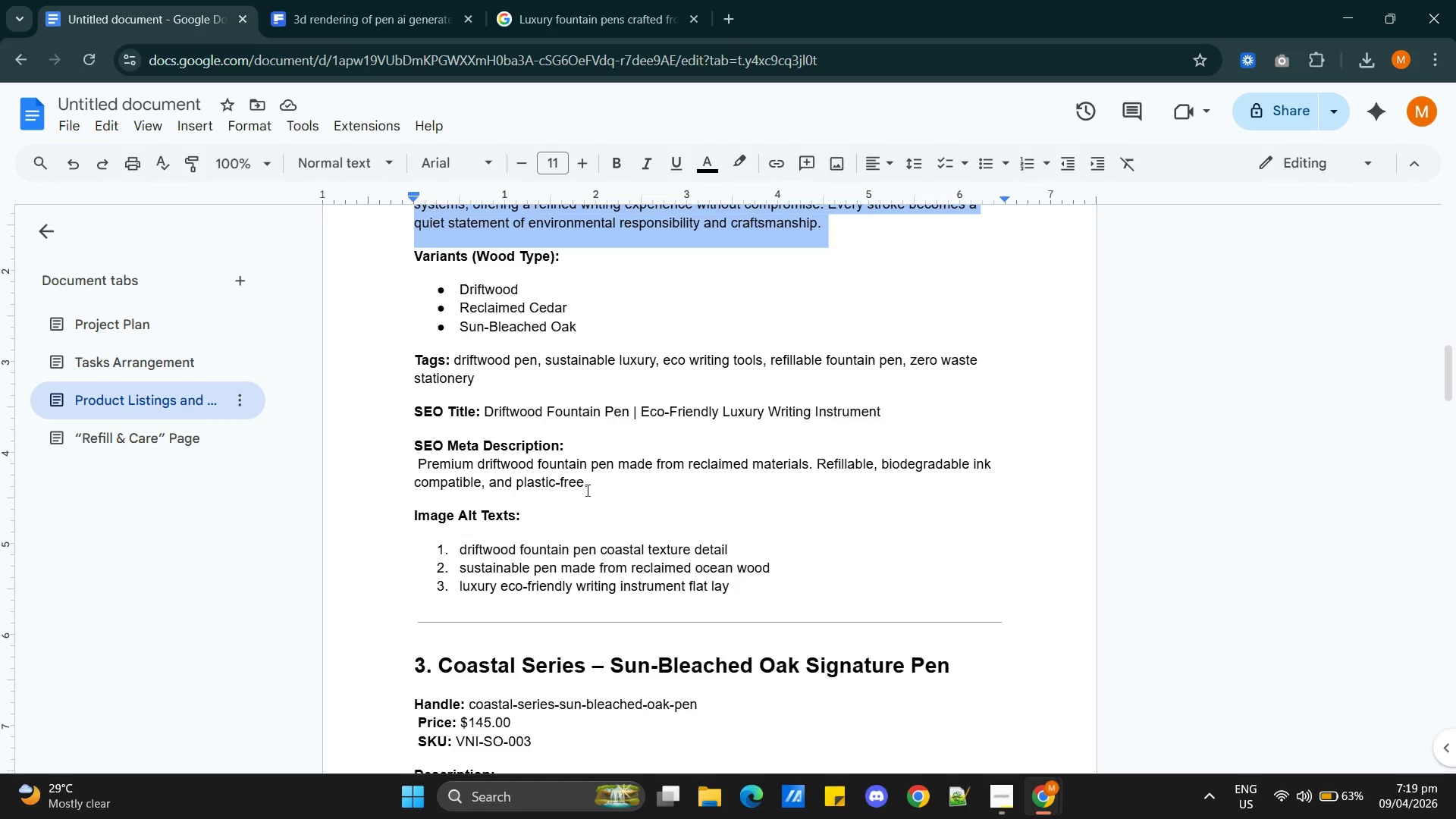 
scroll: coordinate [586, 490], scroll_direction: up, amount: 1.0
 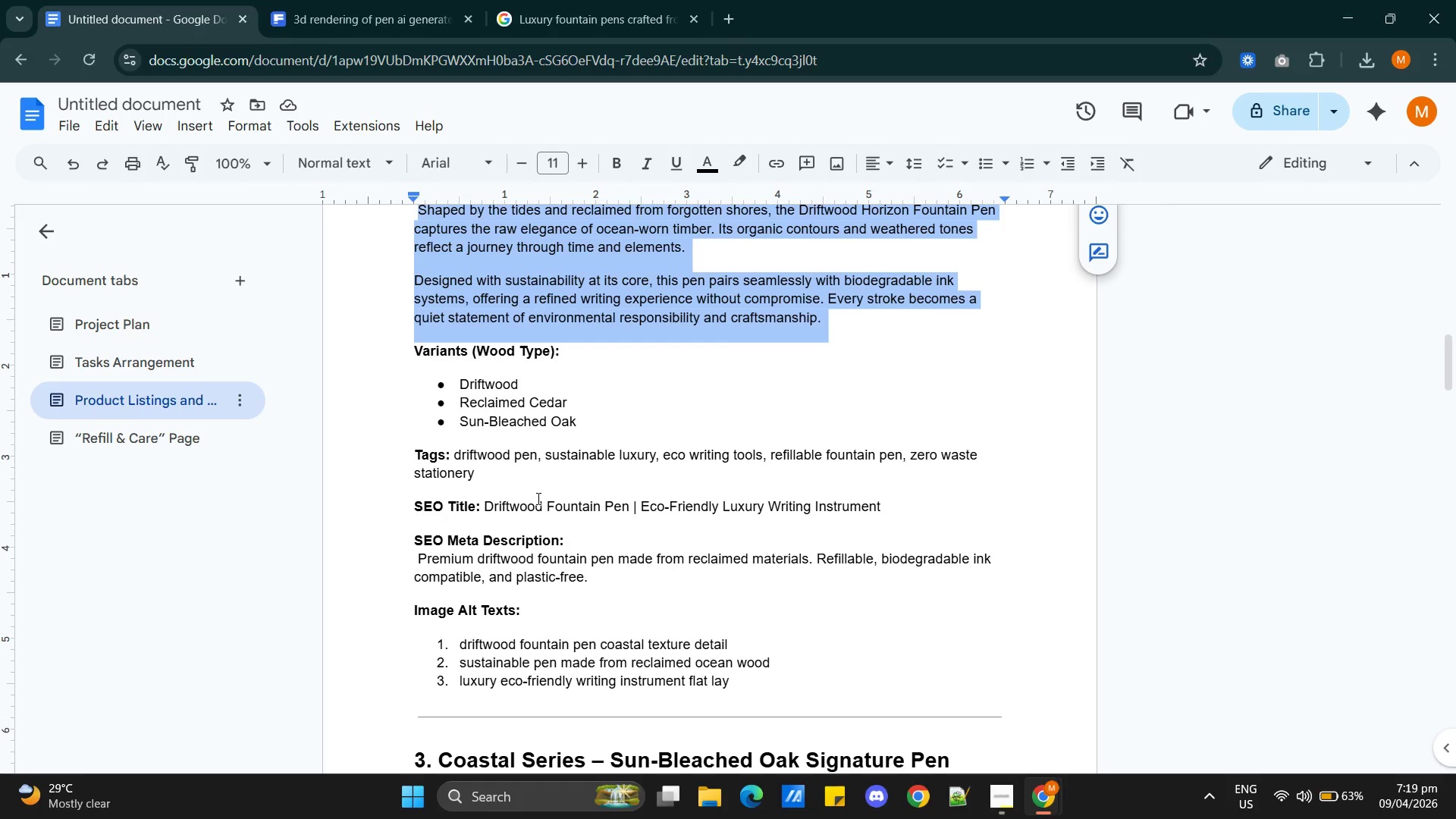 
scroll: coordinate [537, 498], scroll_direction: down, amount: 1.0
 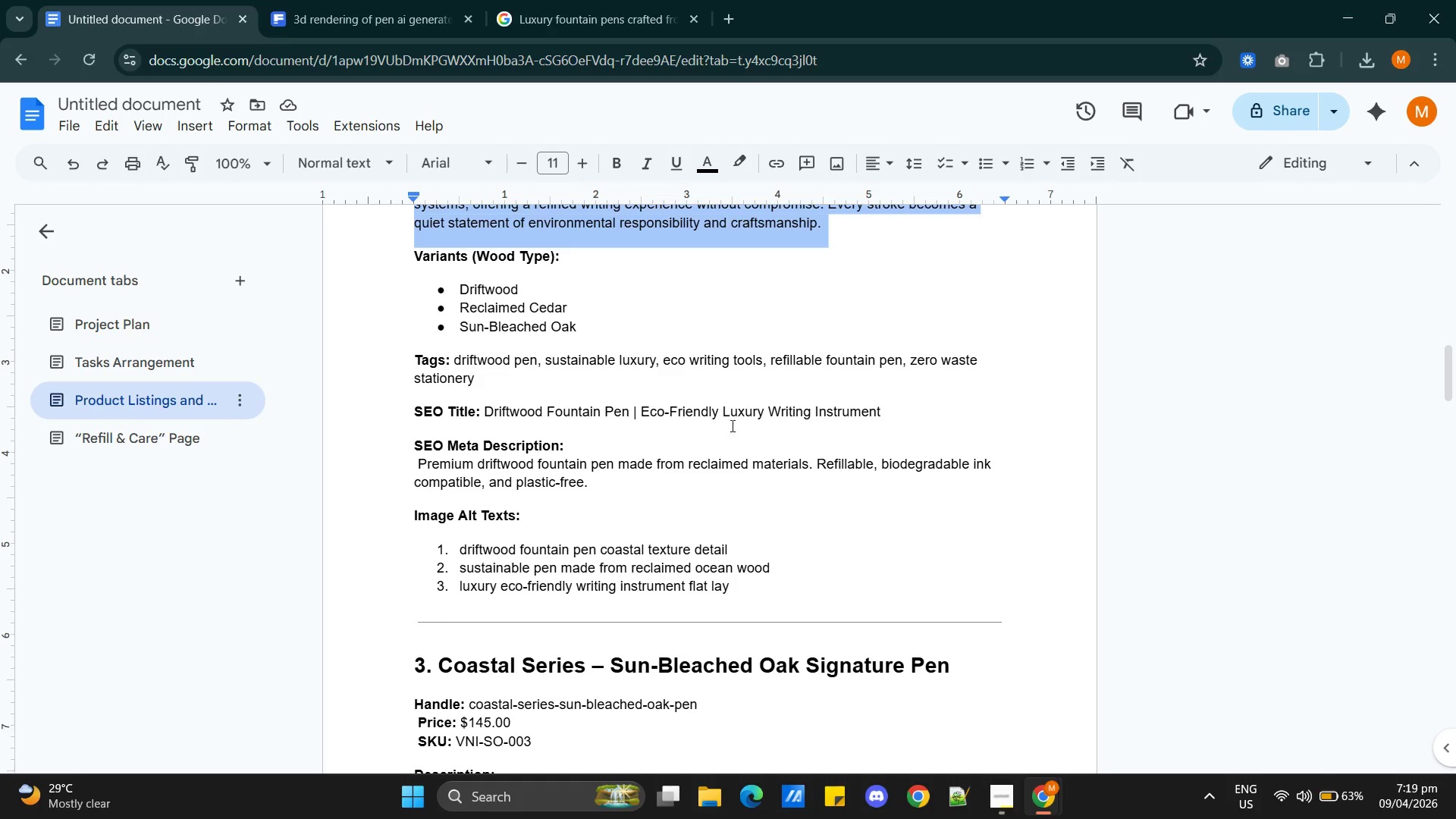 
wait(6.87)
 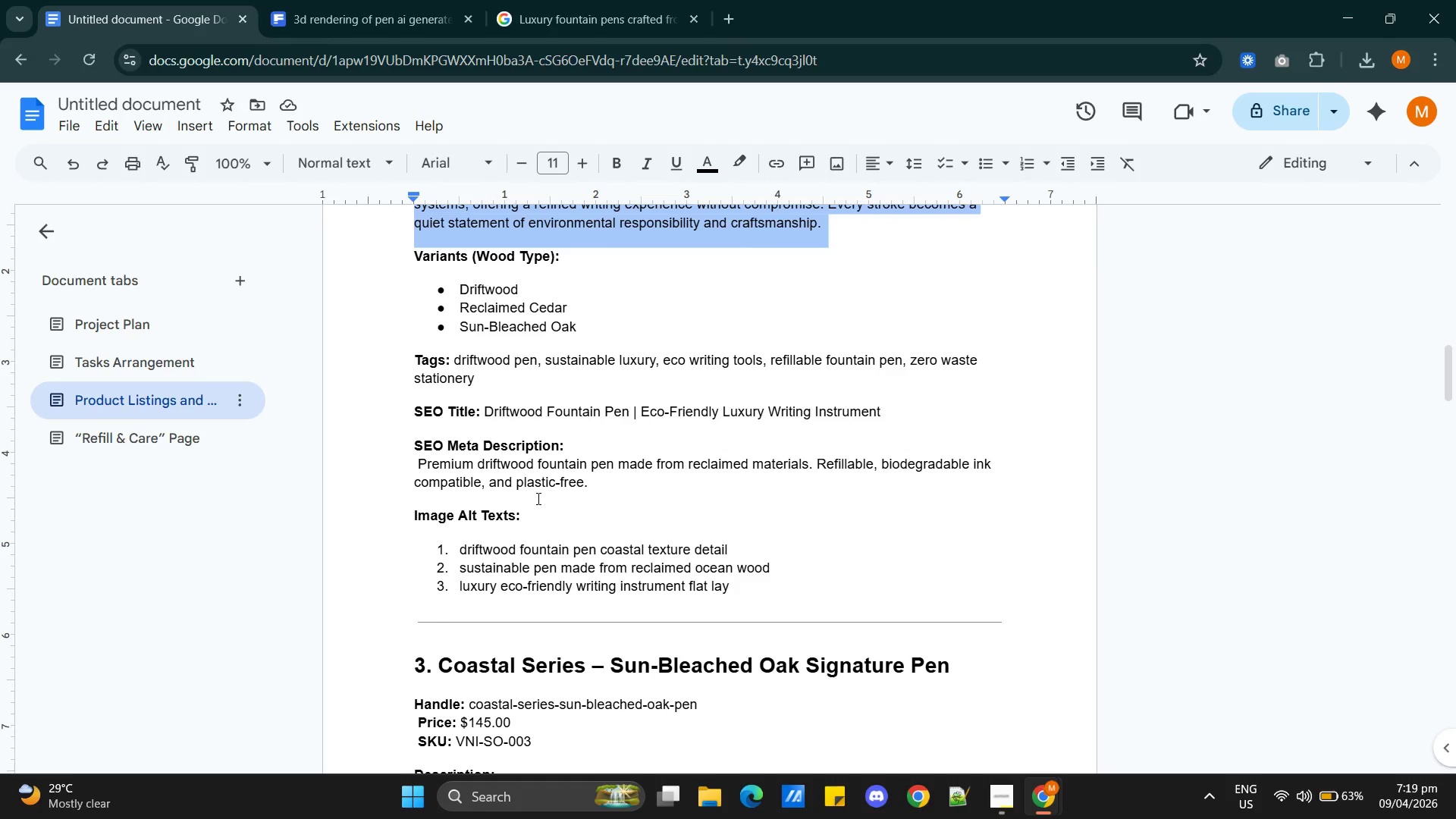 
left_click([1392, 786])
 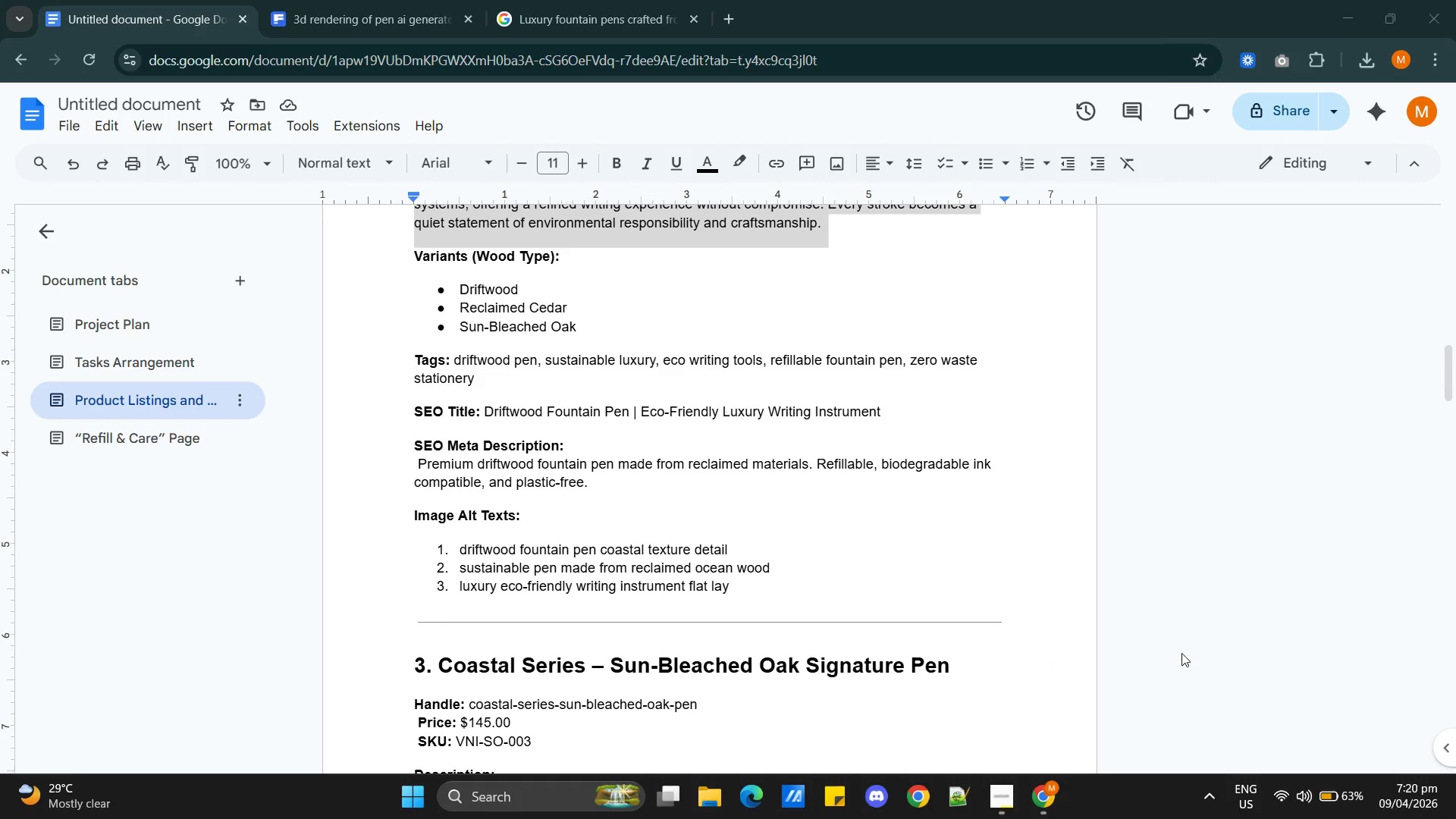 
scroll: coordinate [632, 582], scroll_direction: up, amount: 1.0
 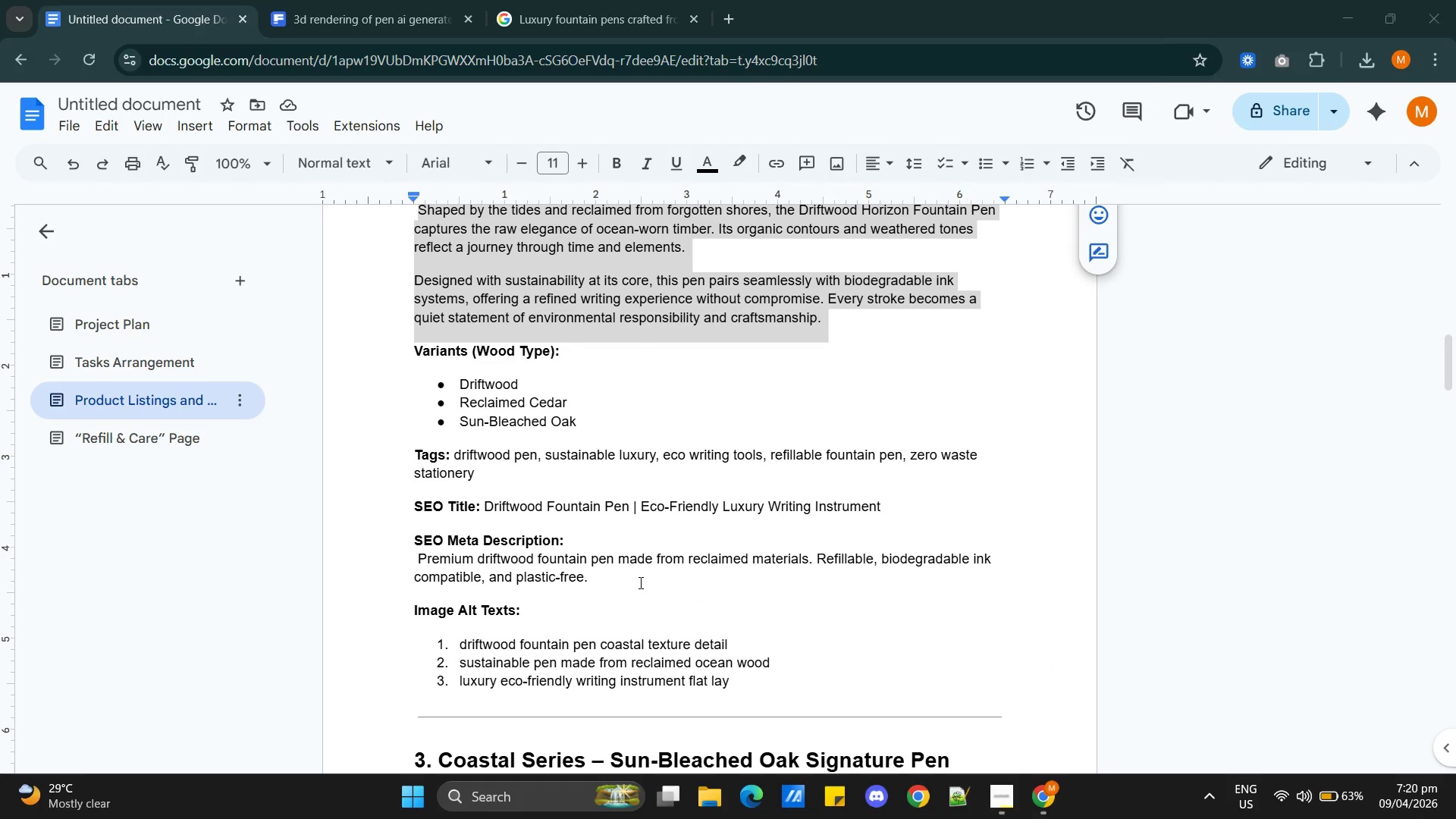 
key(Alt+AltLeft)
 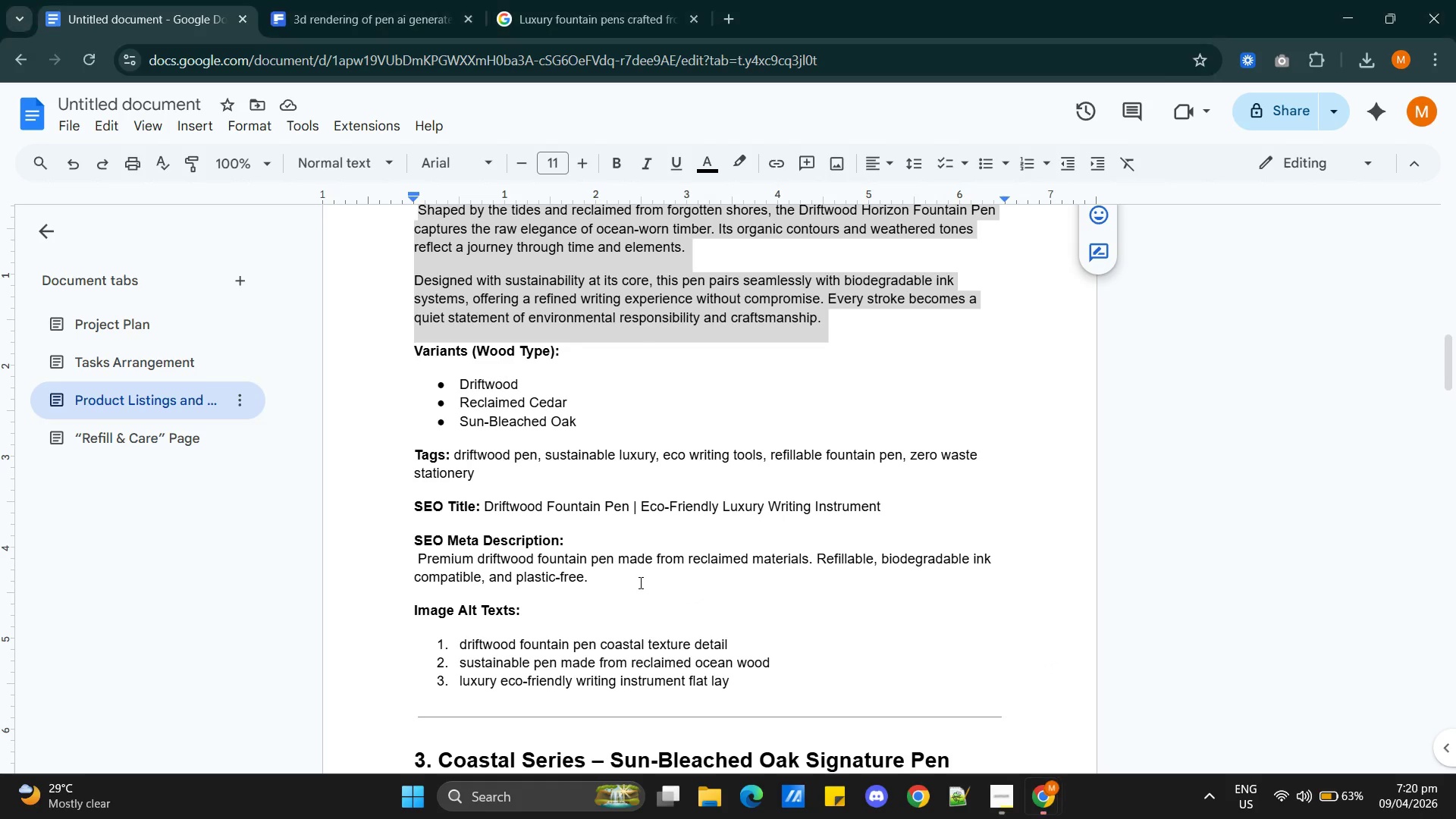 
key(Alt+Tab)
 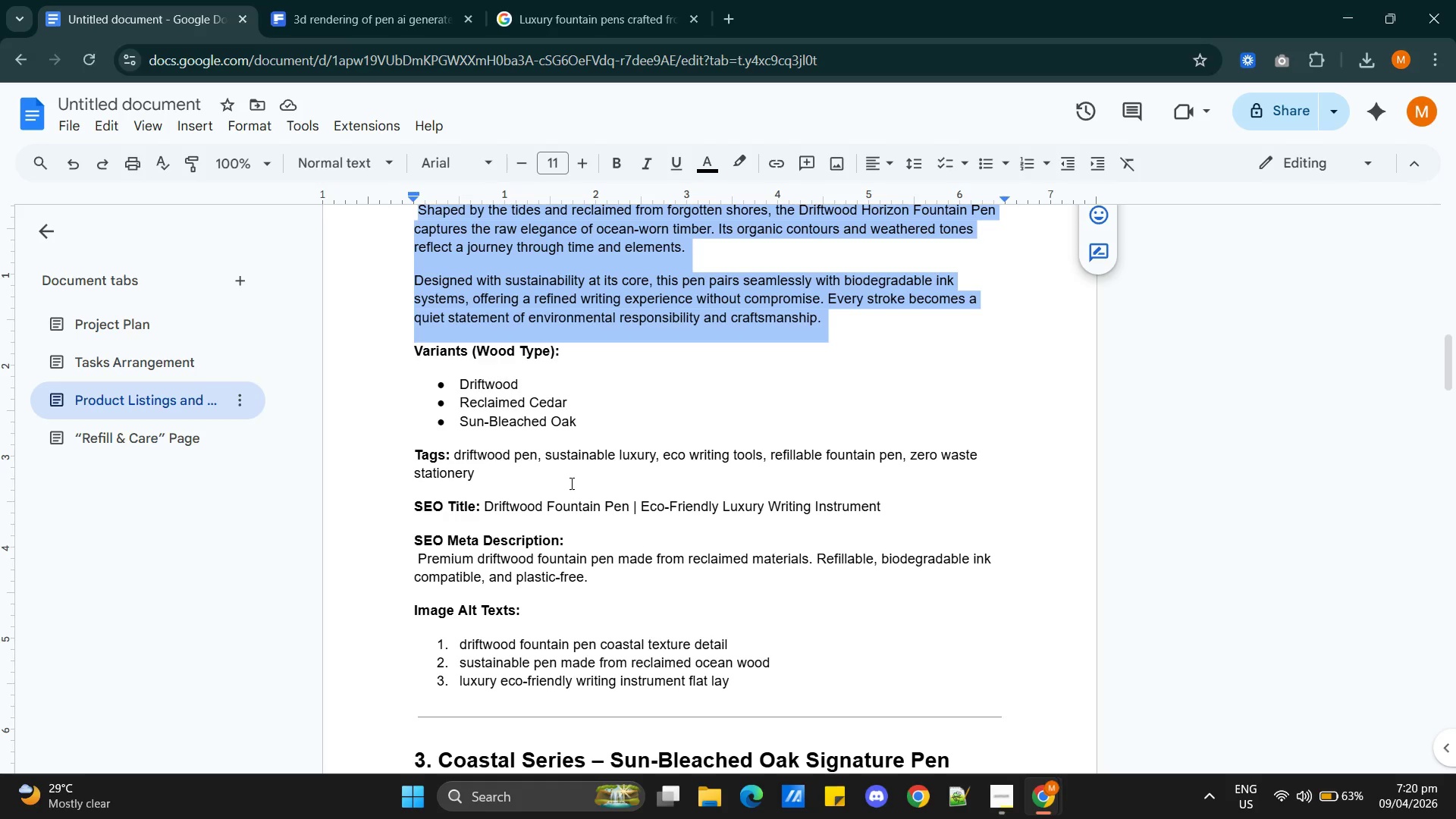 
key(Alt+AltLeft)
 